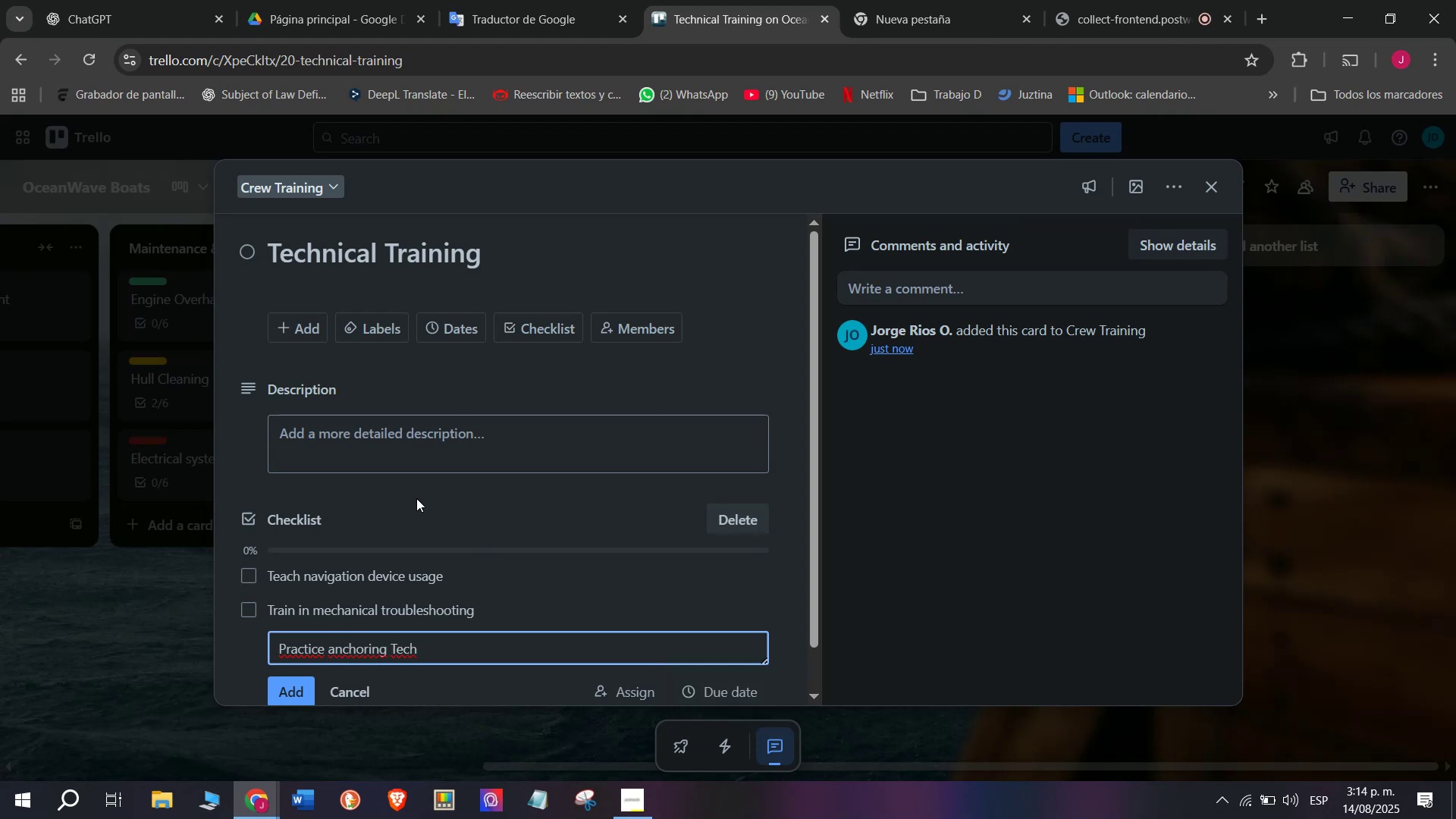 
key(R)
 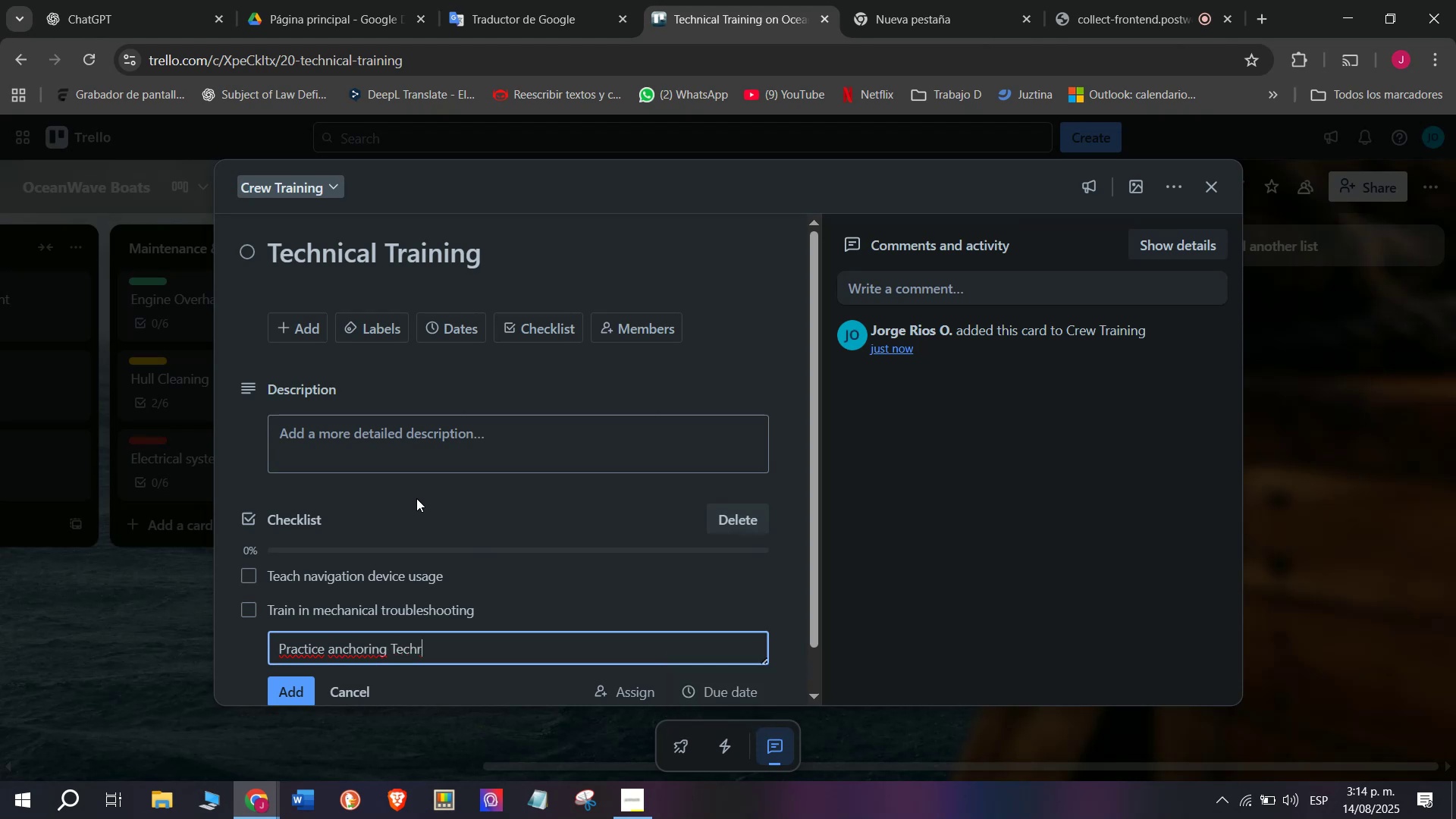 
key(Backspace)
 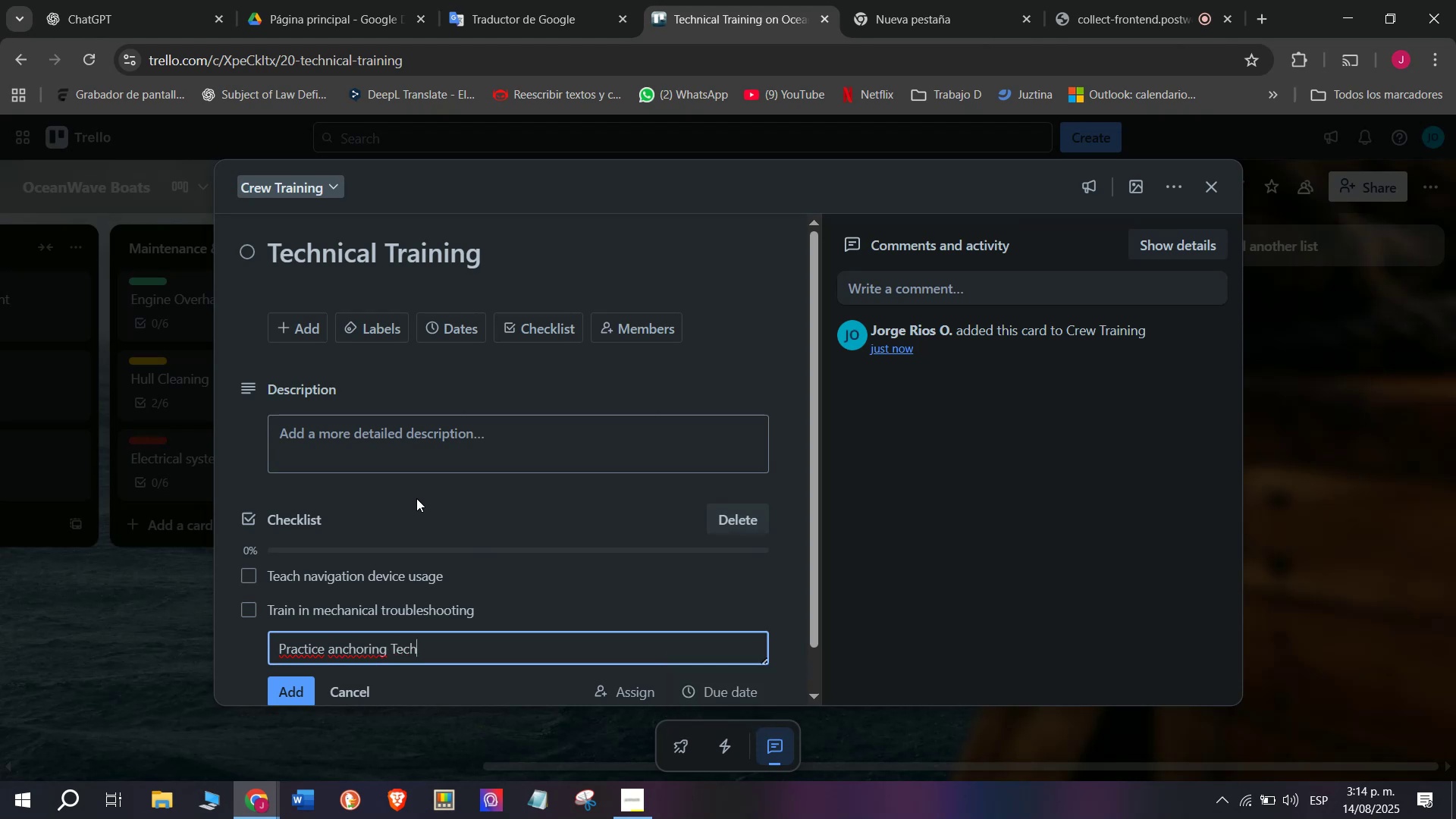 
key(C)
 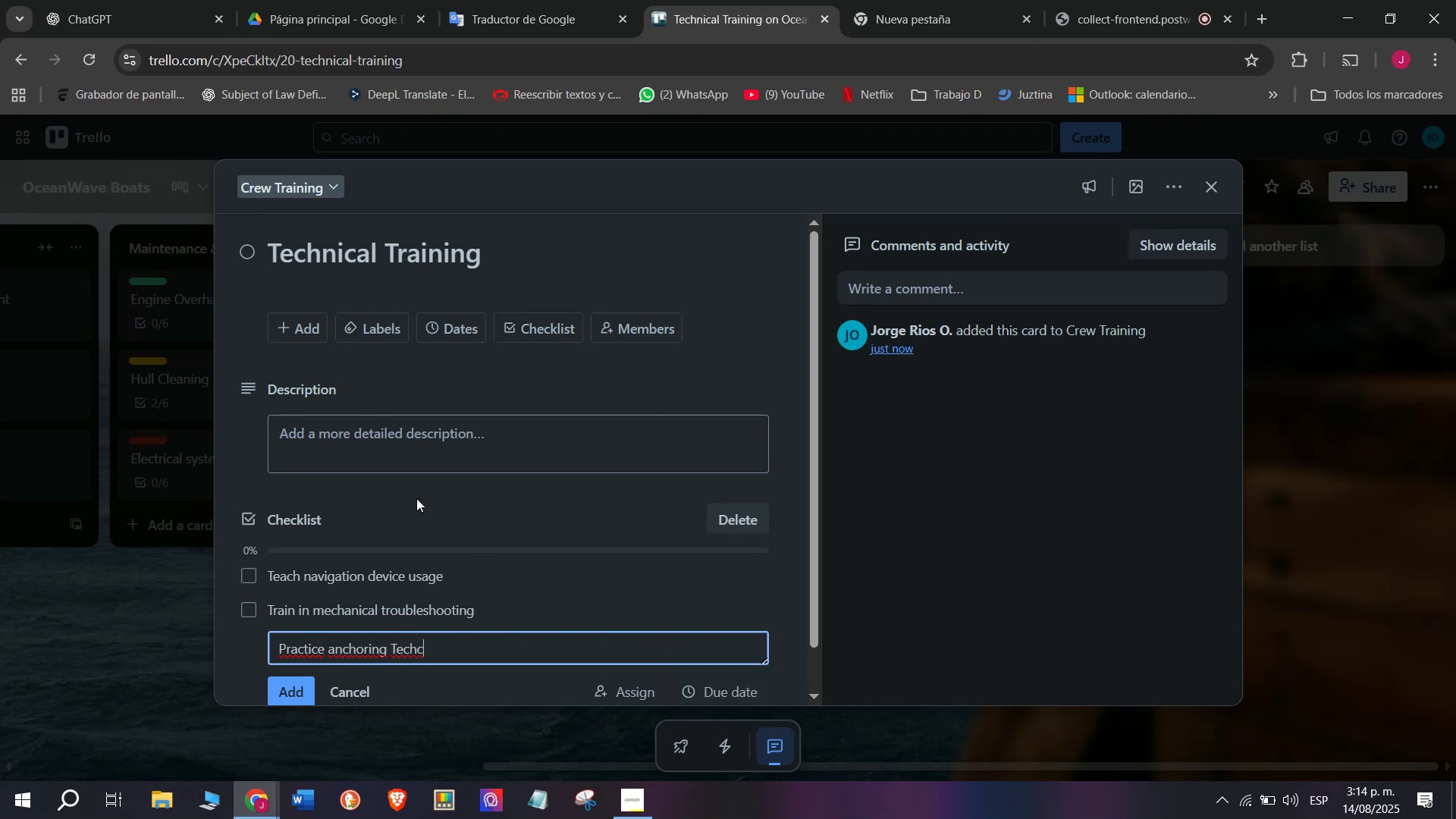 
key(Backspace)
 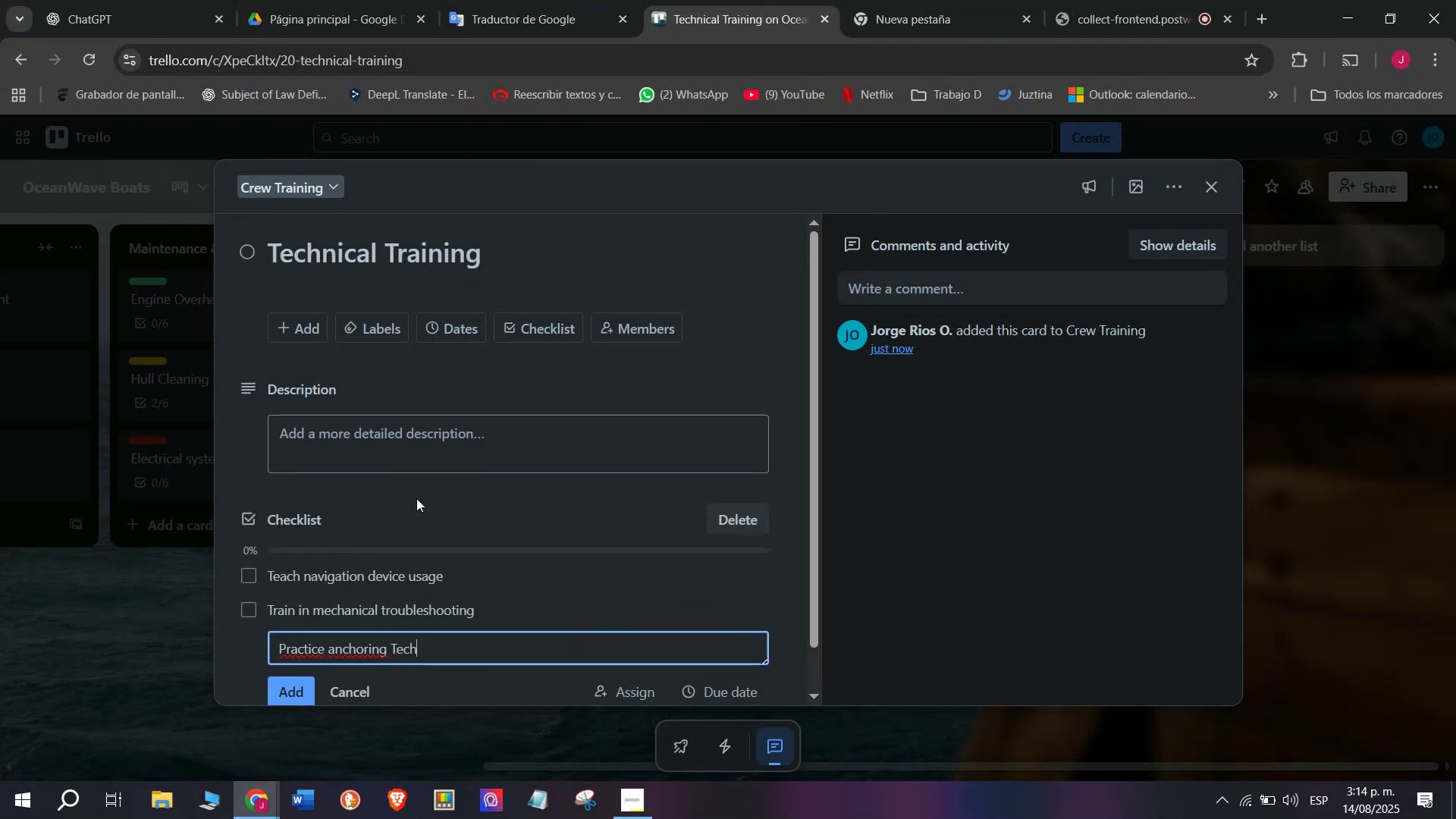 
wait(5.23)
 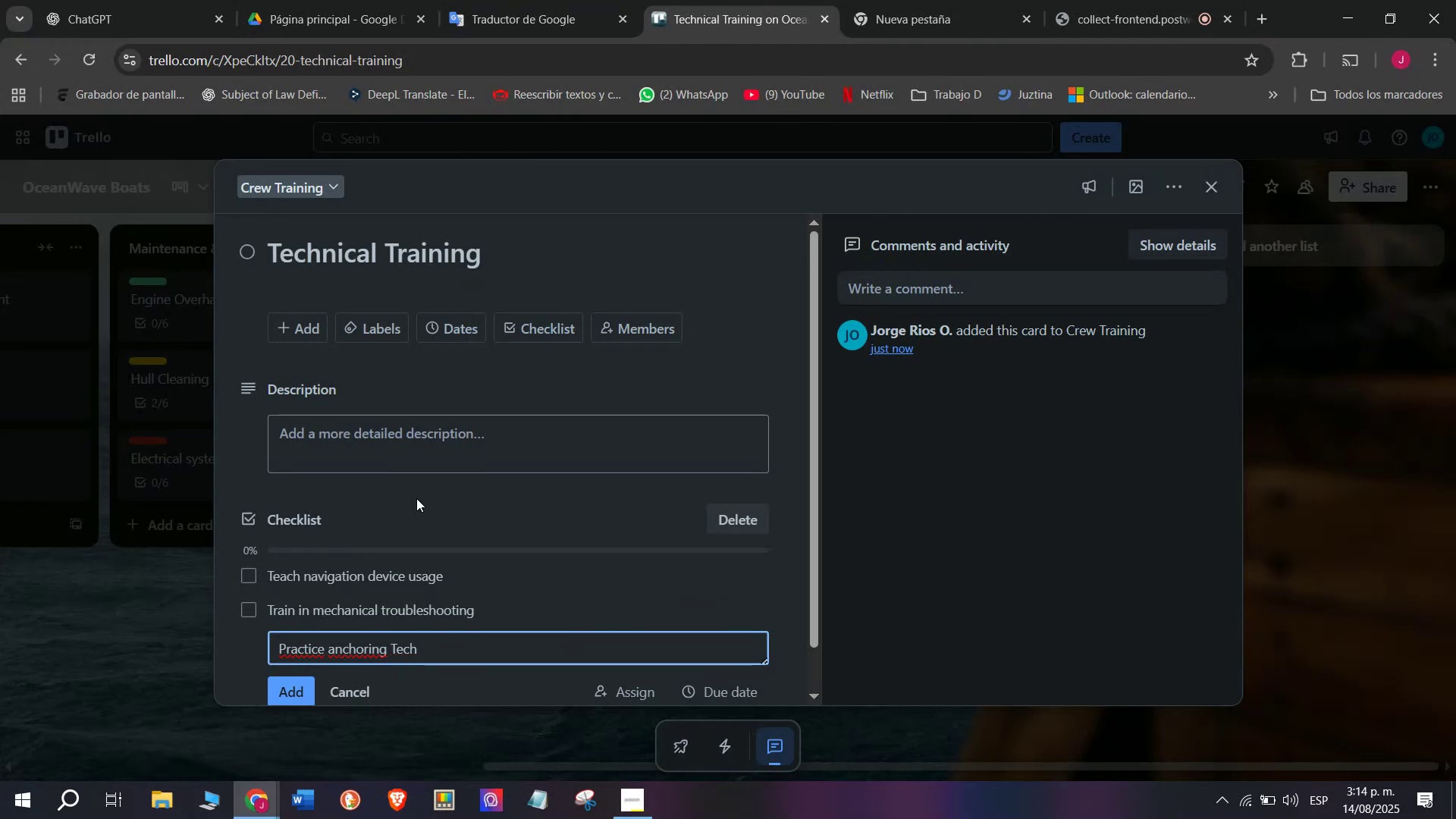 
type(niques)
 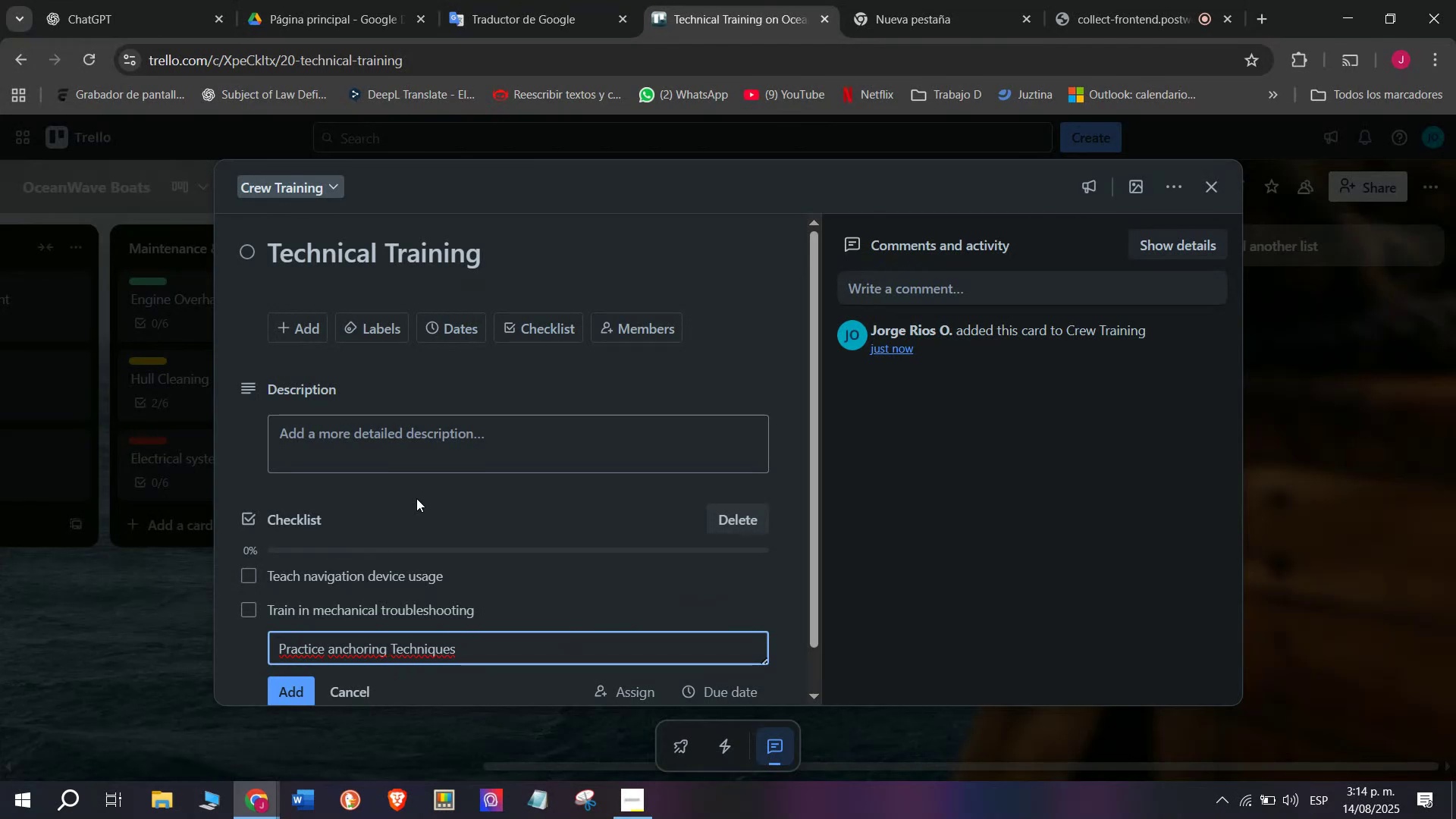 
key(Enter)
 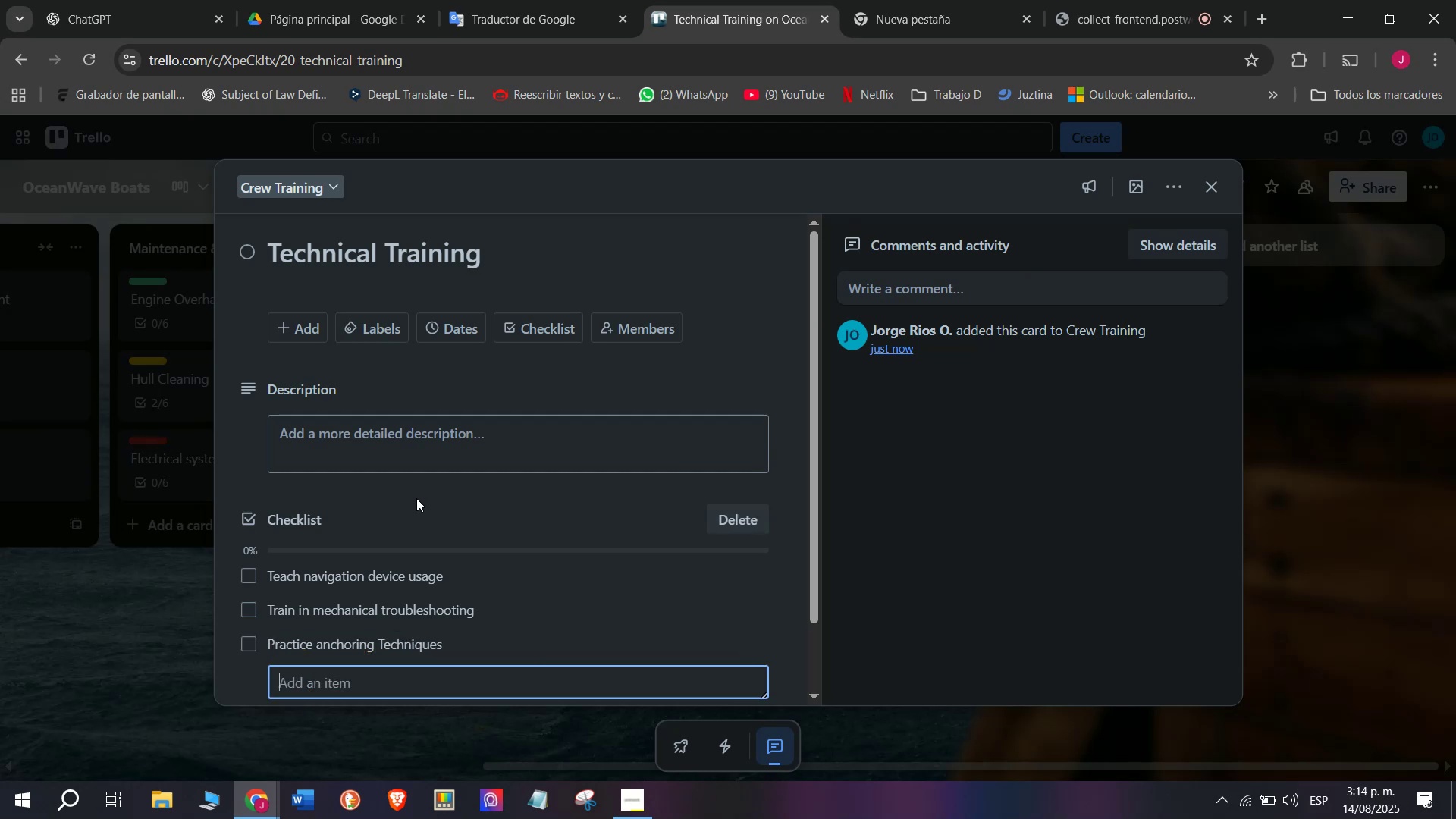 
type(Review)
 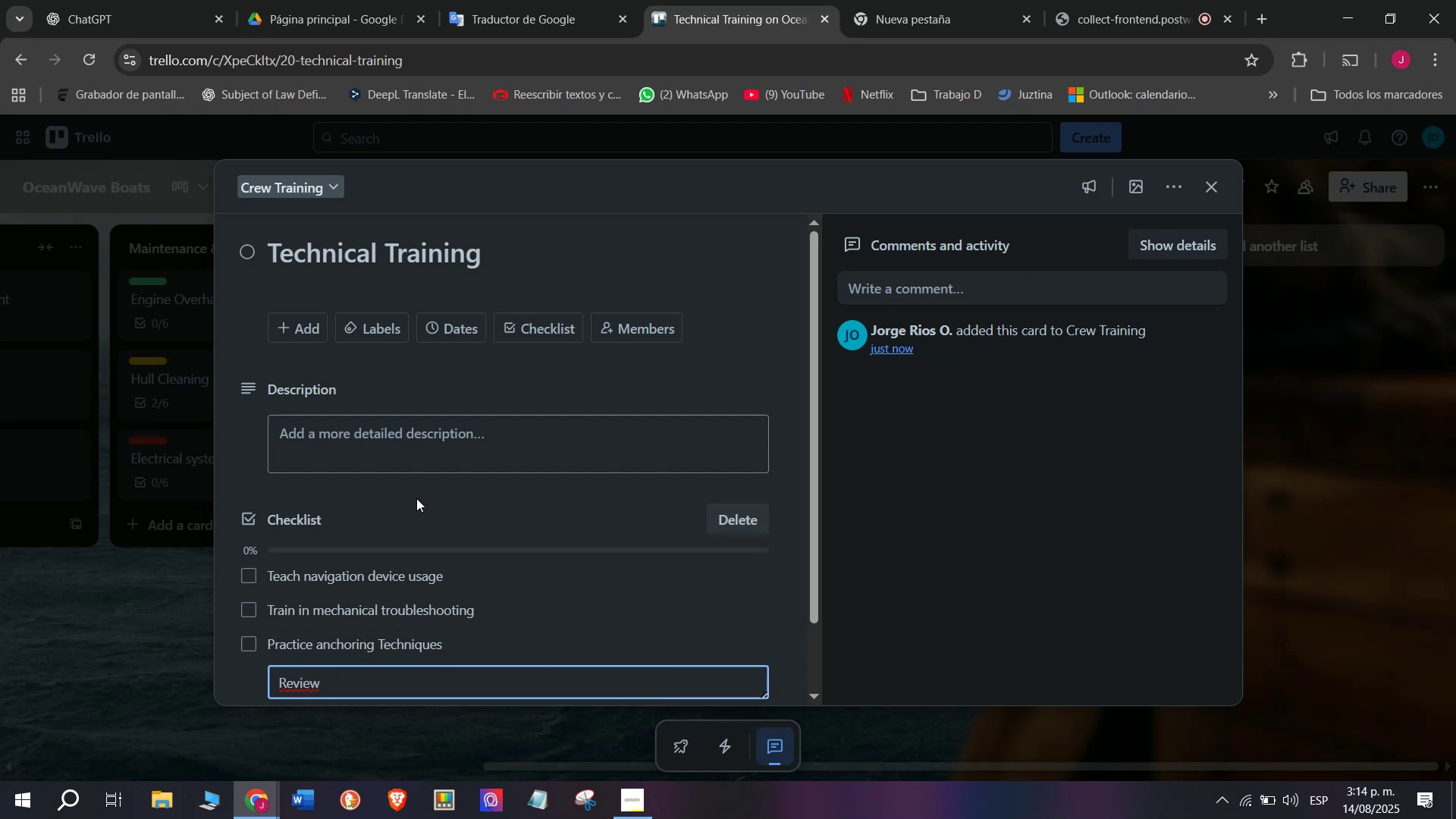 
wait(5.05)
 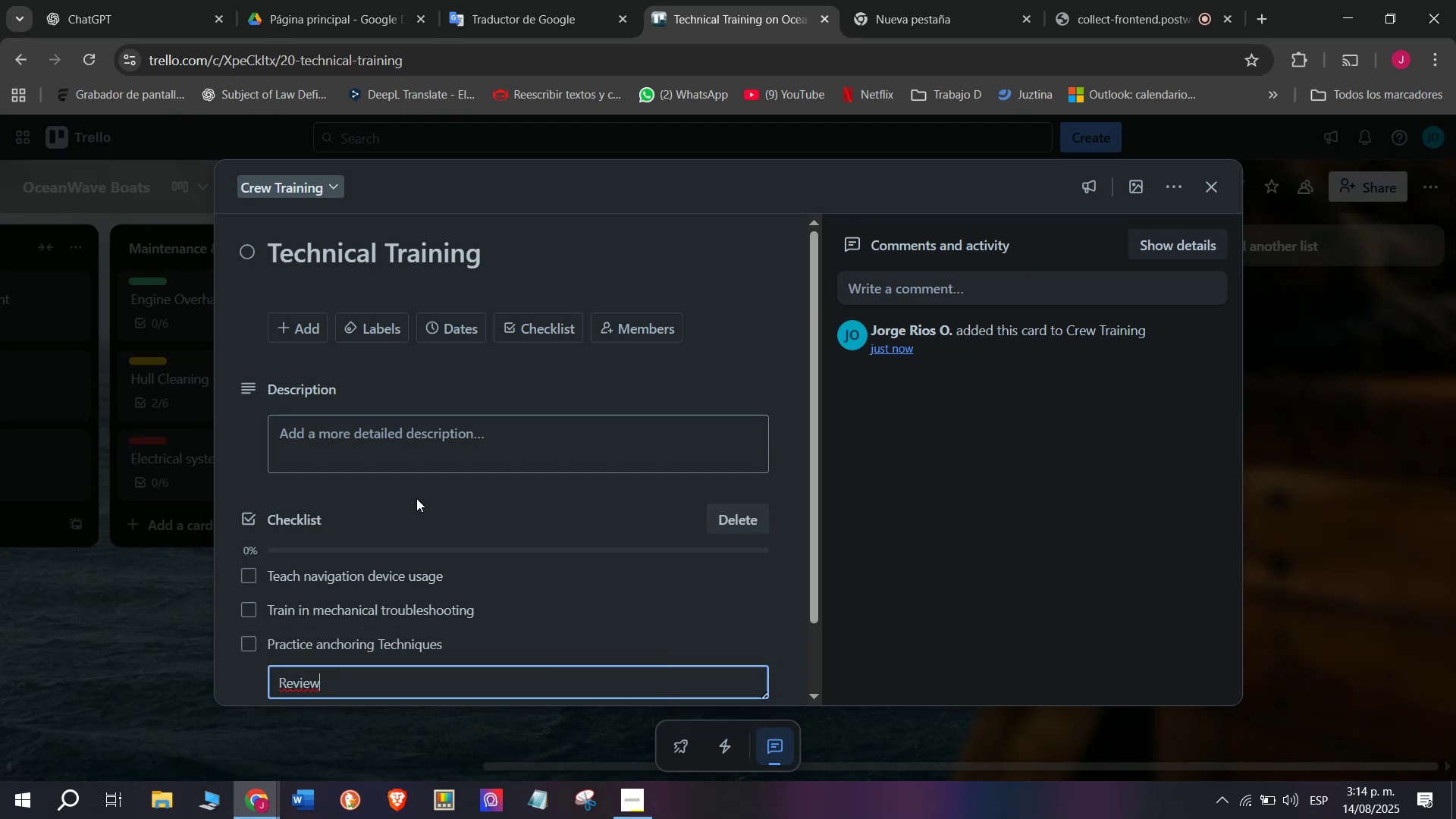 
type( fuel management)
 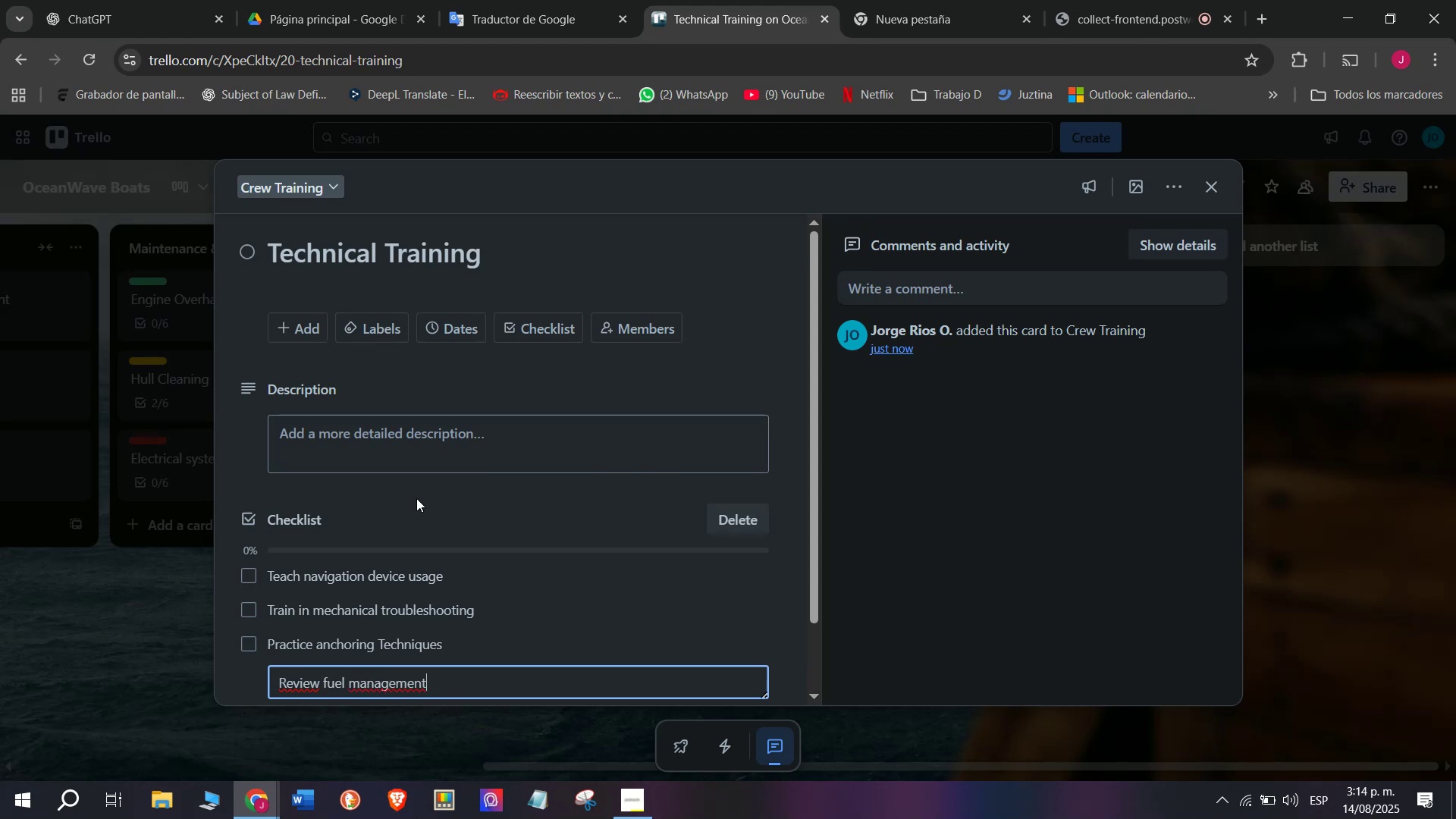 
key(Enter)
 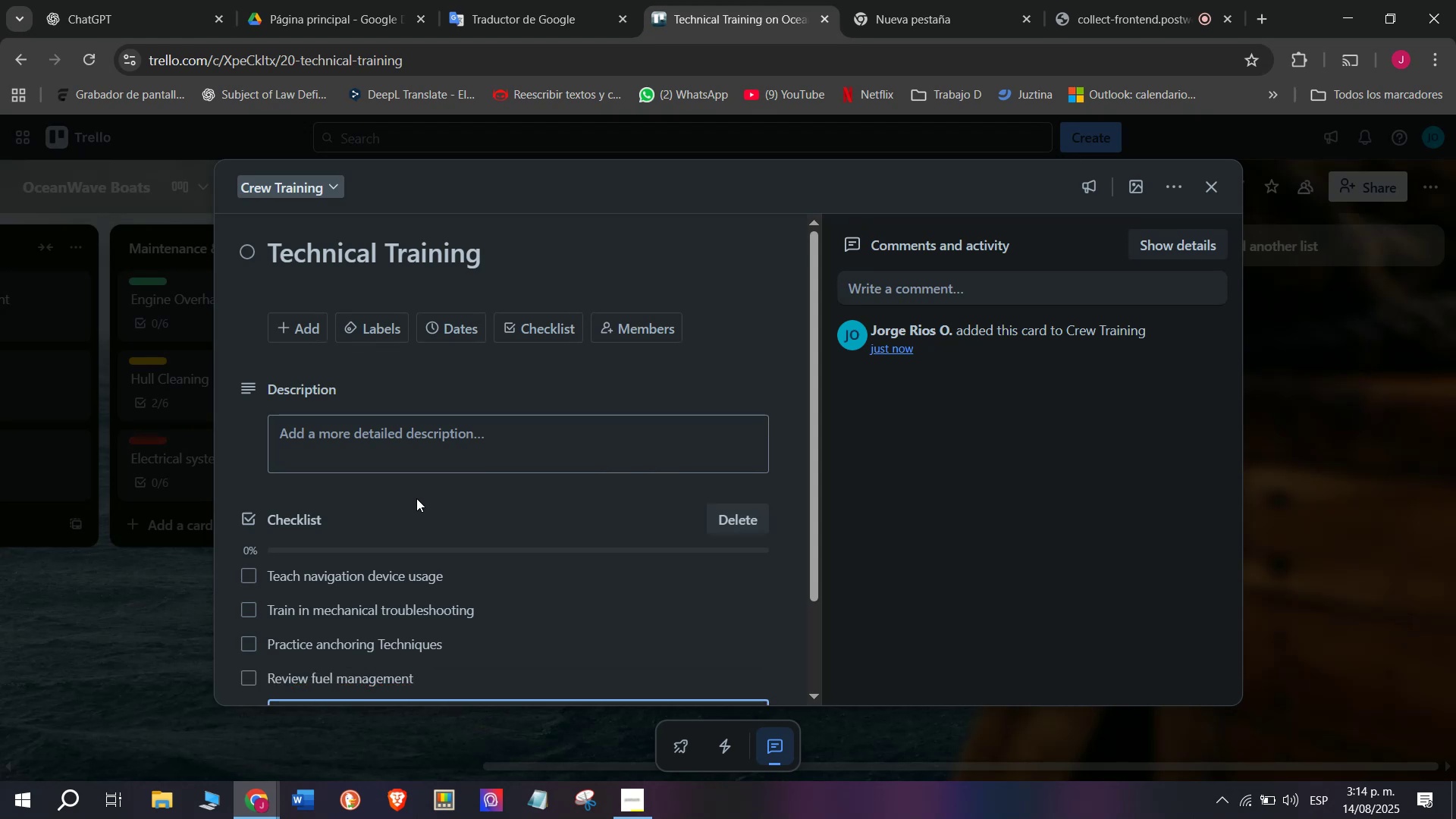 
scroll: coordinate [416, 498], scroll_direction: down, amount: 1.0
 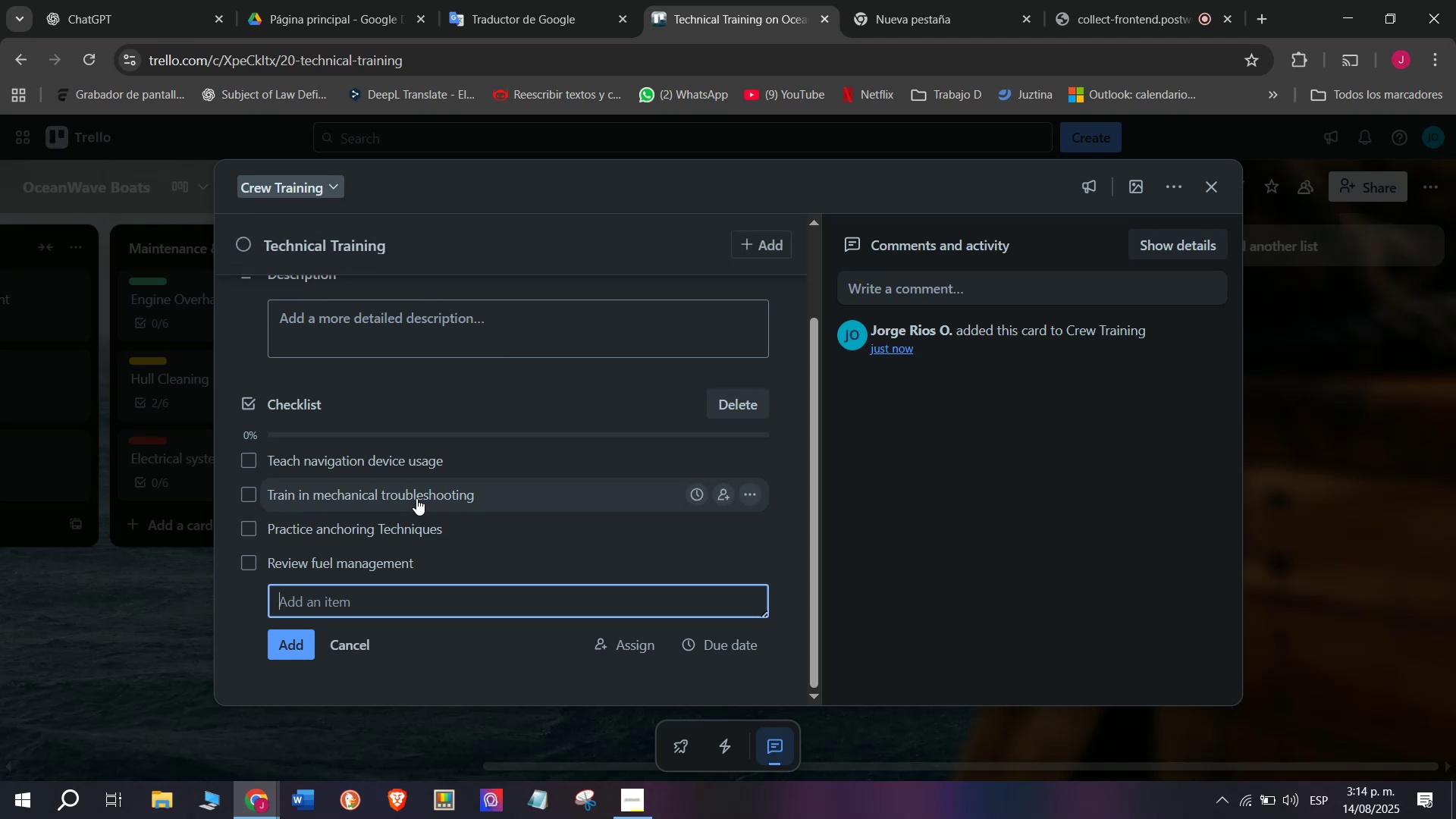 
type(Inspect veses)
key(Backspace)
type(s)
key(Backspace)
key(Backspace)
type(se)
 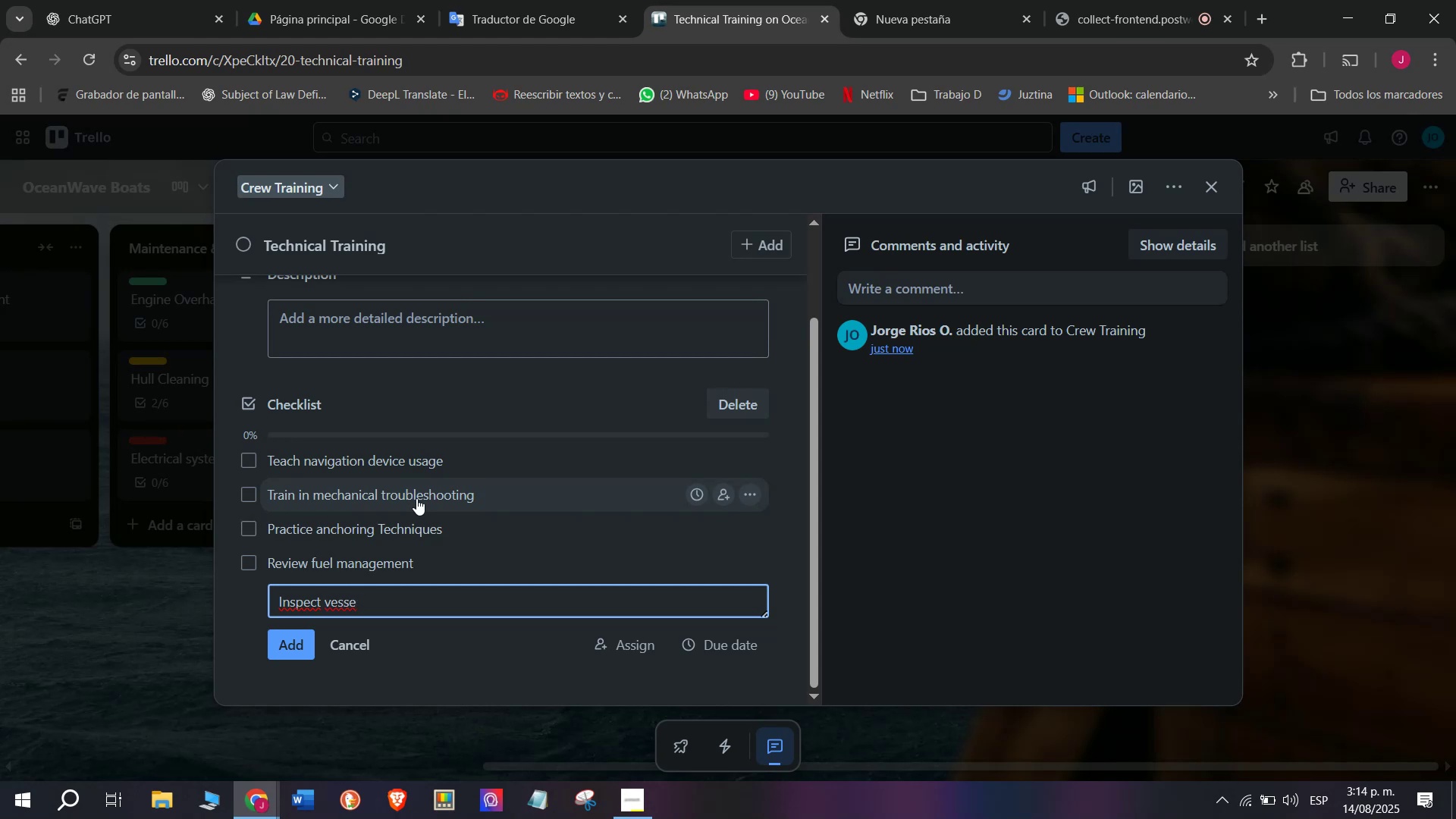 
wait(5.13)
 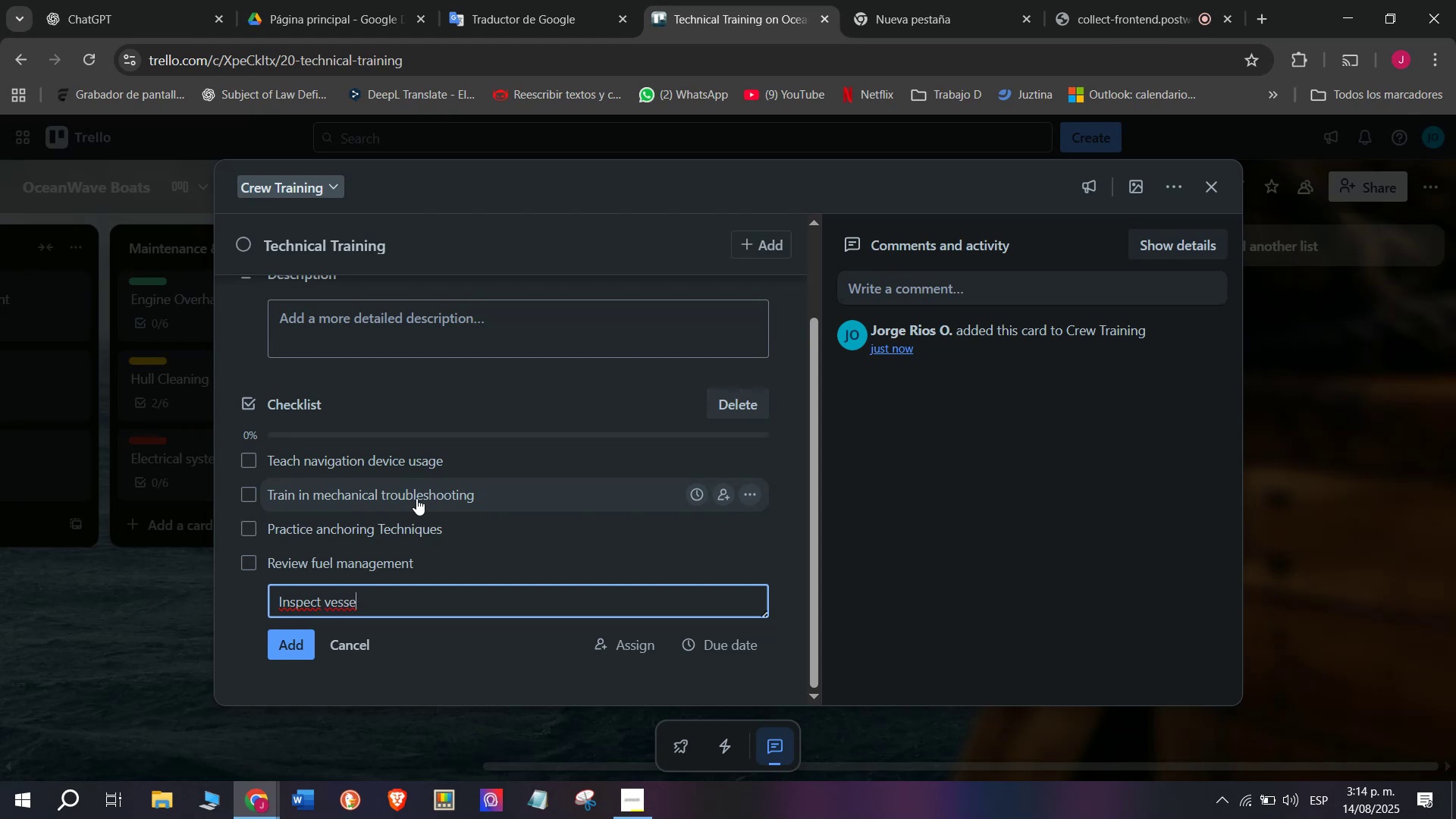 
key(L)
 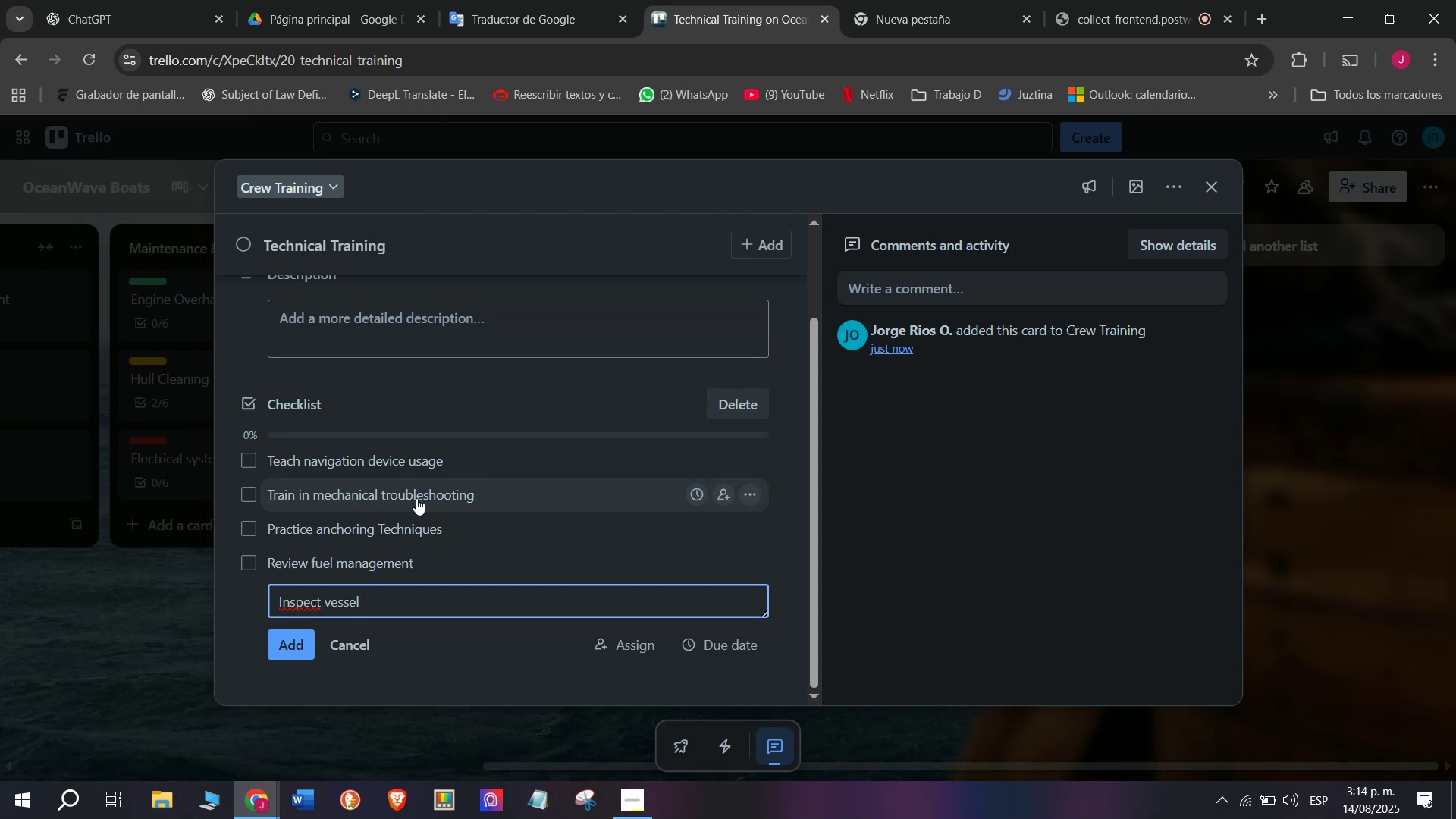 
key(Space)
 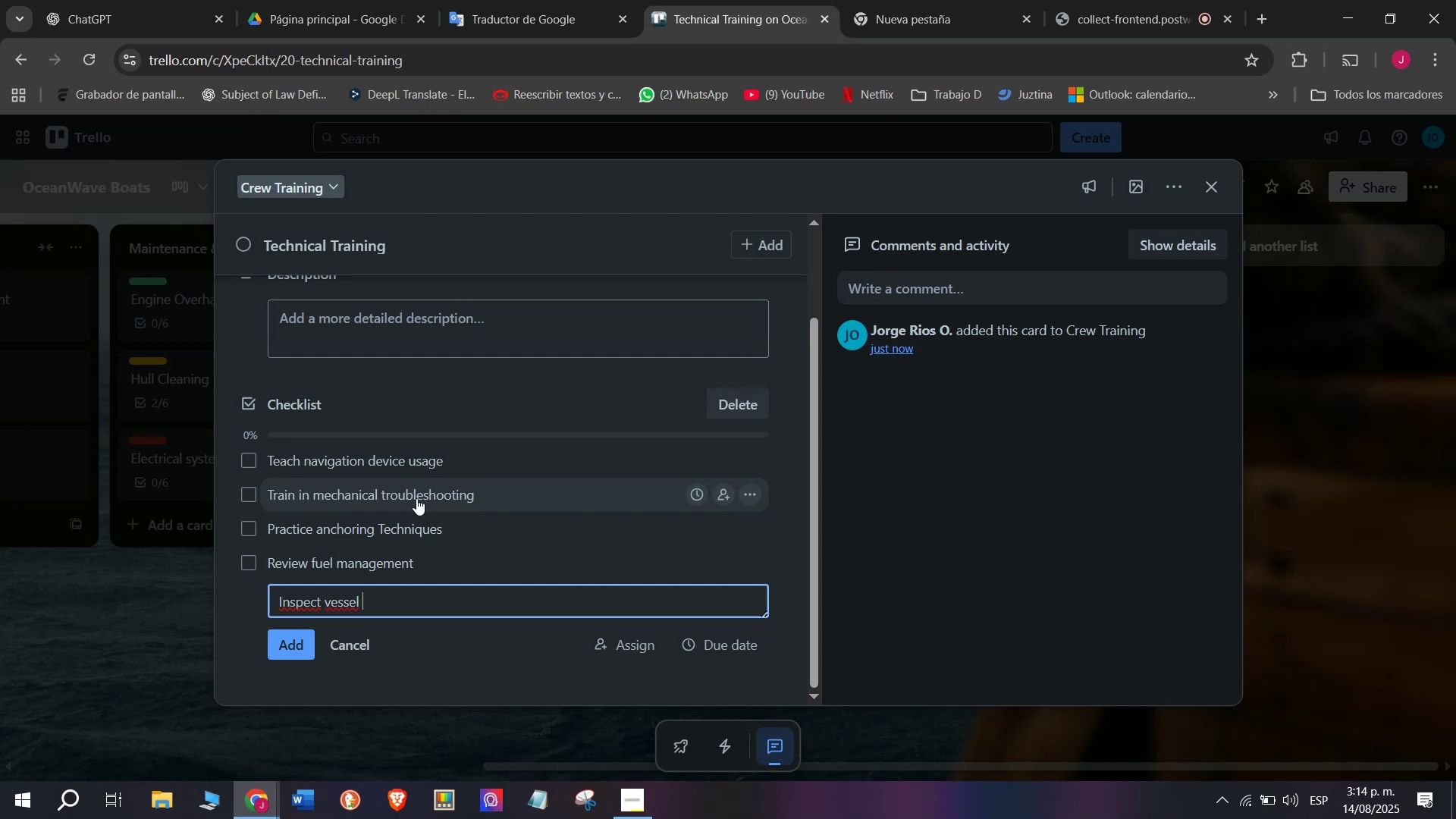 
key(CapsLock)
 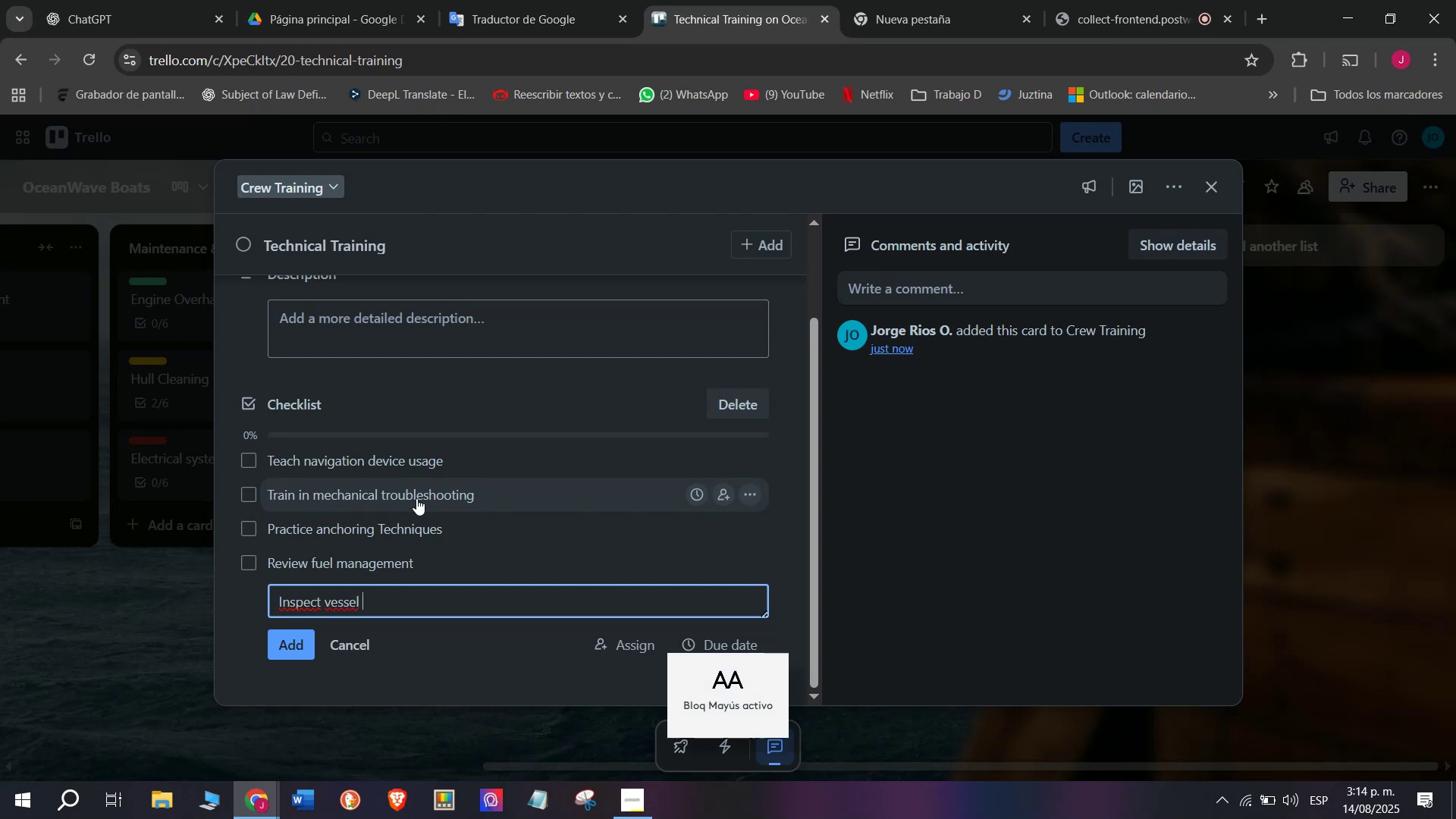 
key(M)
 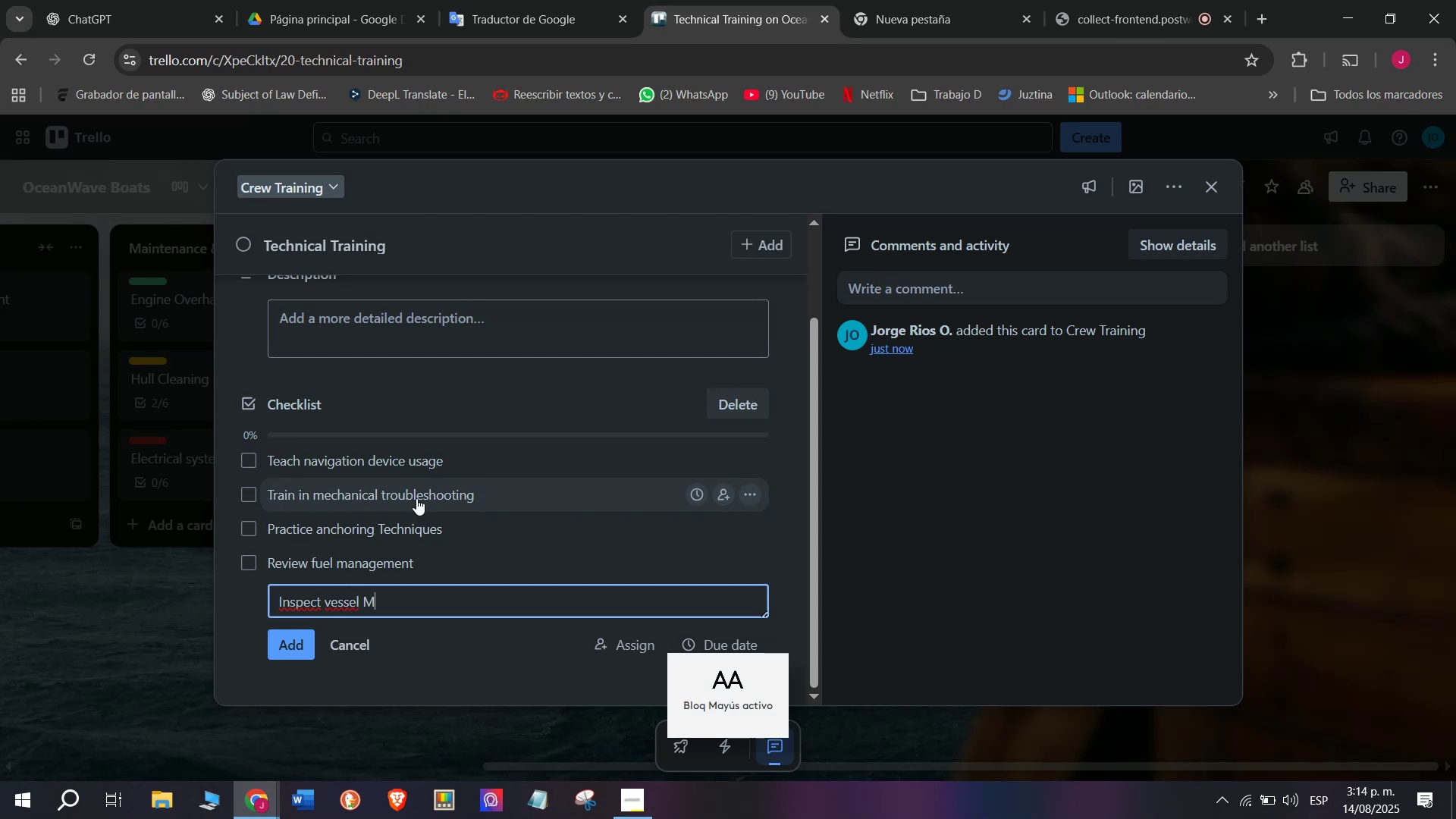 
key(CapsLock)
 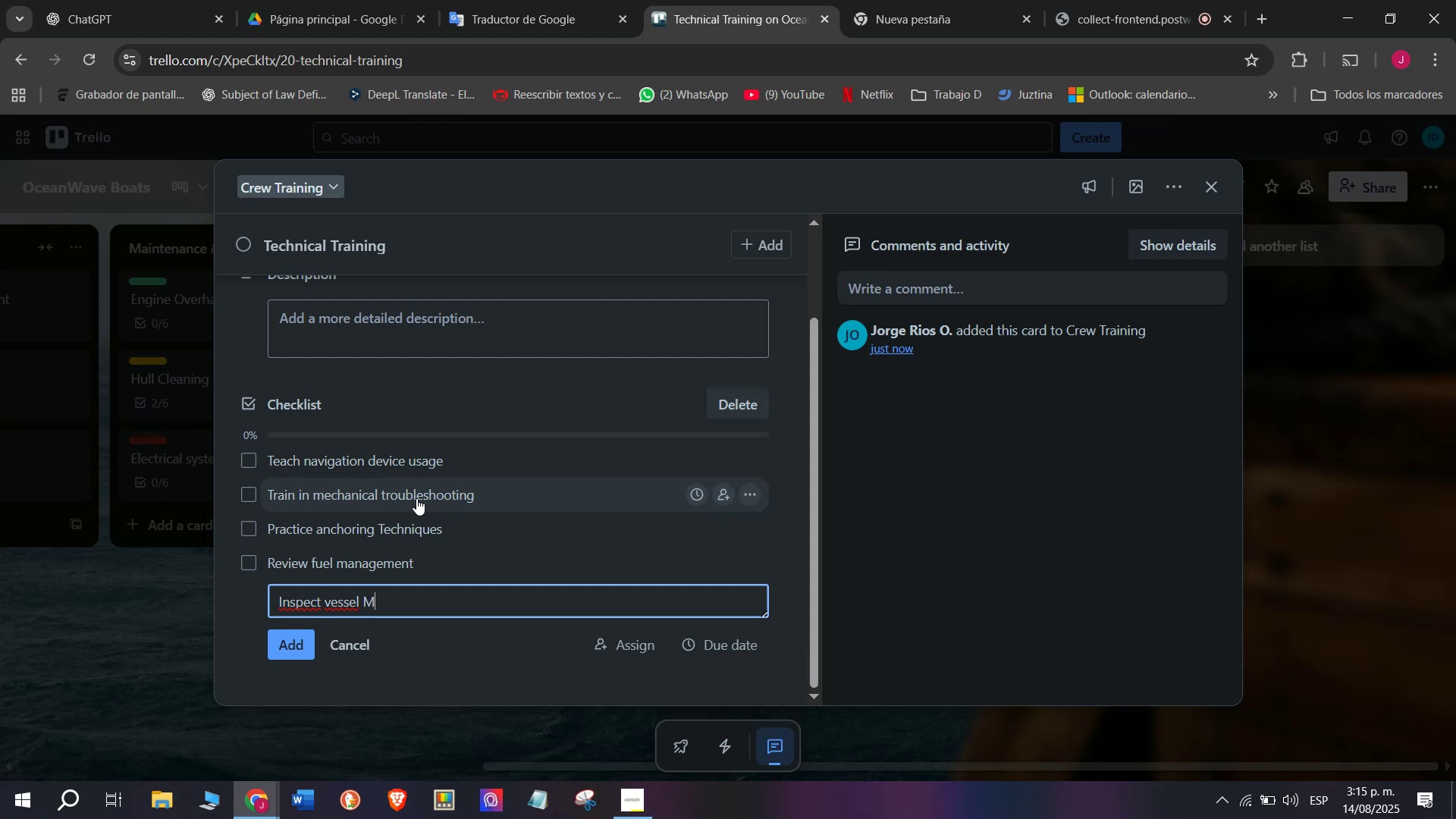 
type(anagement)
 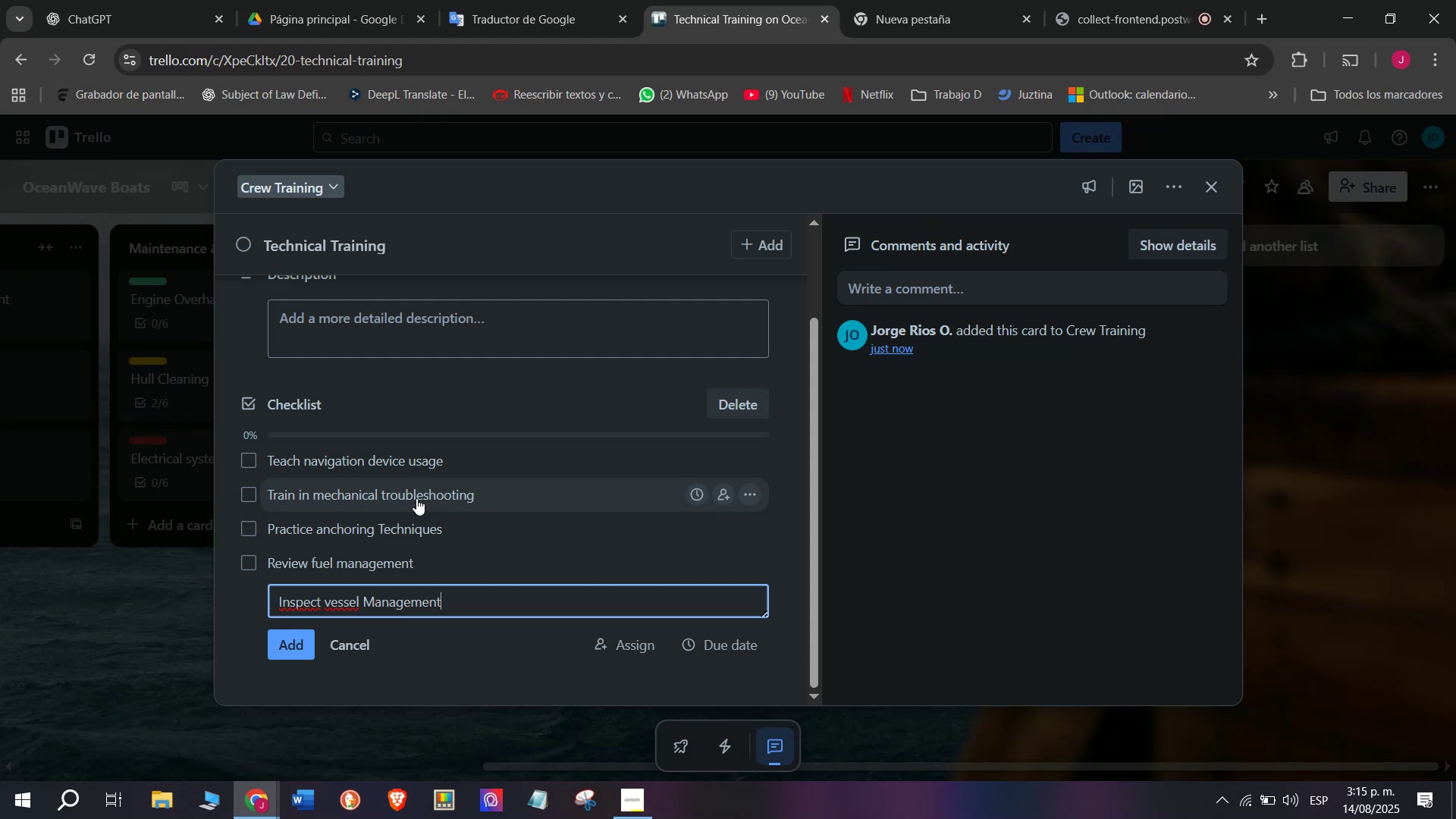 
key(Enter)
 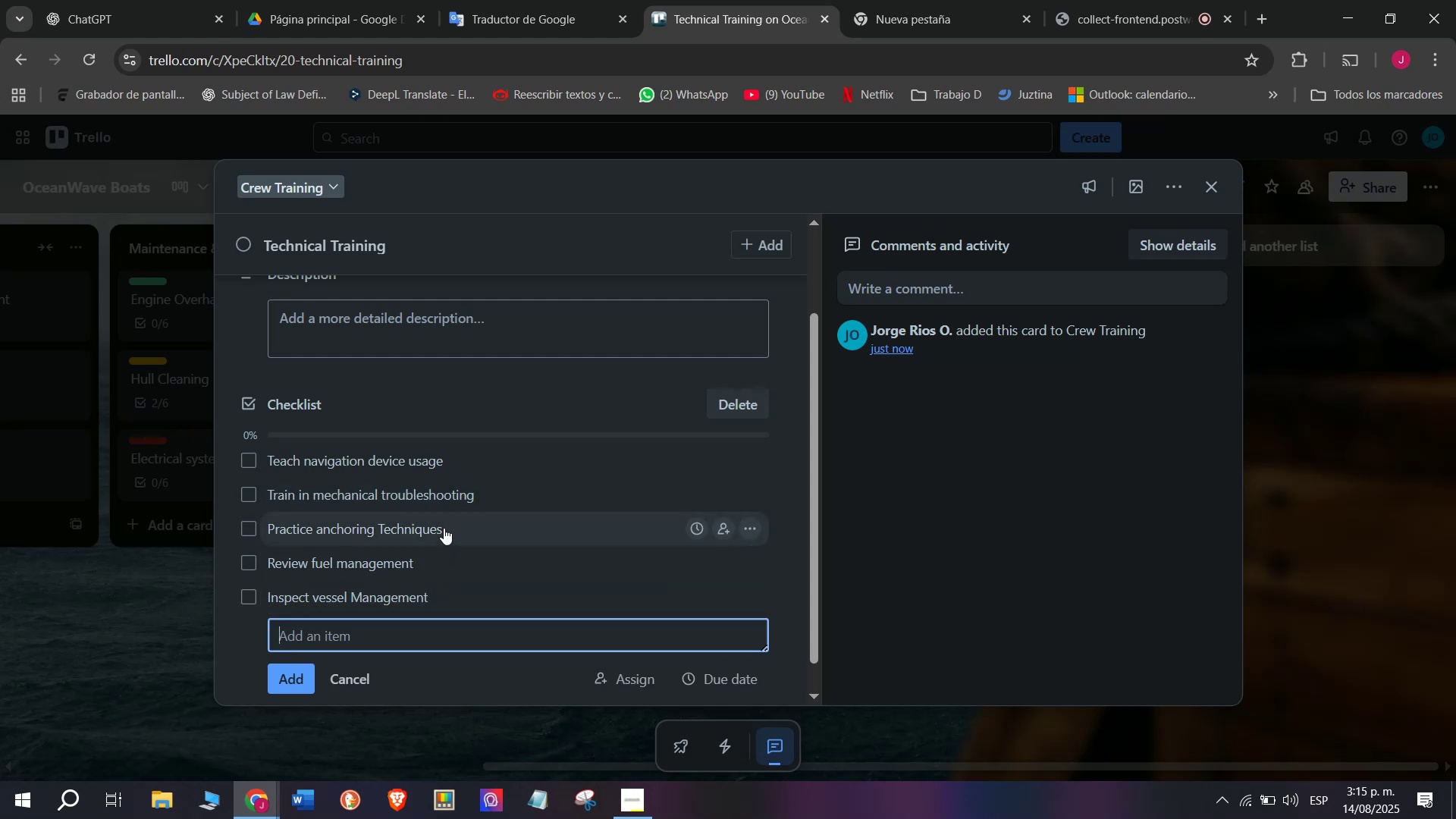 
type(Apr)
key(Backspace)
type(prove for duty)
 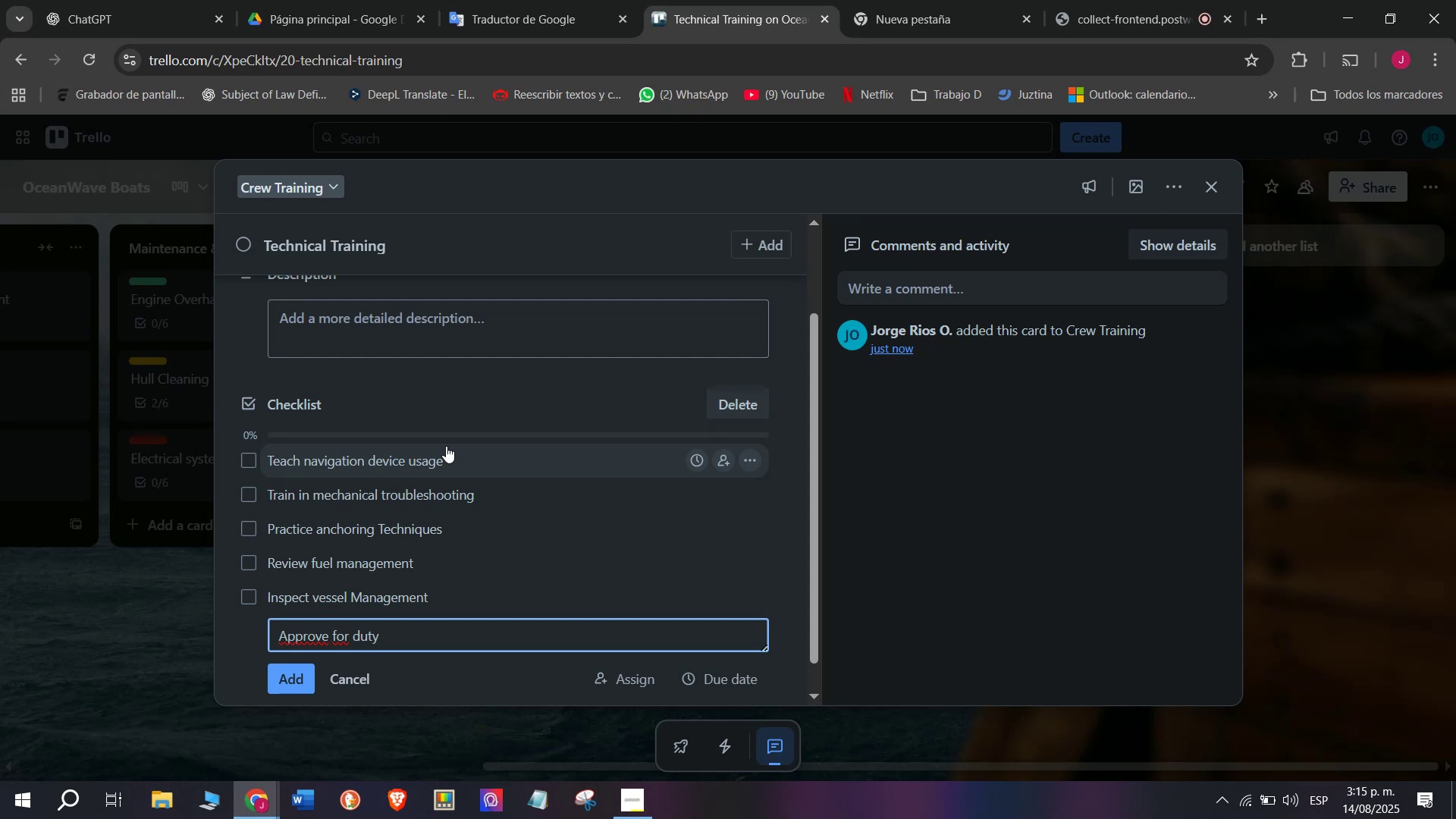 
key(Enter)
 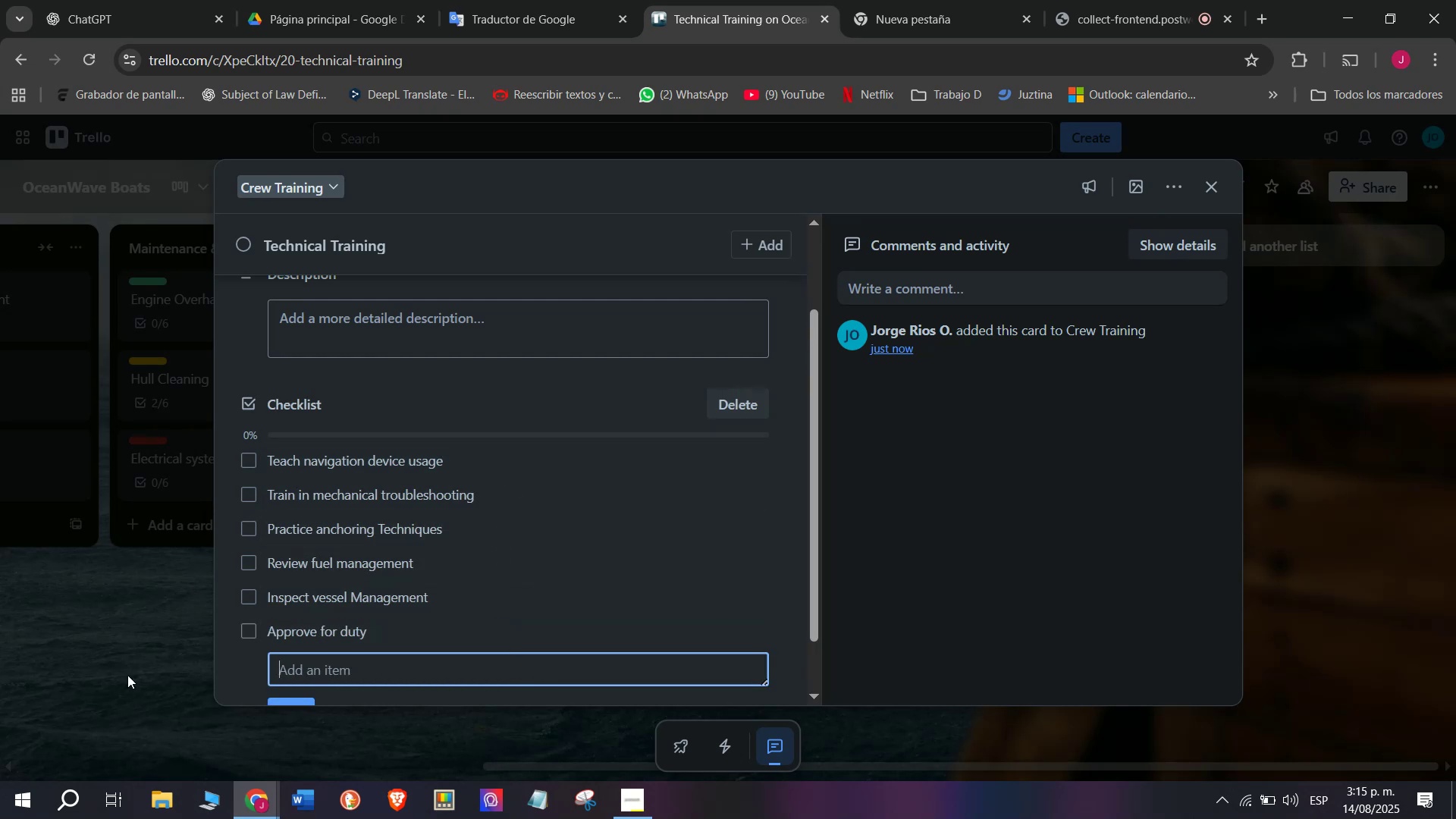 
wait(5.13)
 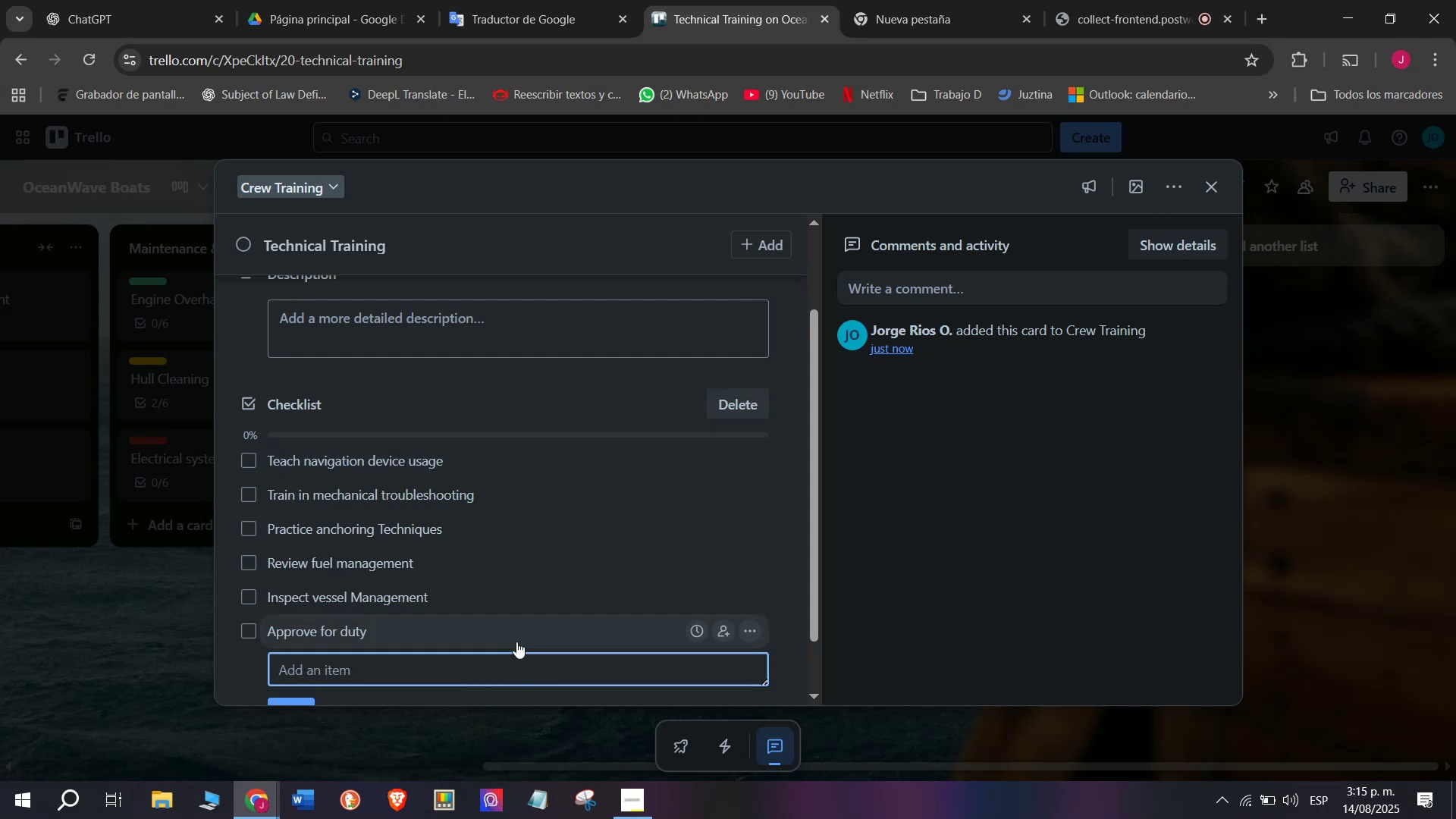 
scroll: coordinate [311, 511], scroll_direction: up, amount: 8.0
 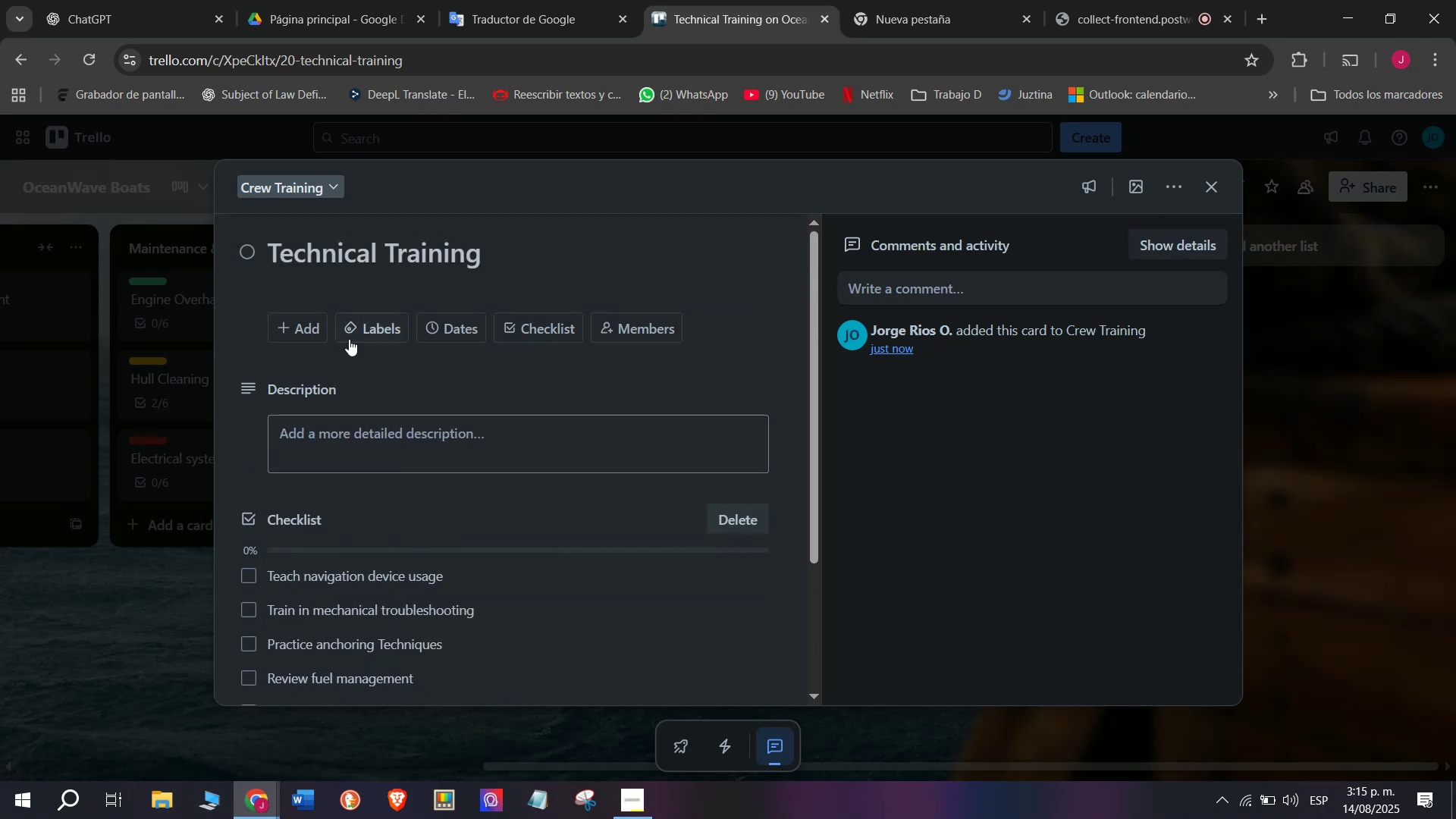 
left_click([350, 336])
 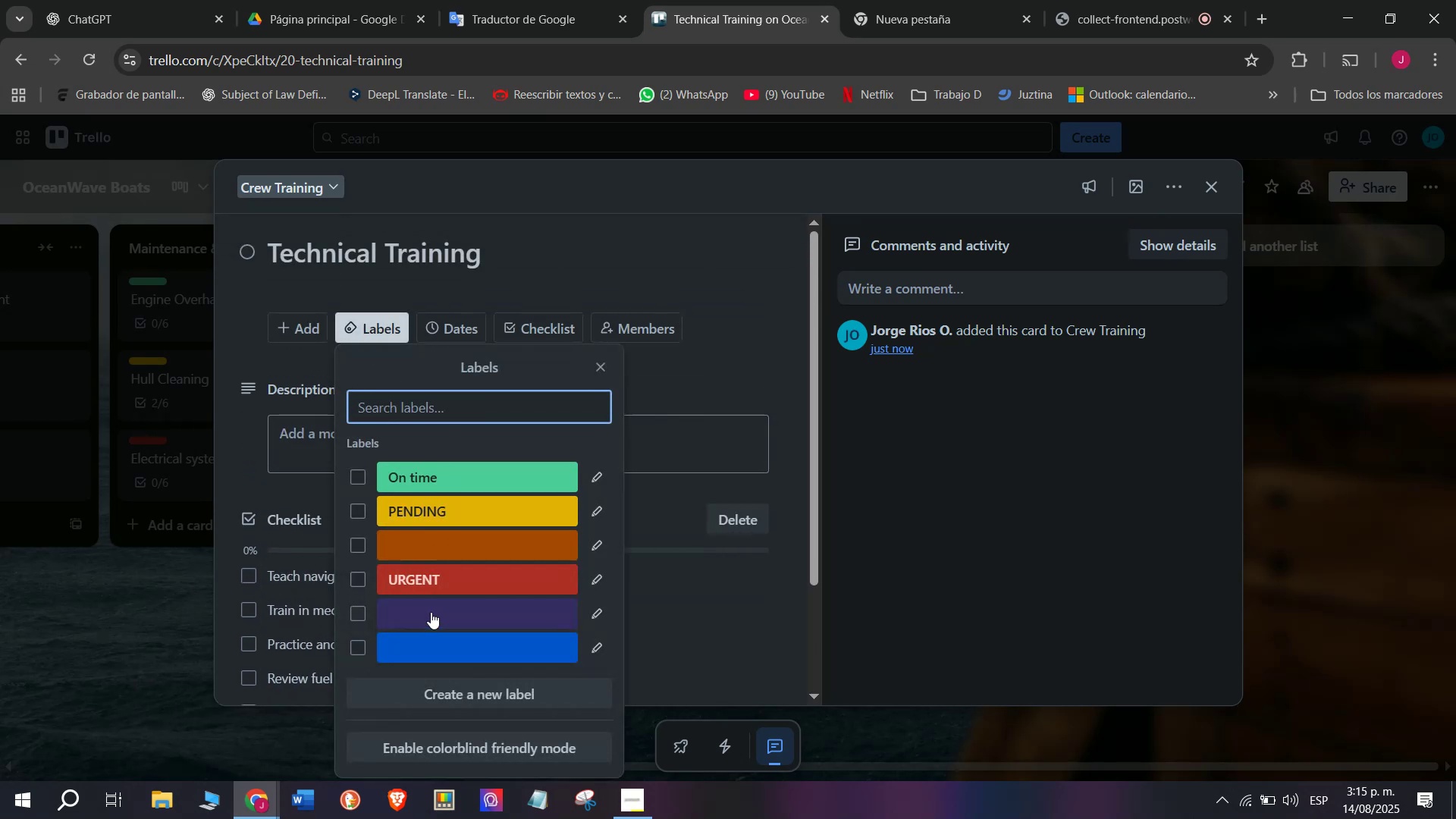 
left_click([438, 587])
 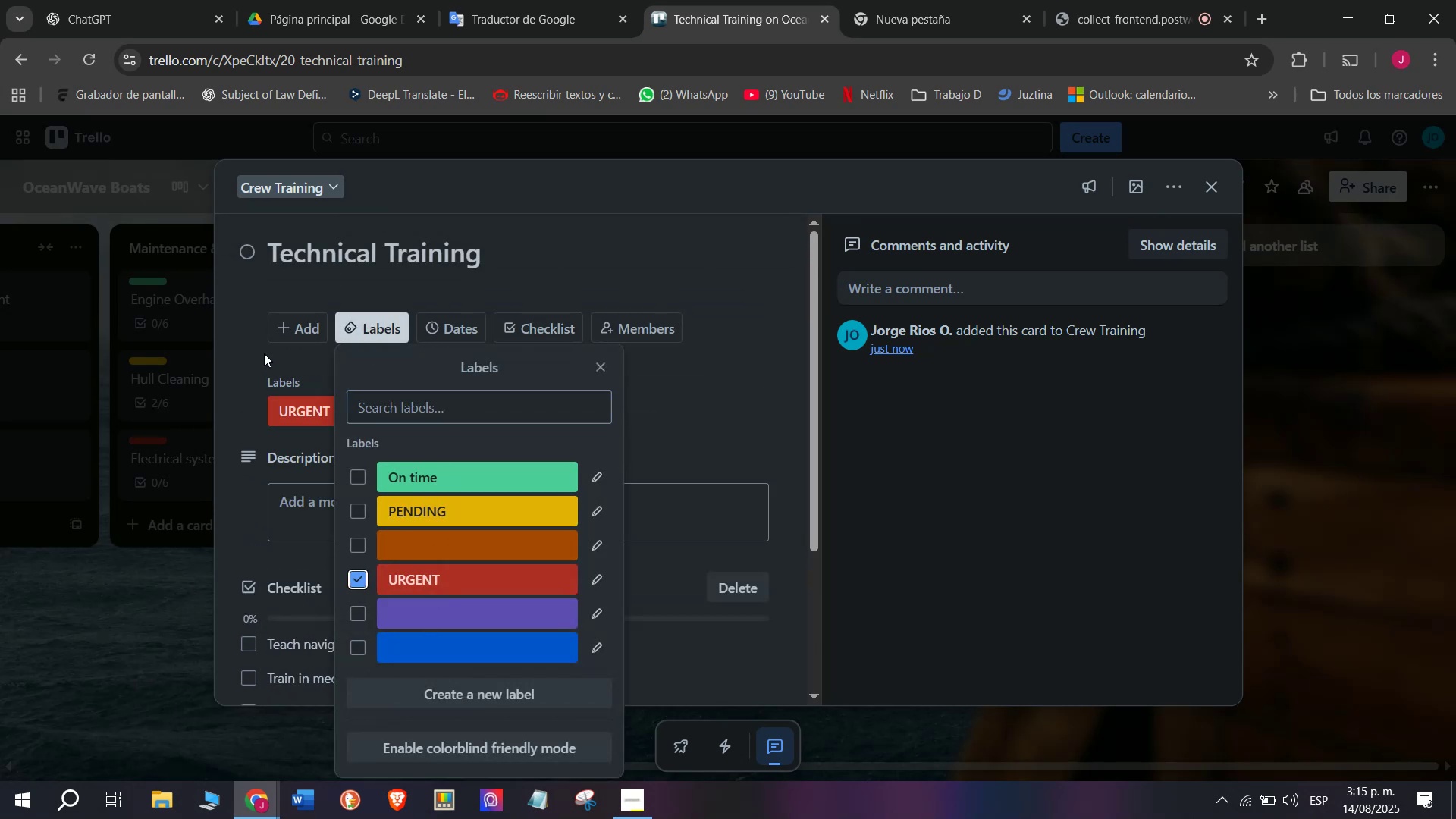 
left_click([246, 351])
 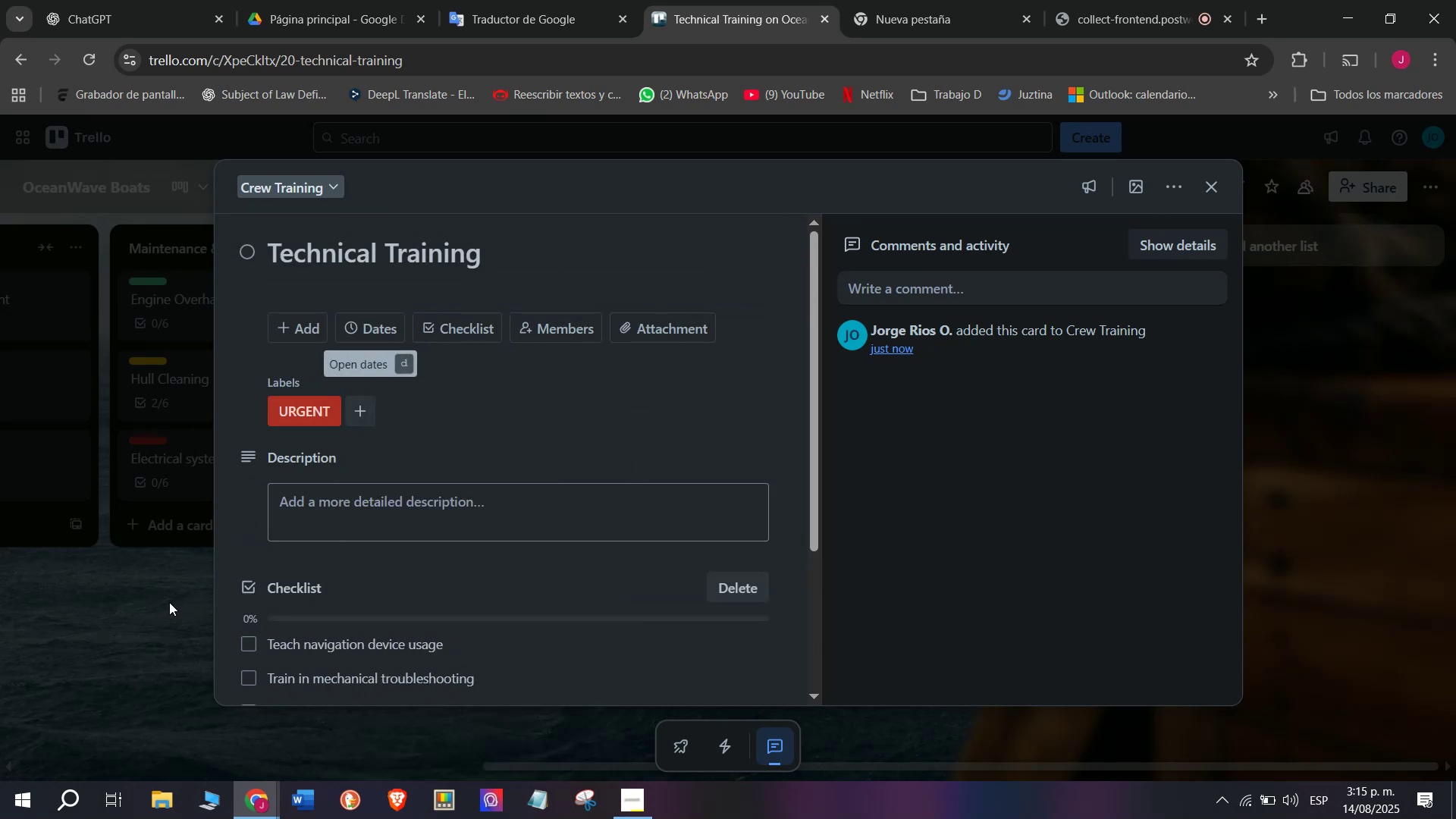 
left_click([168, 601])
 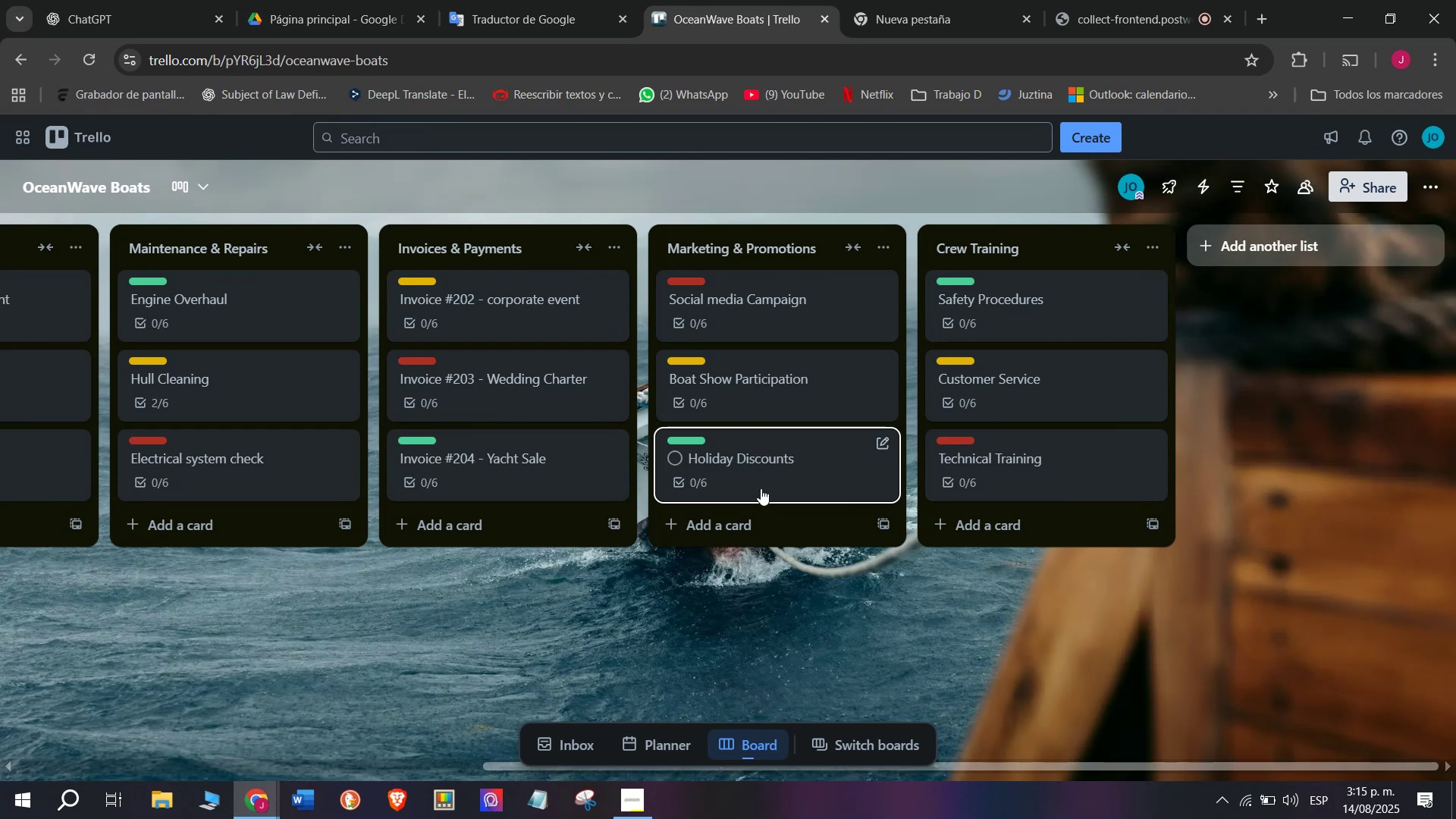 
scroll: coordinate [1191, 250], scroll_direction: down, amount: 4.0
 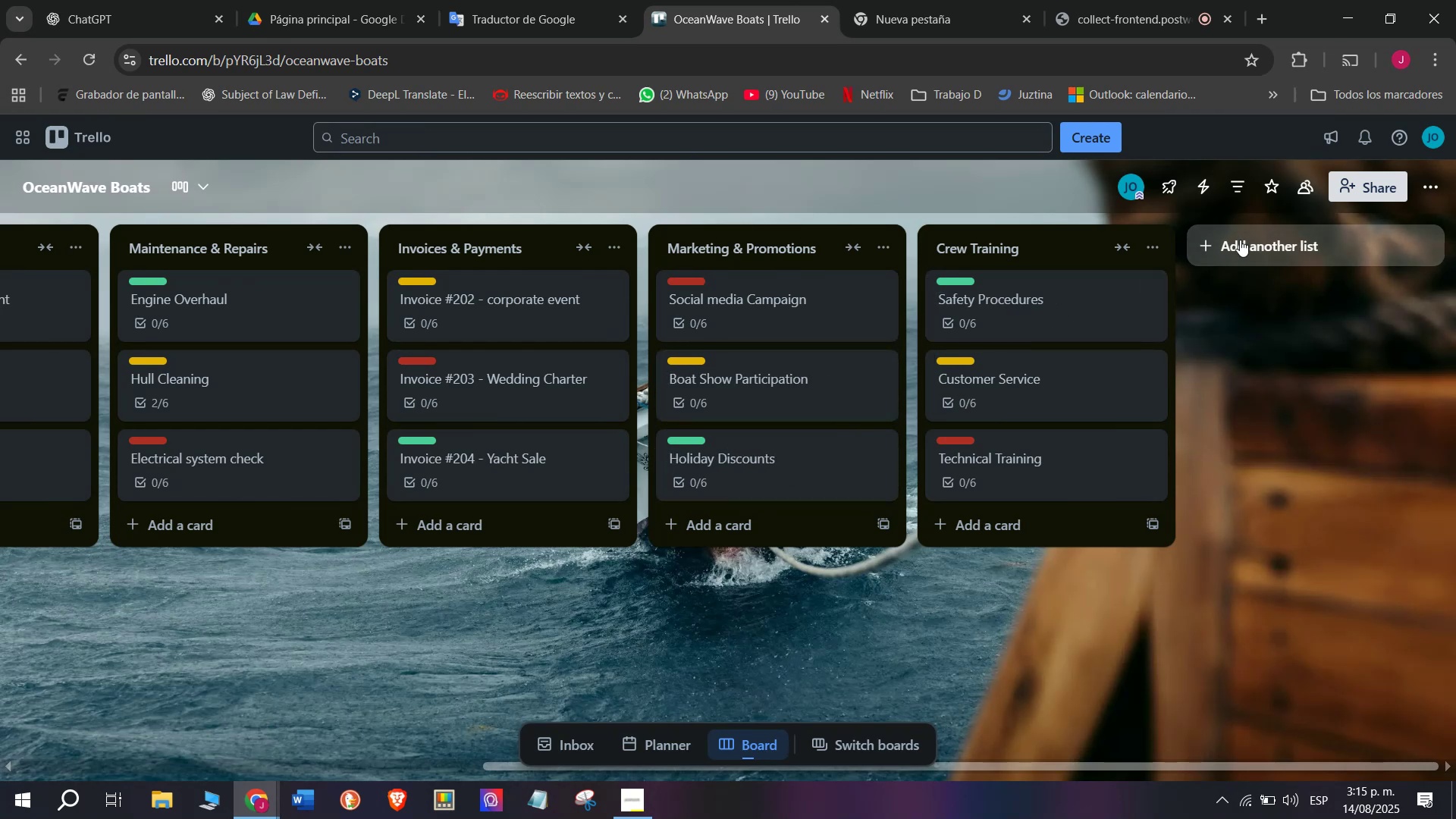 
wait(9.45)
 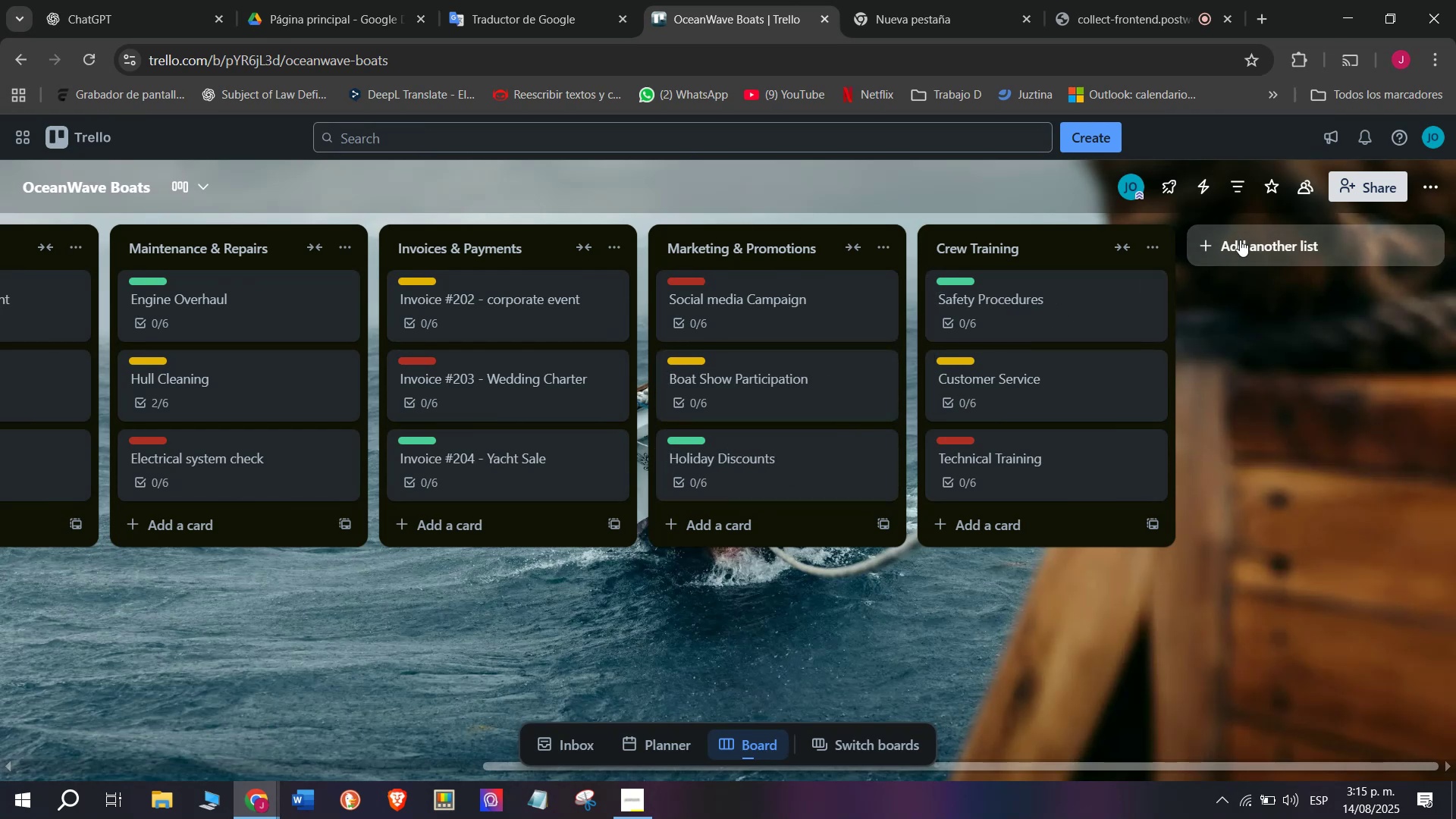 
left_click([1116, 0])
 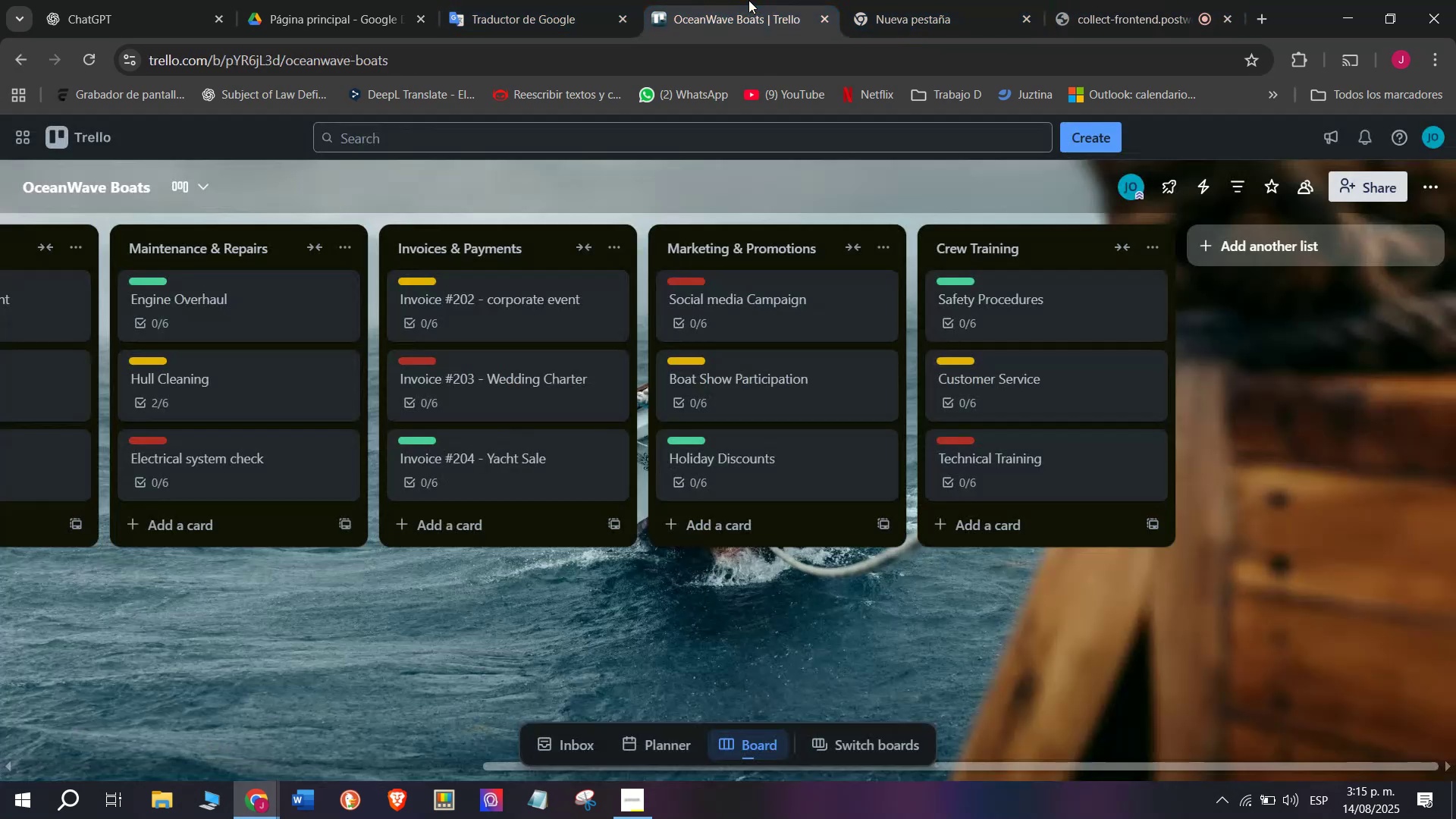 
left_click([1272, 244])
 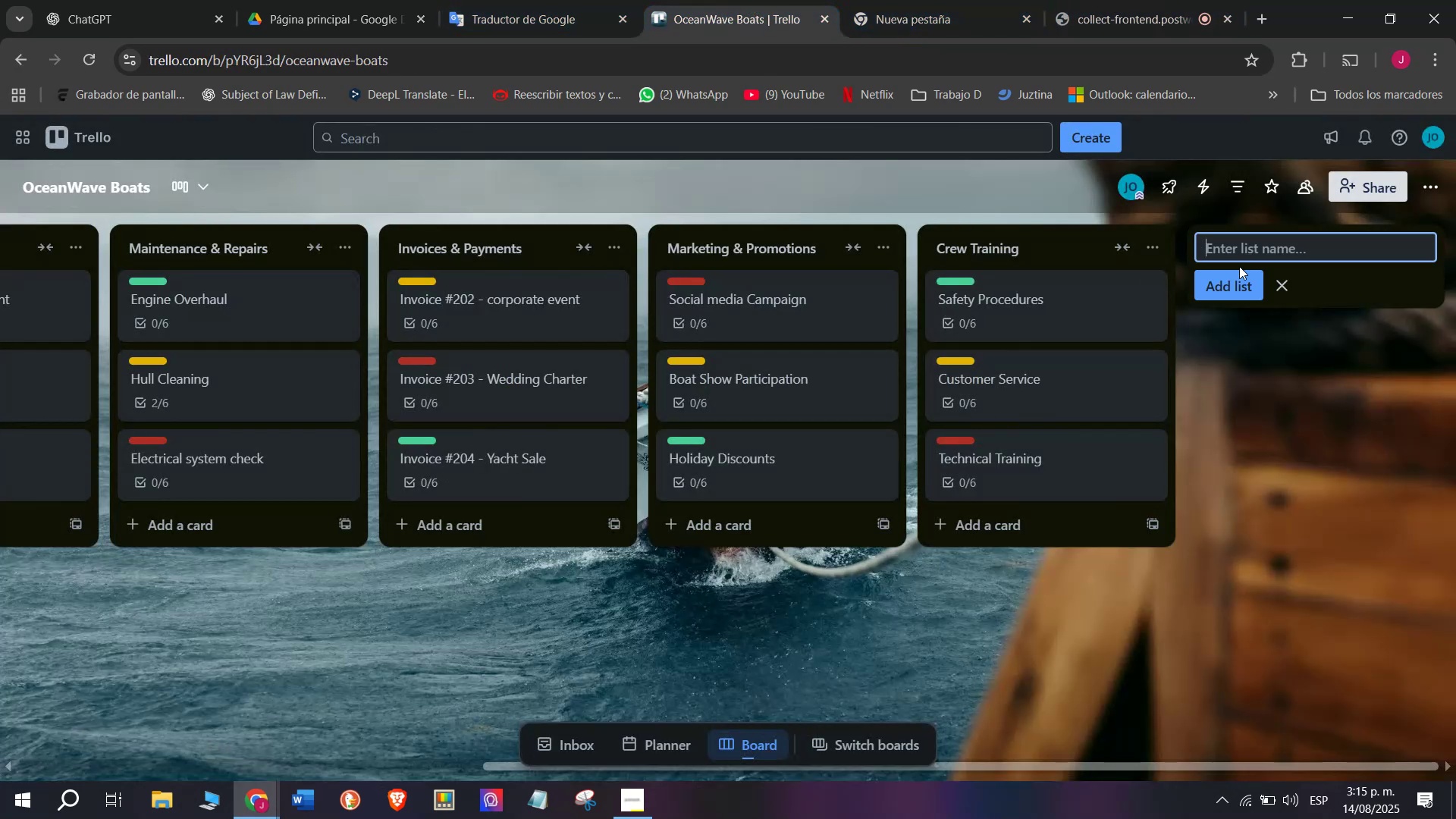 
type(Logistcs ^ distribution)
 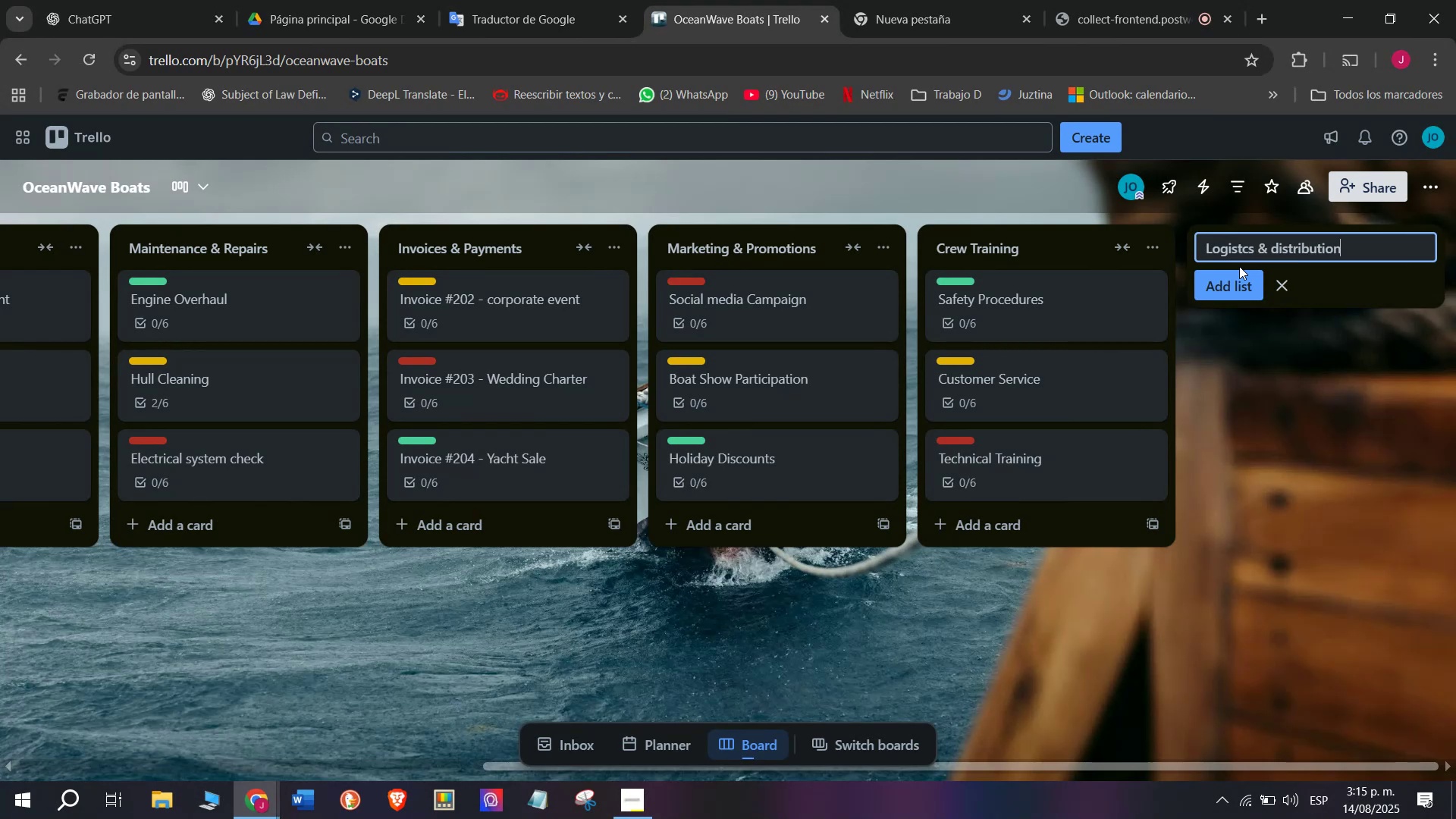 
left_click([1279, 246])
 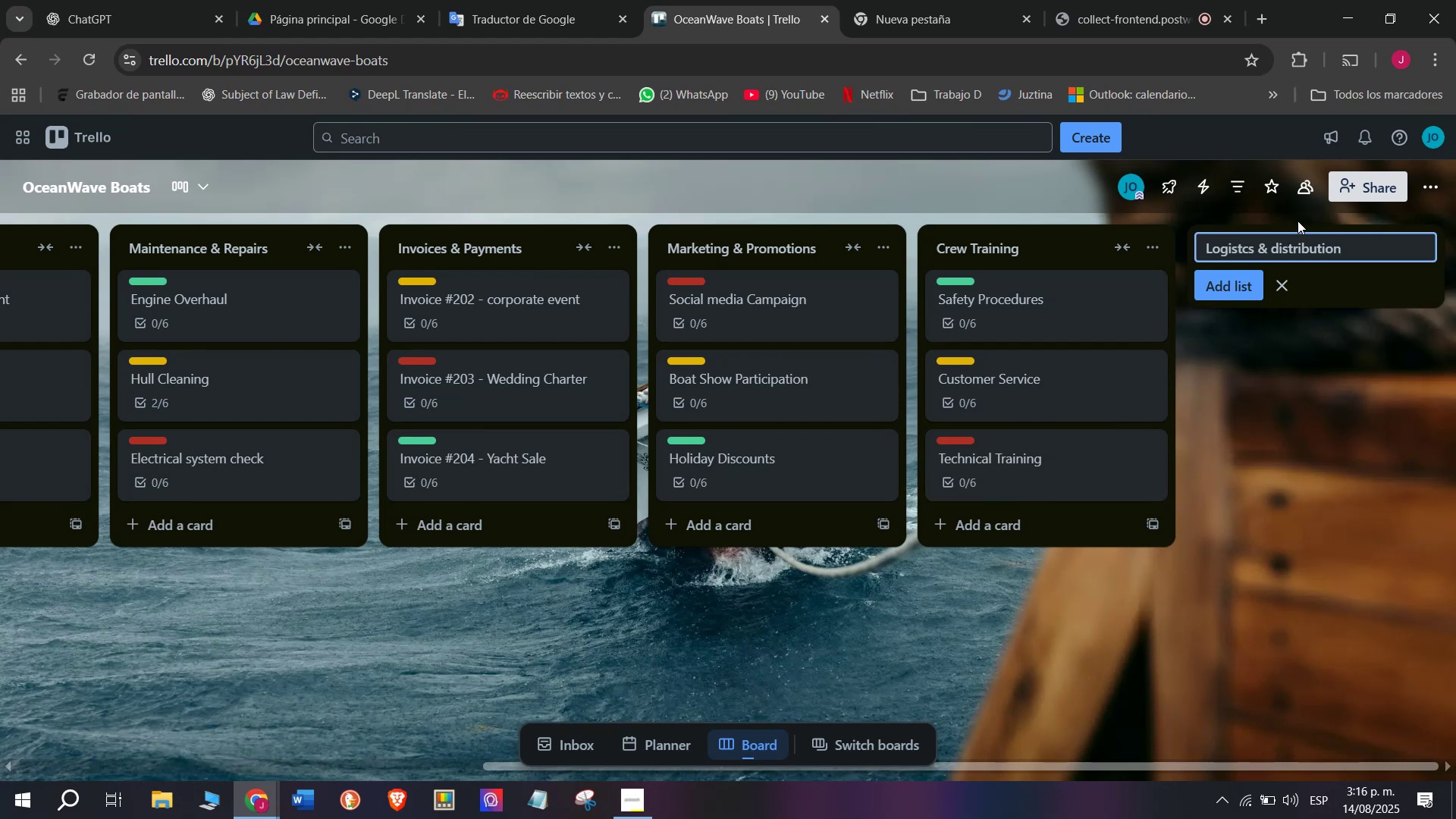 
key(Backspace)
 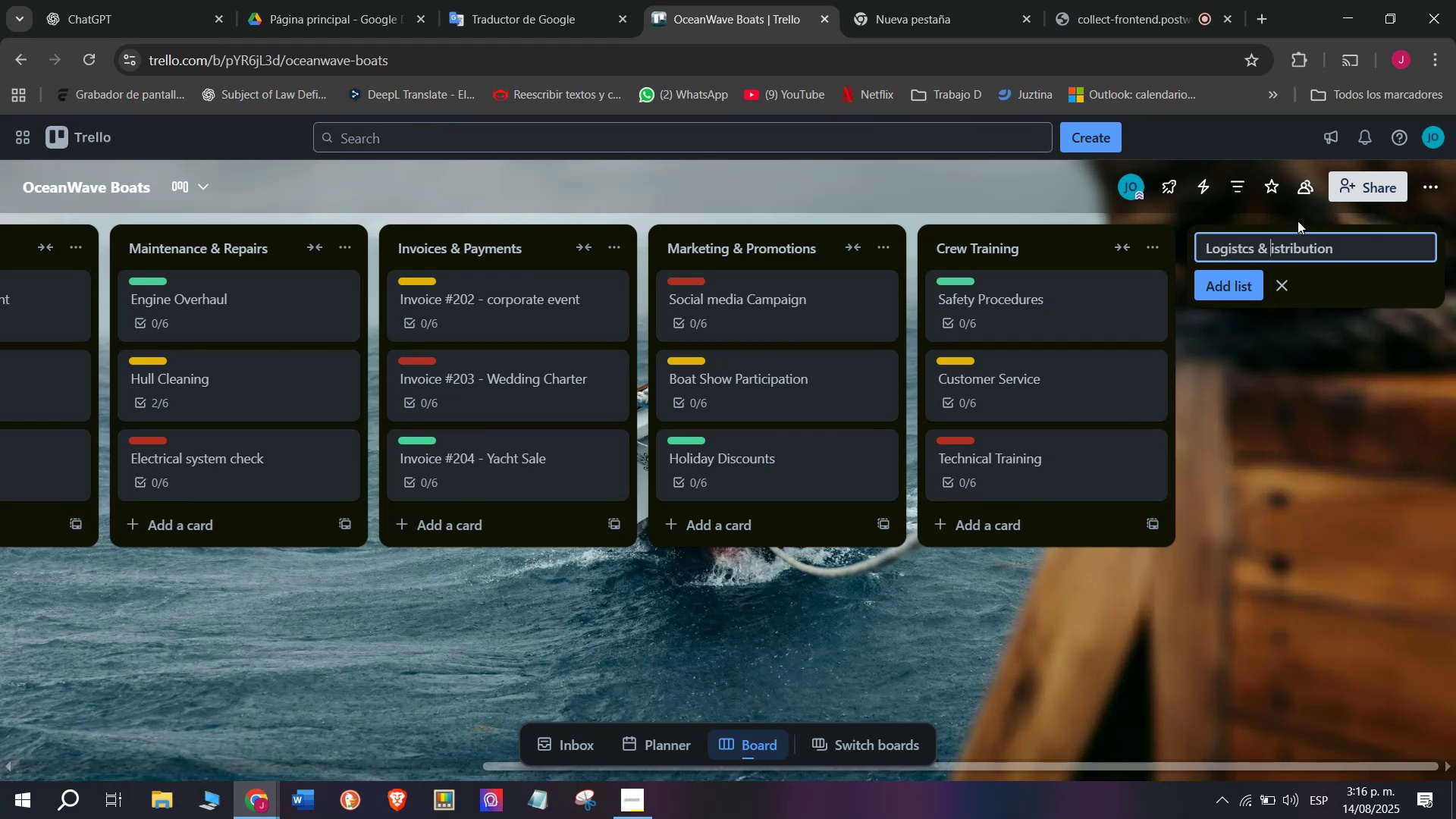 
key(CapsLock)
 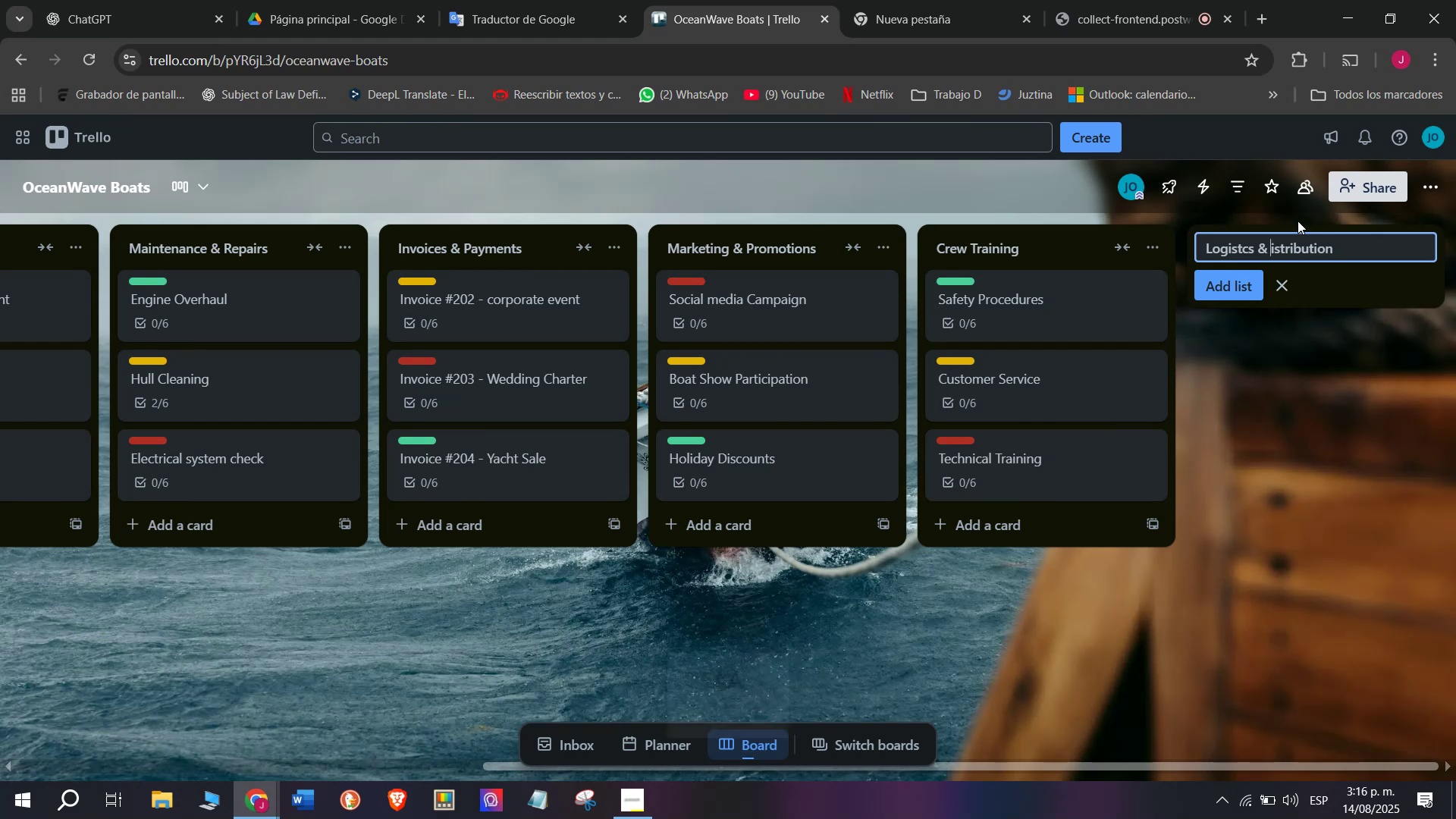 
key(D)
 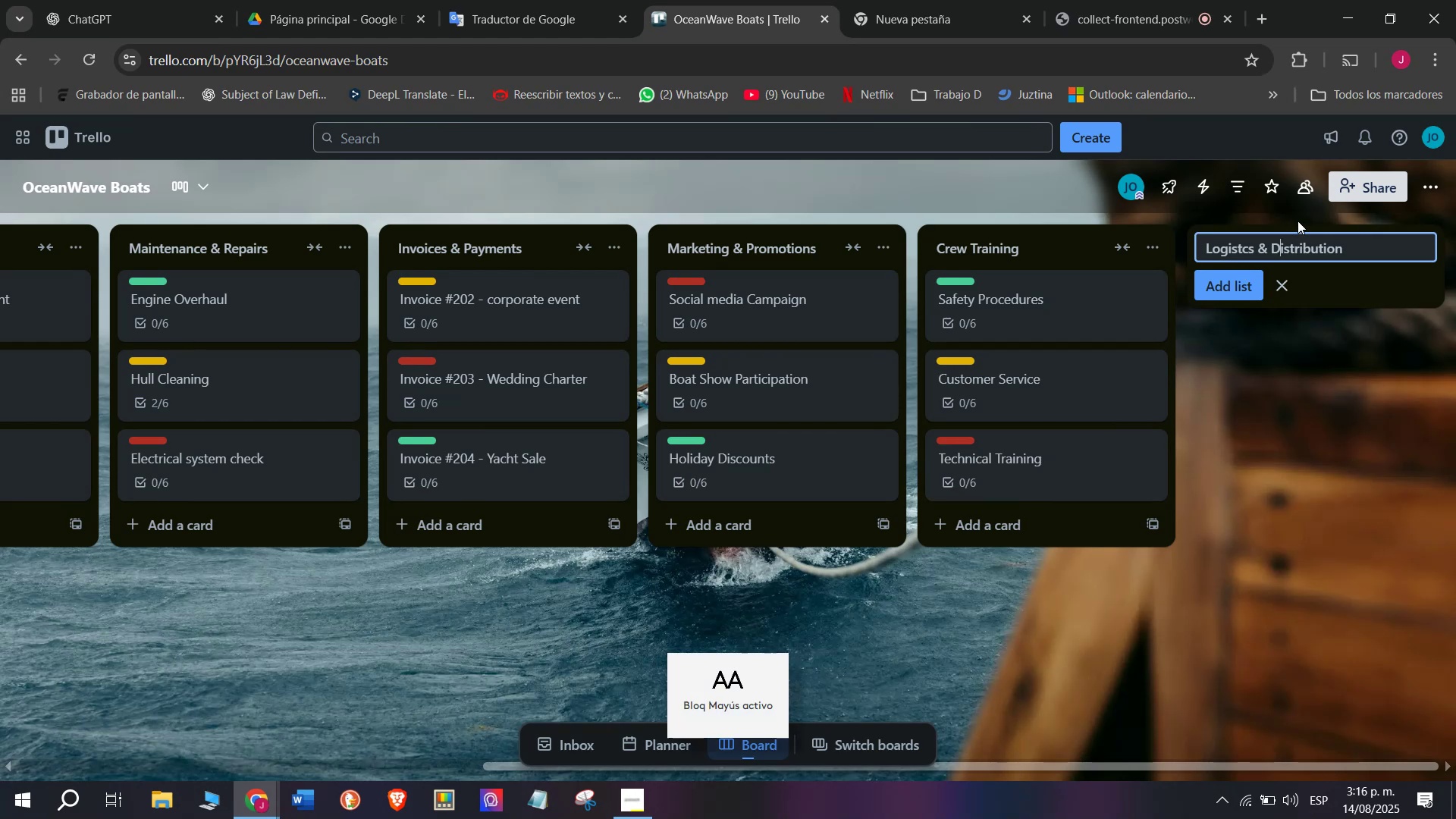 
key(CapsLock)
 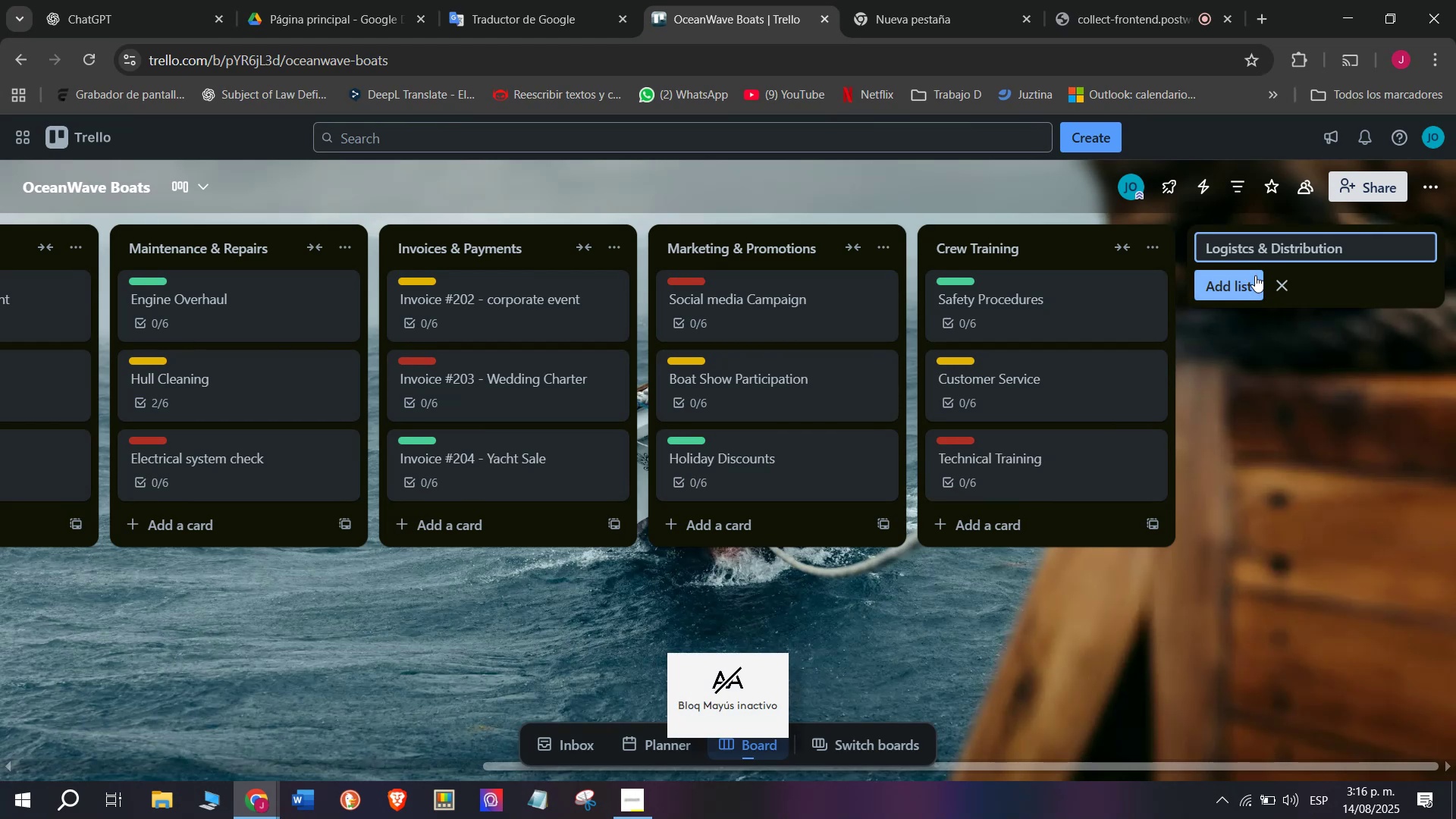 
left_click([1249, 284])
 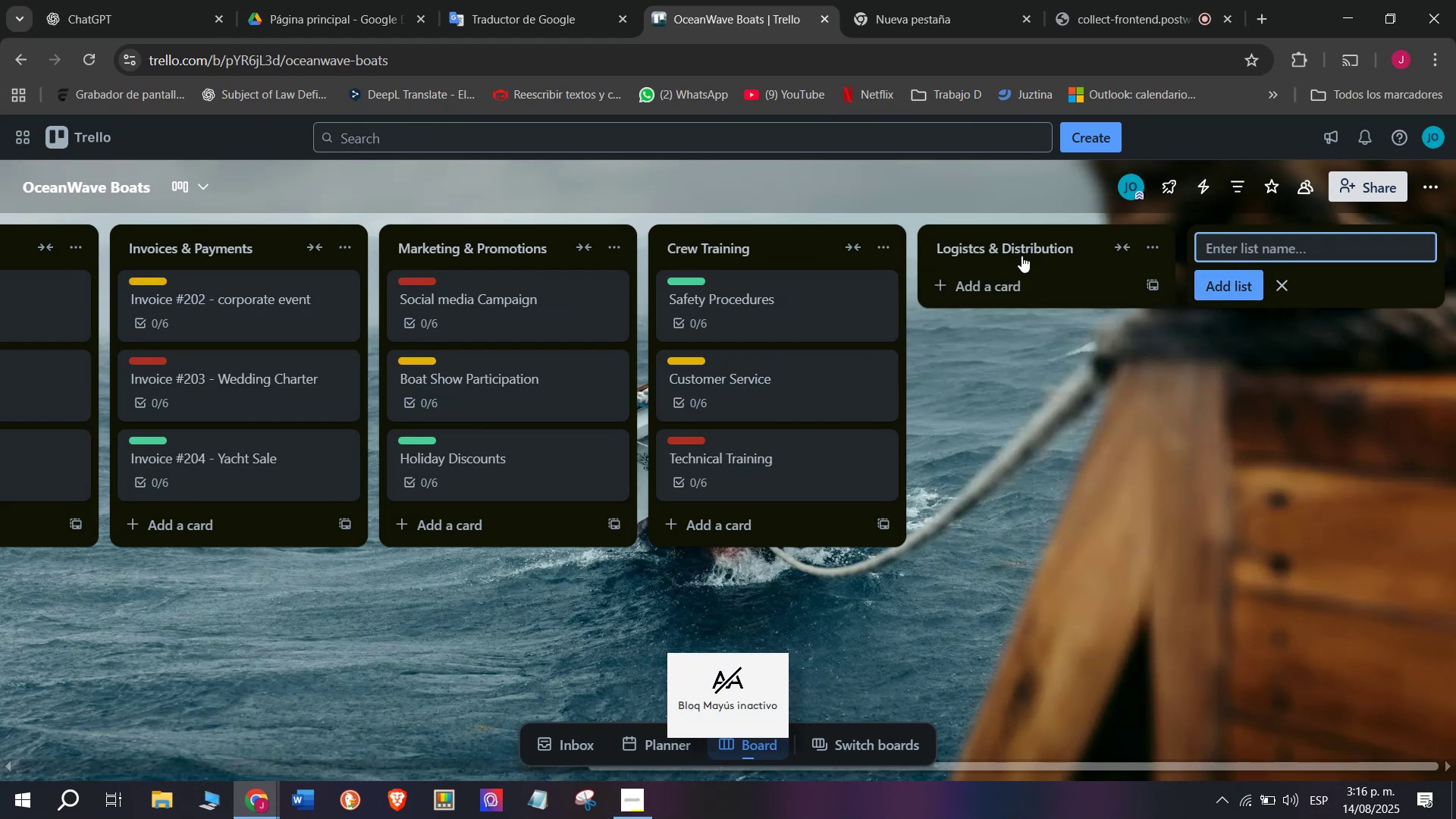 
left_click([1013, 277])
 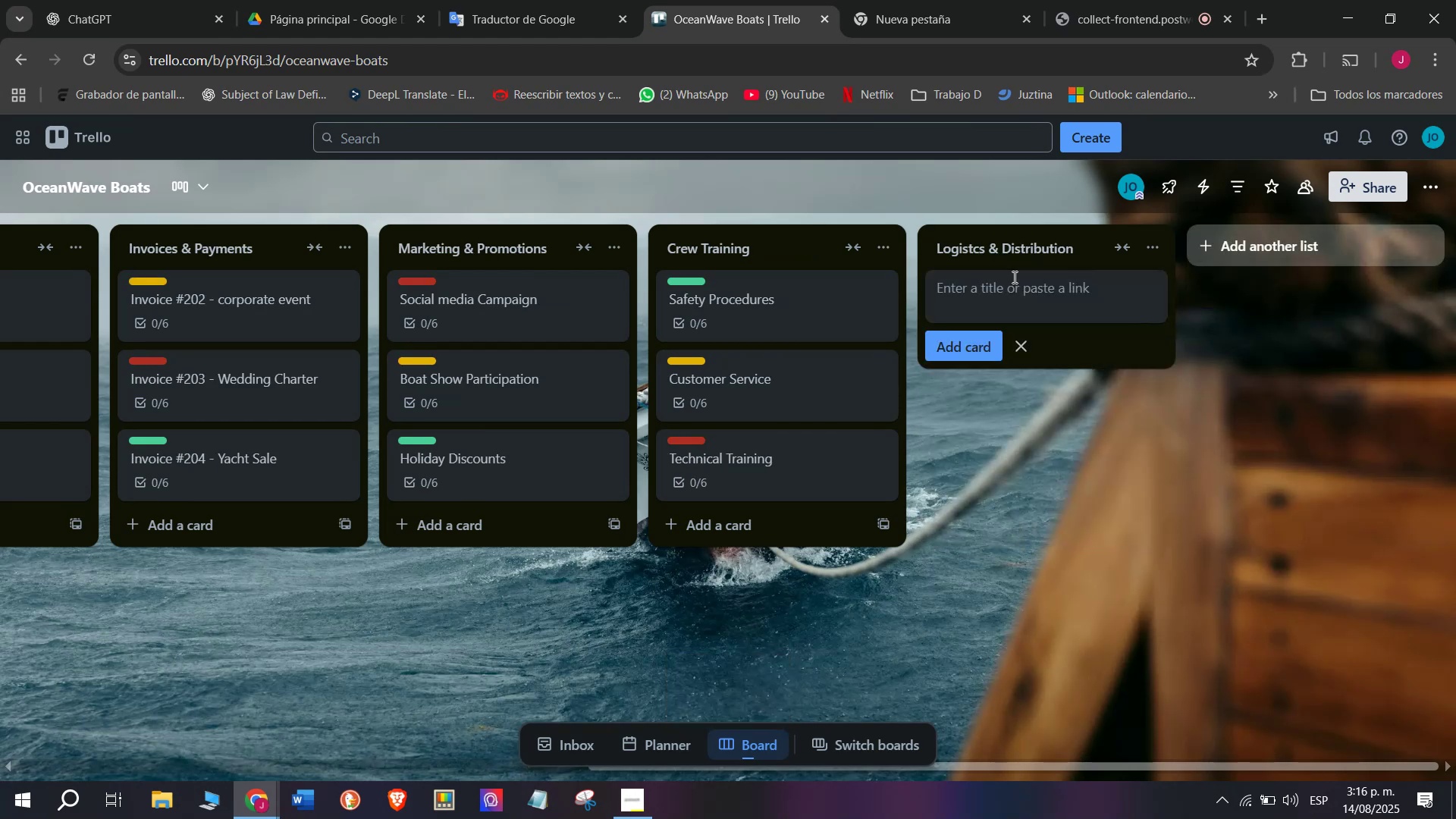 
type(Local Deliveries)
 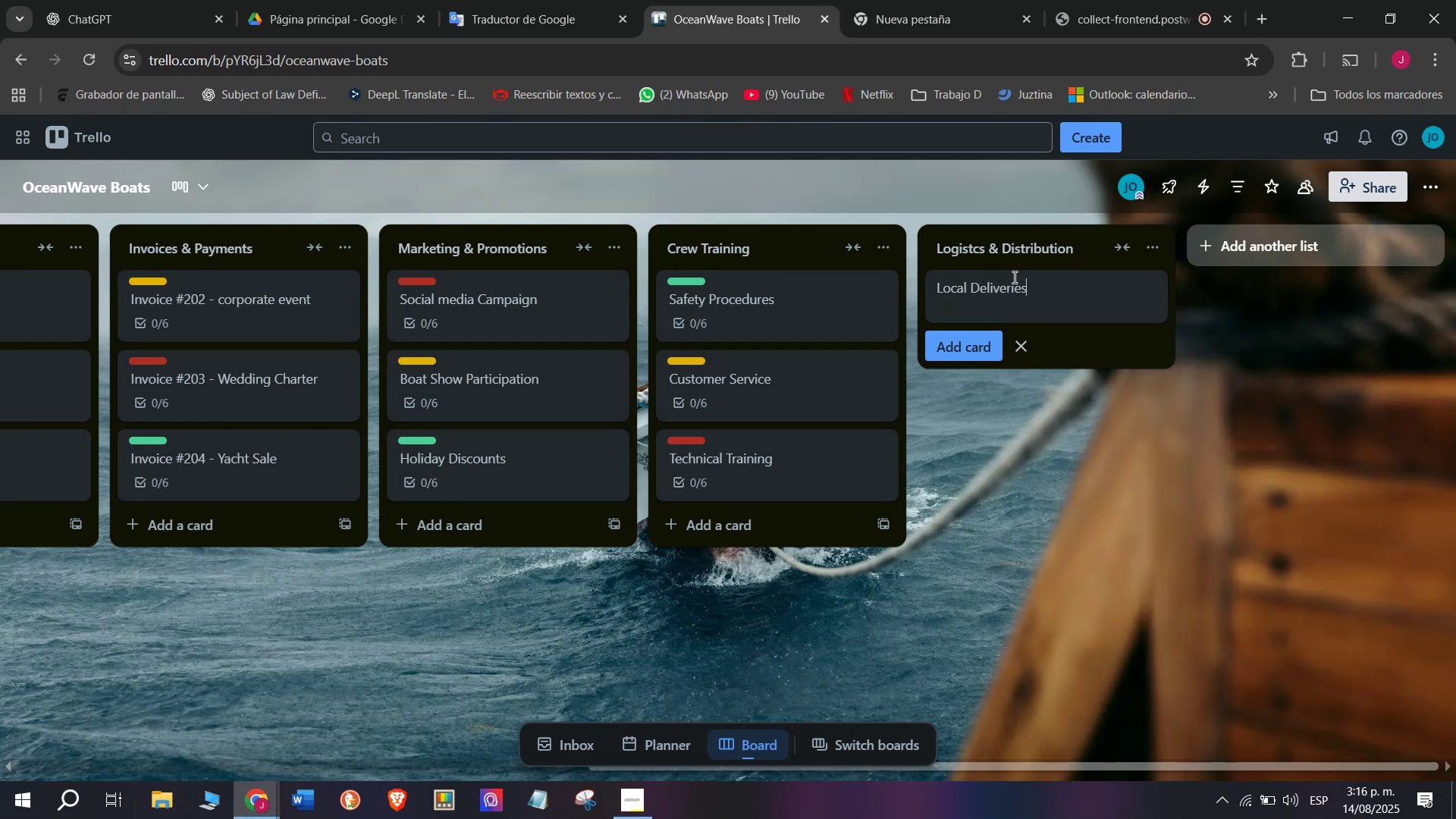 
key(Enter)
 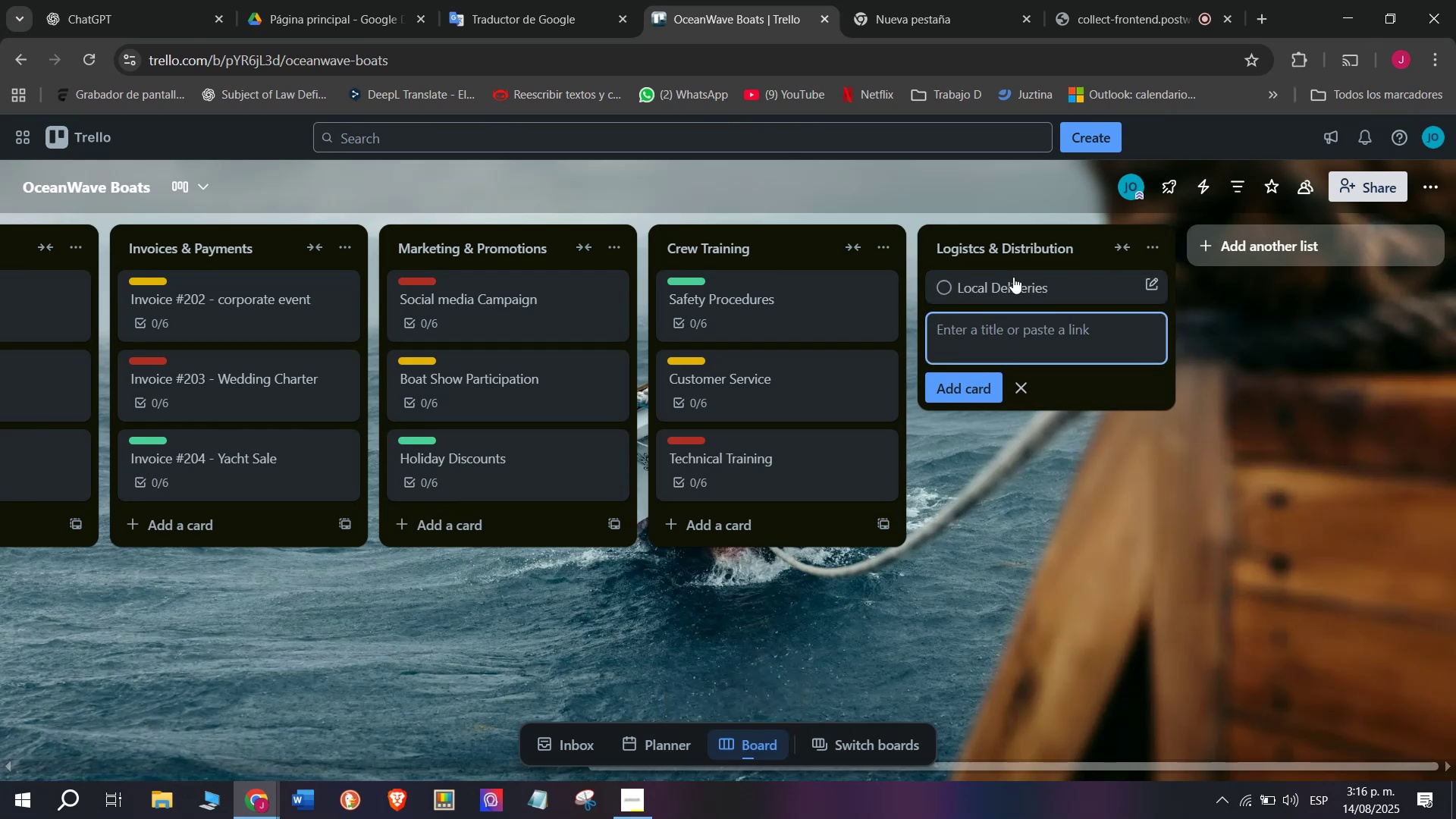 
left_click([1013, 277])
 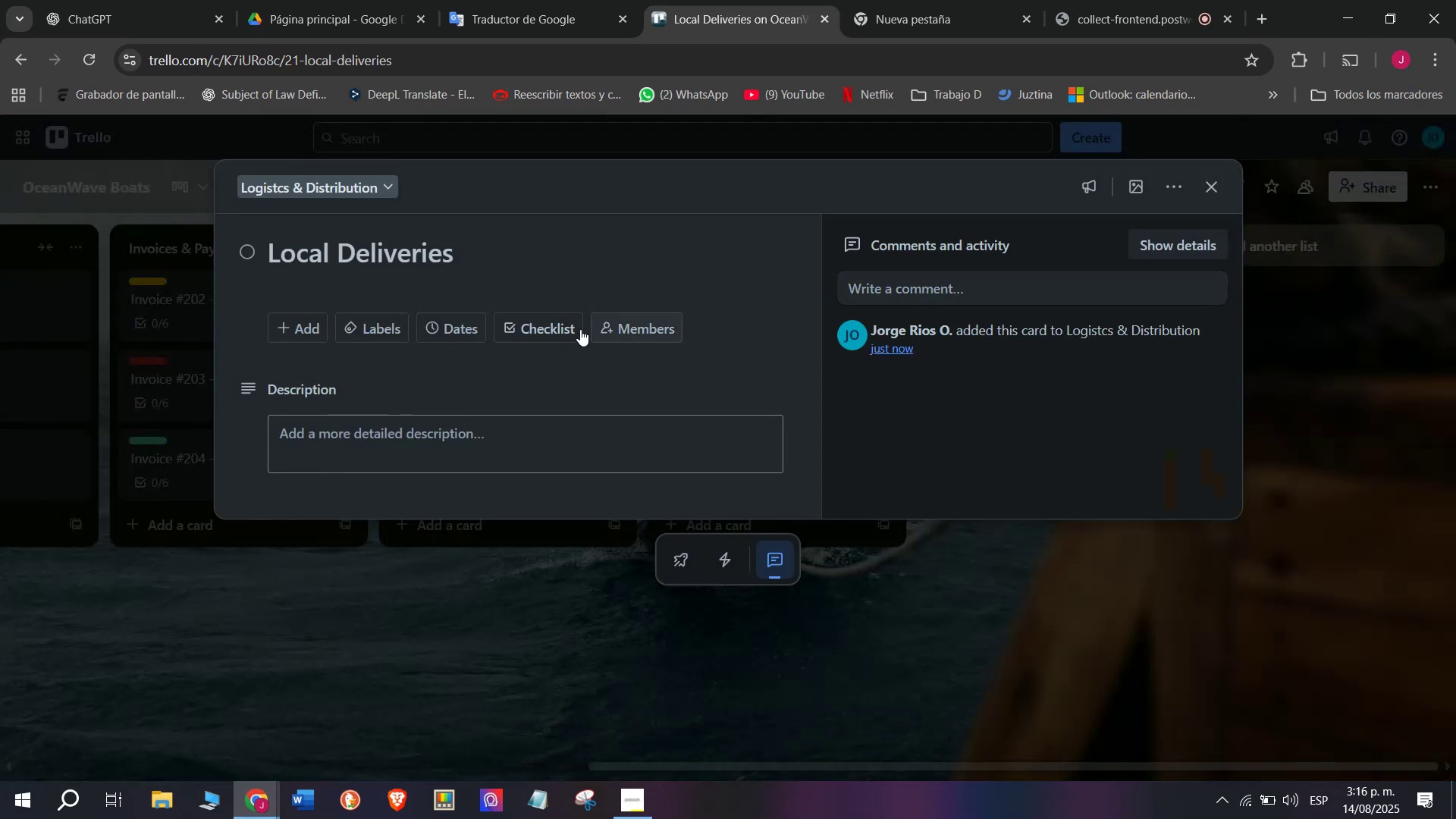 
left_click([531, 325])
 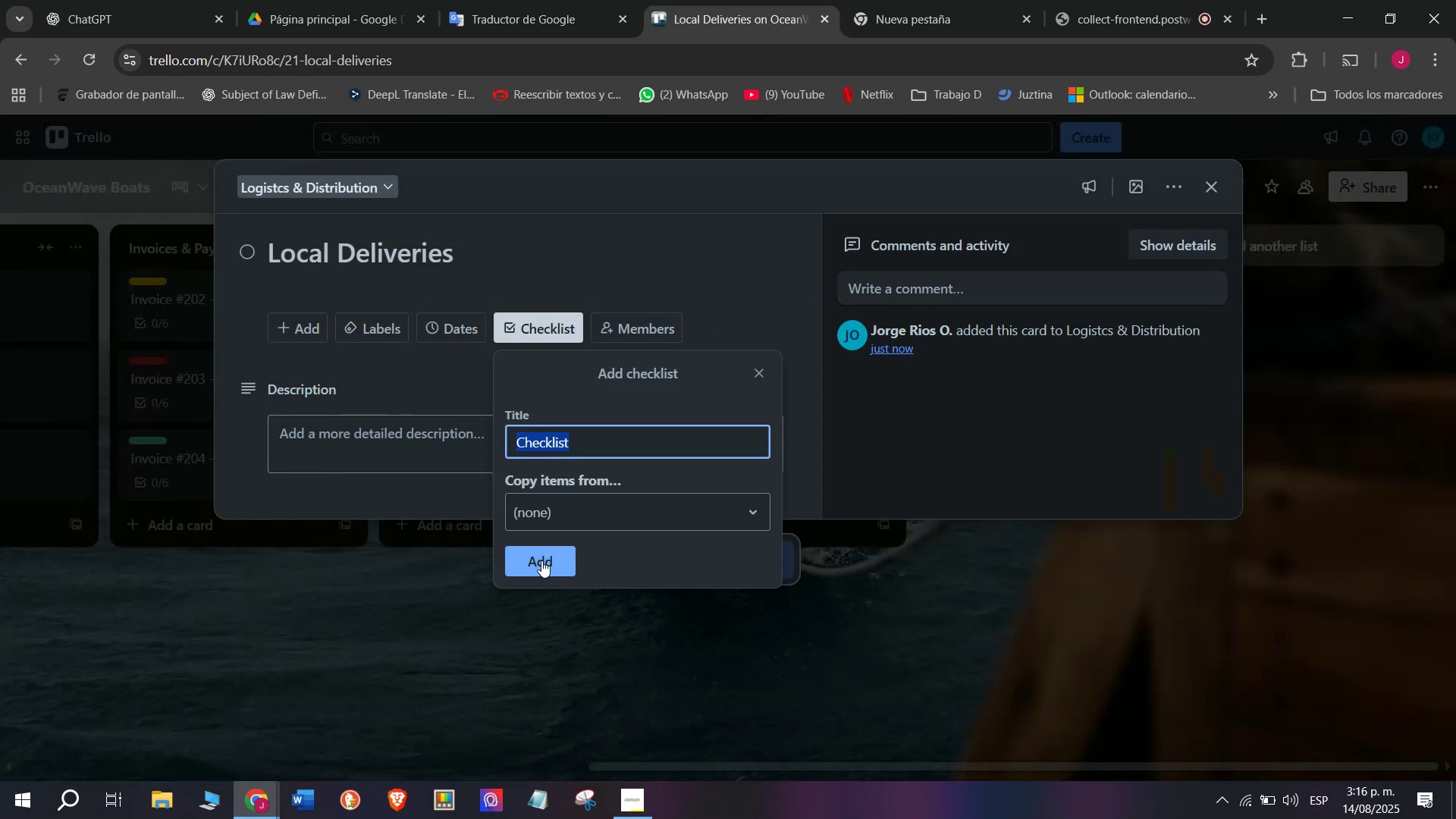 
left_click([541, 558])
 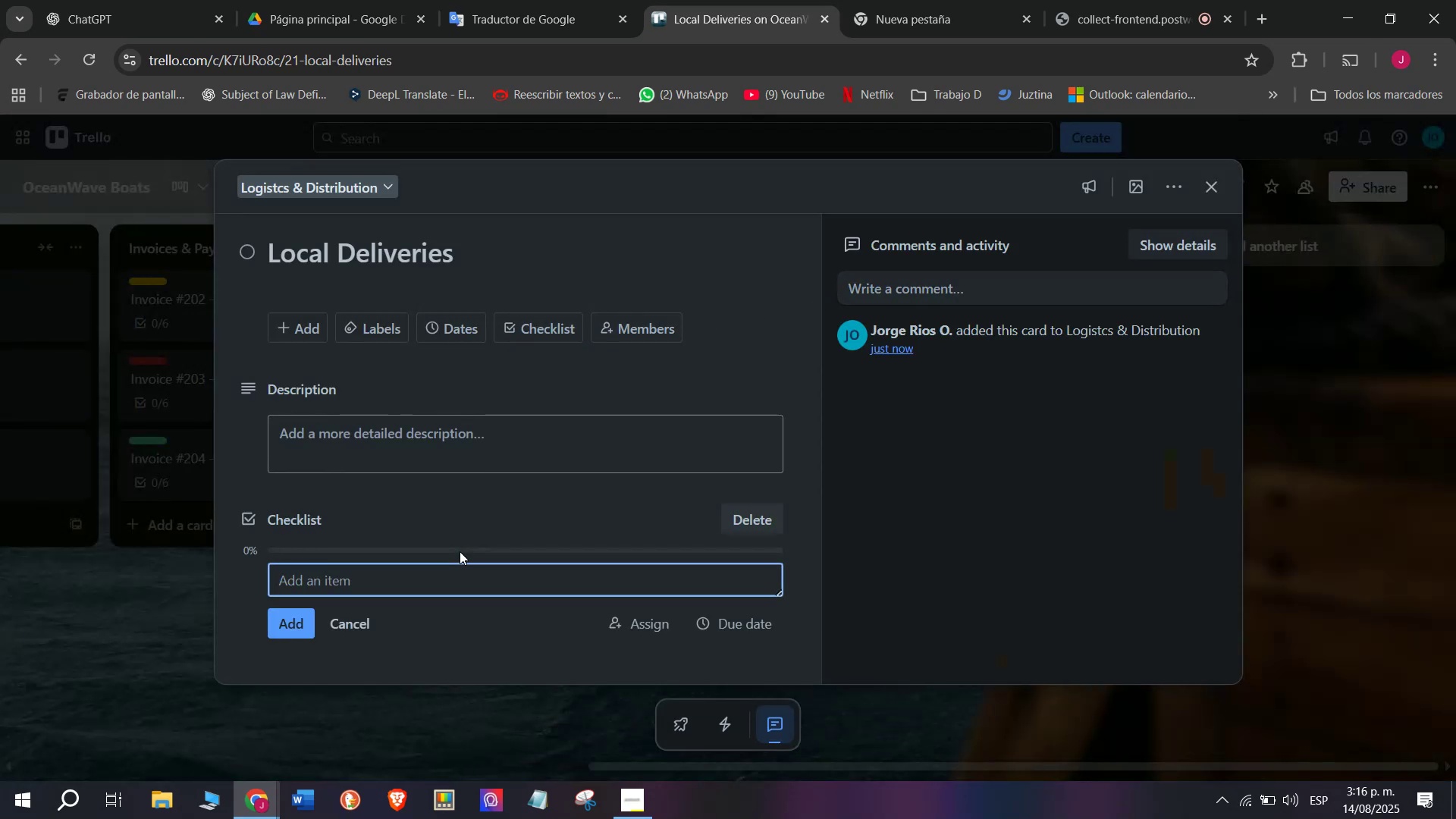 
type(Schedule transport)
 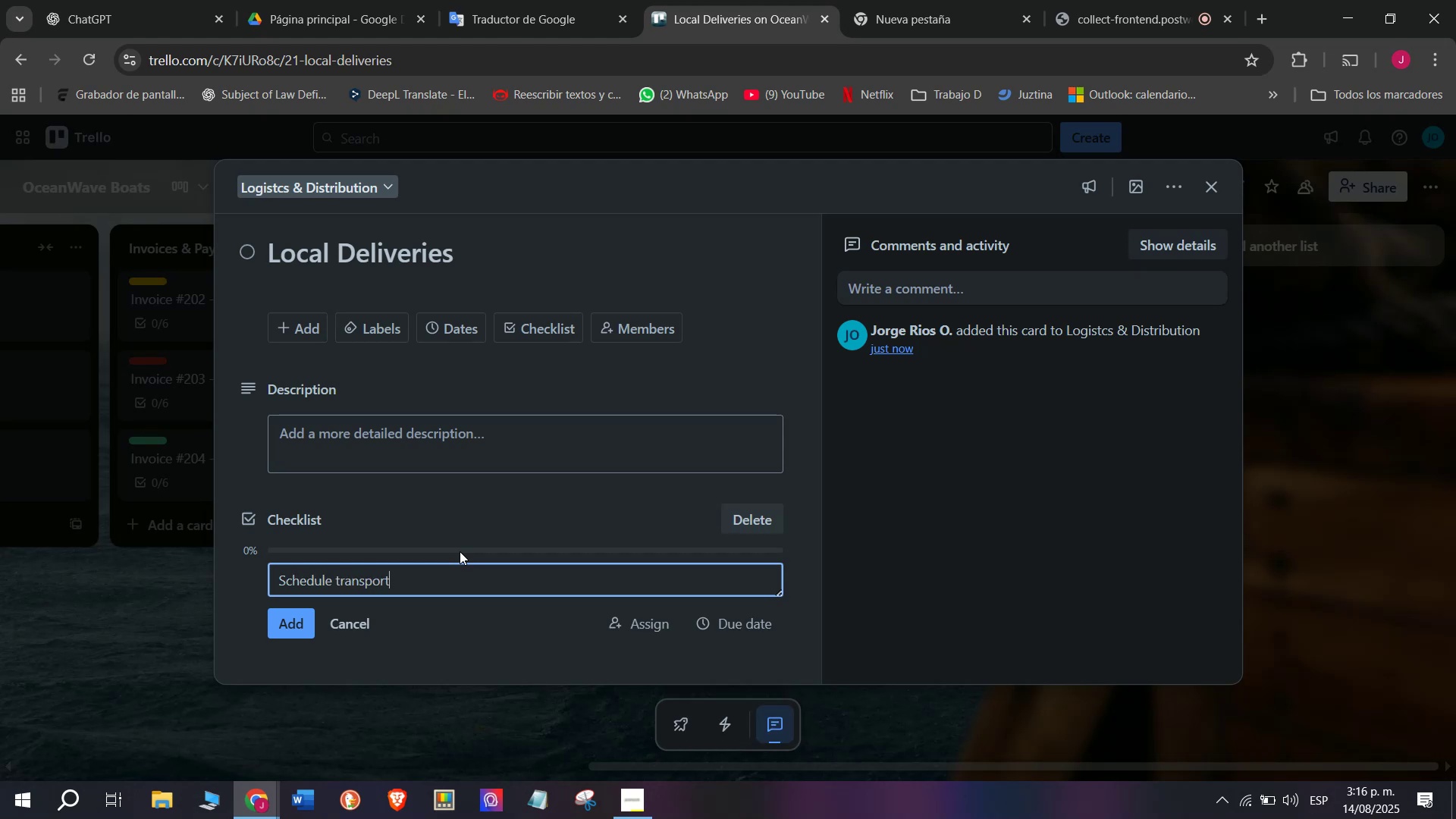 
key(Enter)
 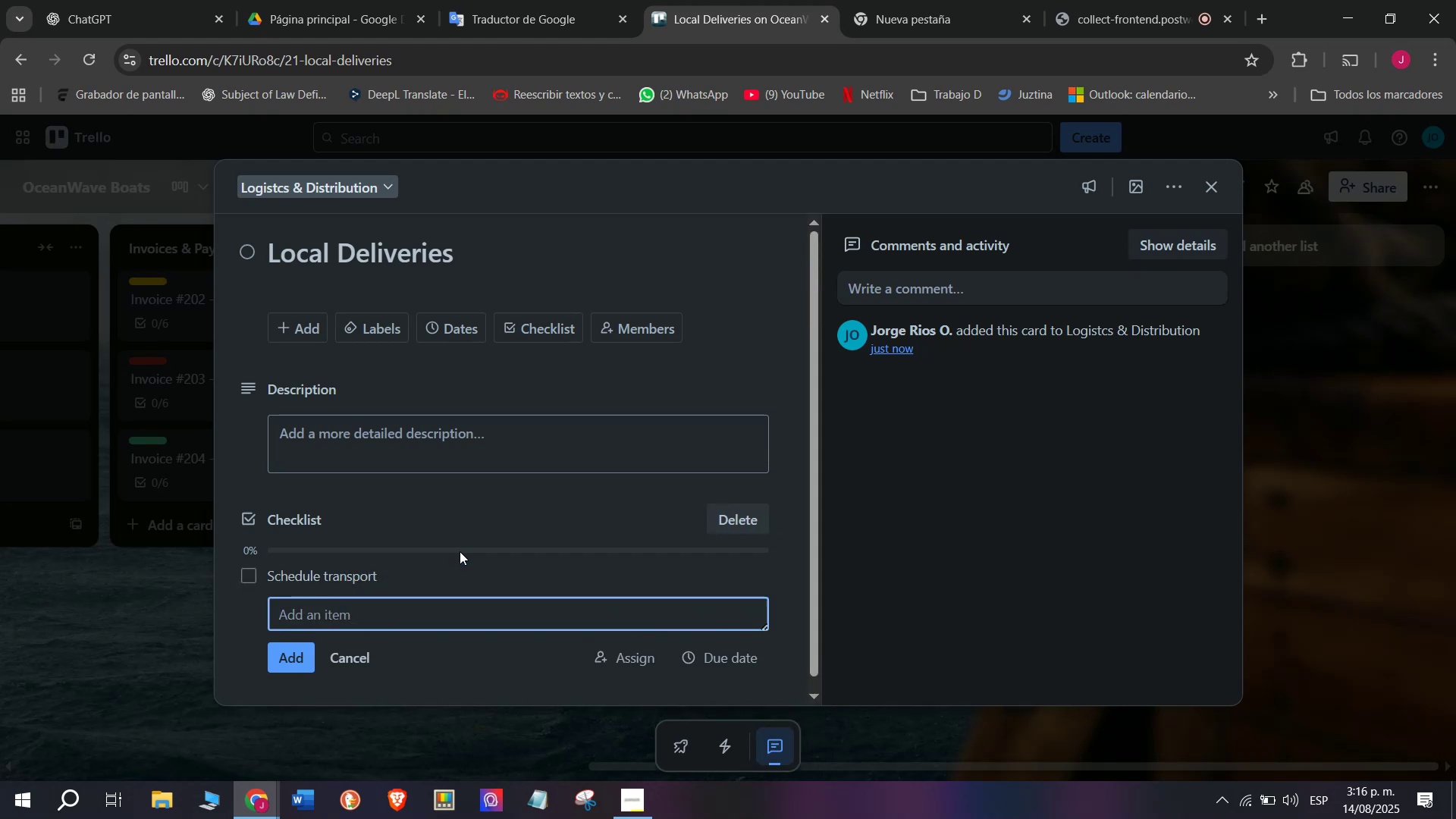 
type(Load S)
key(Backspace)
type(safety equipment)
 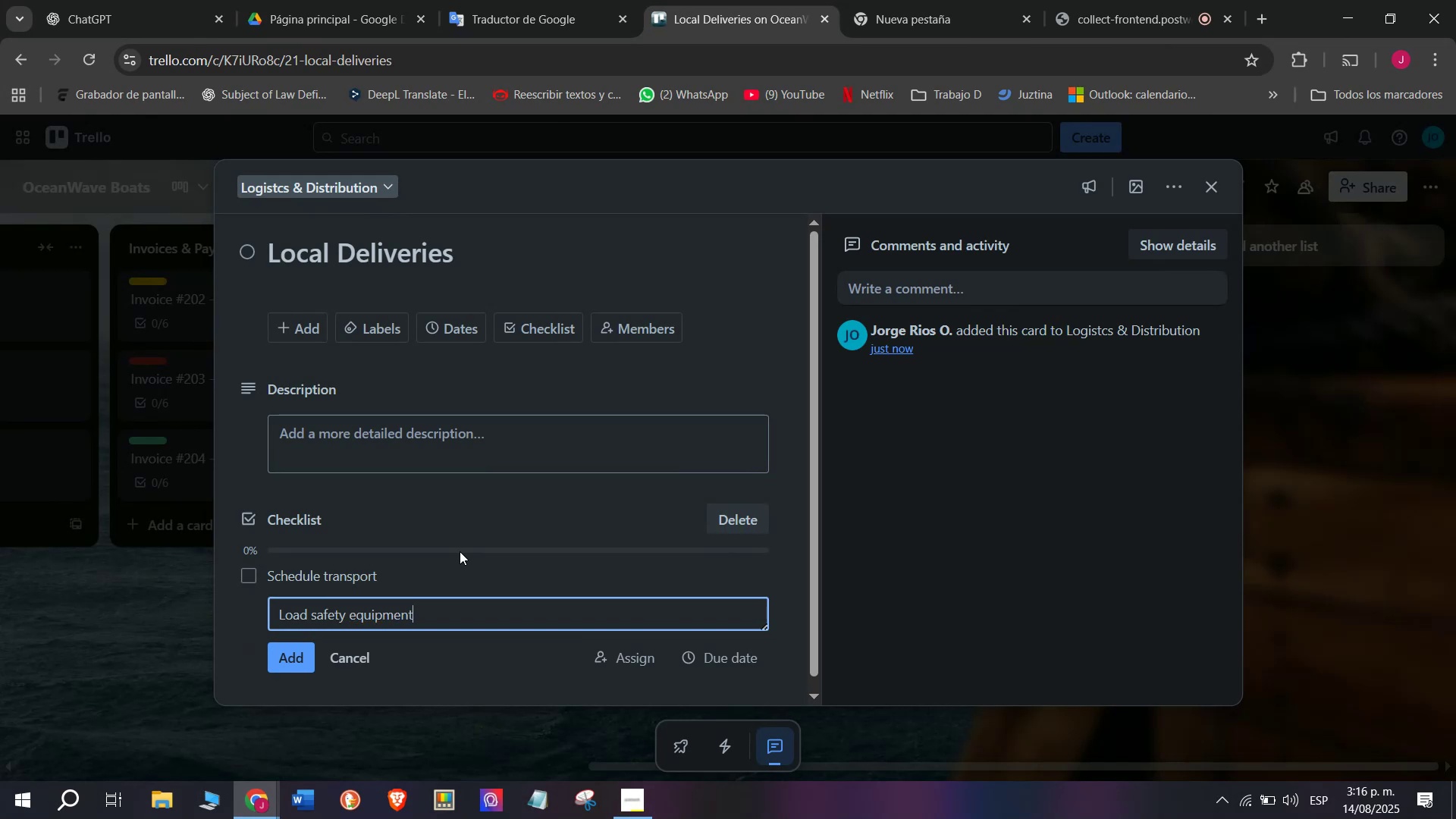 
key(Enter)
 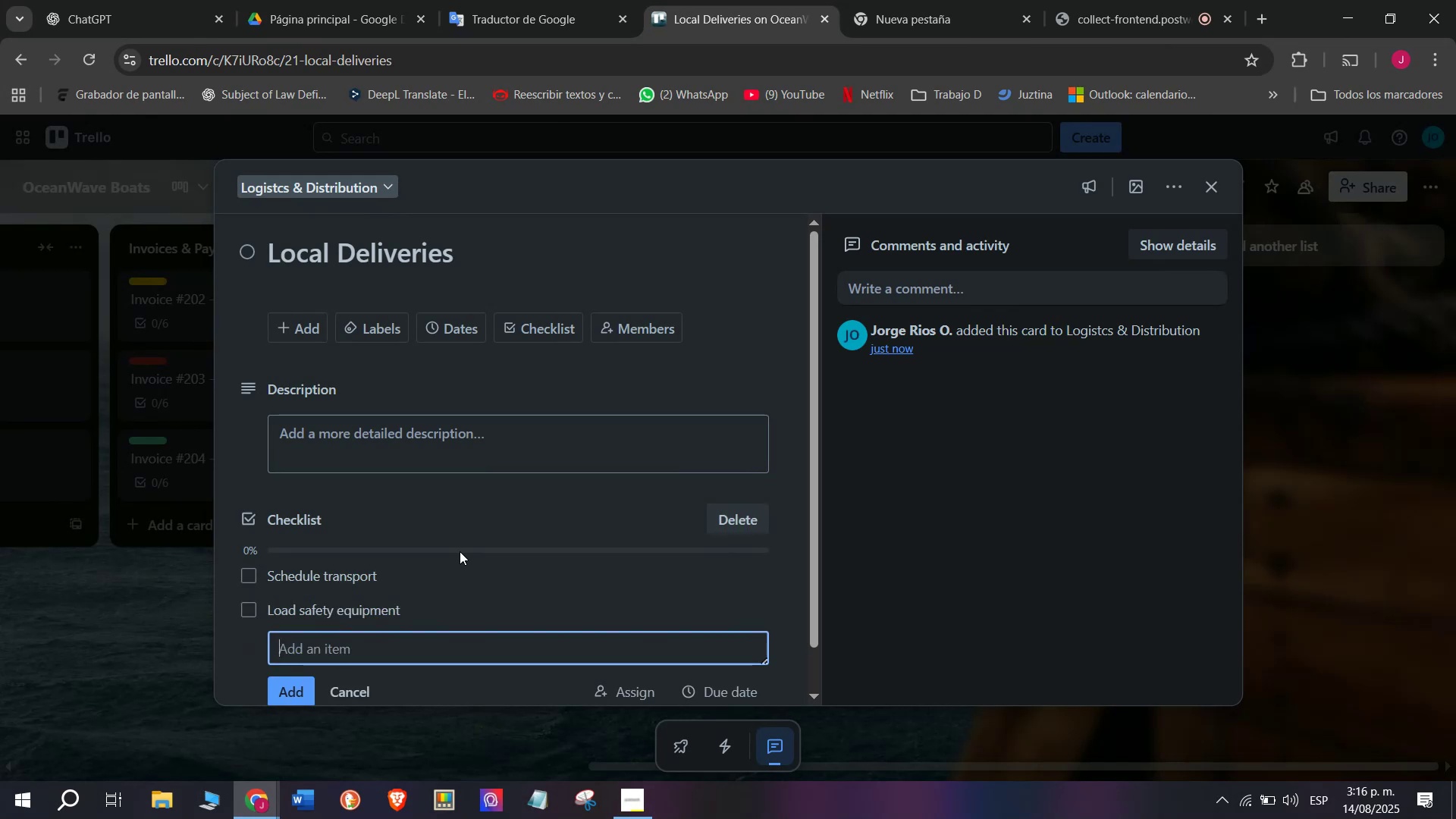 
type(pe)
key(Backspace)
type(repr)
key(Backspace)
type(are dfocument)
 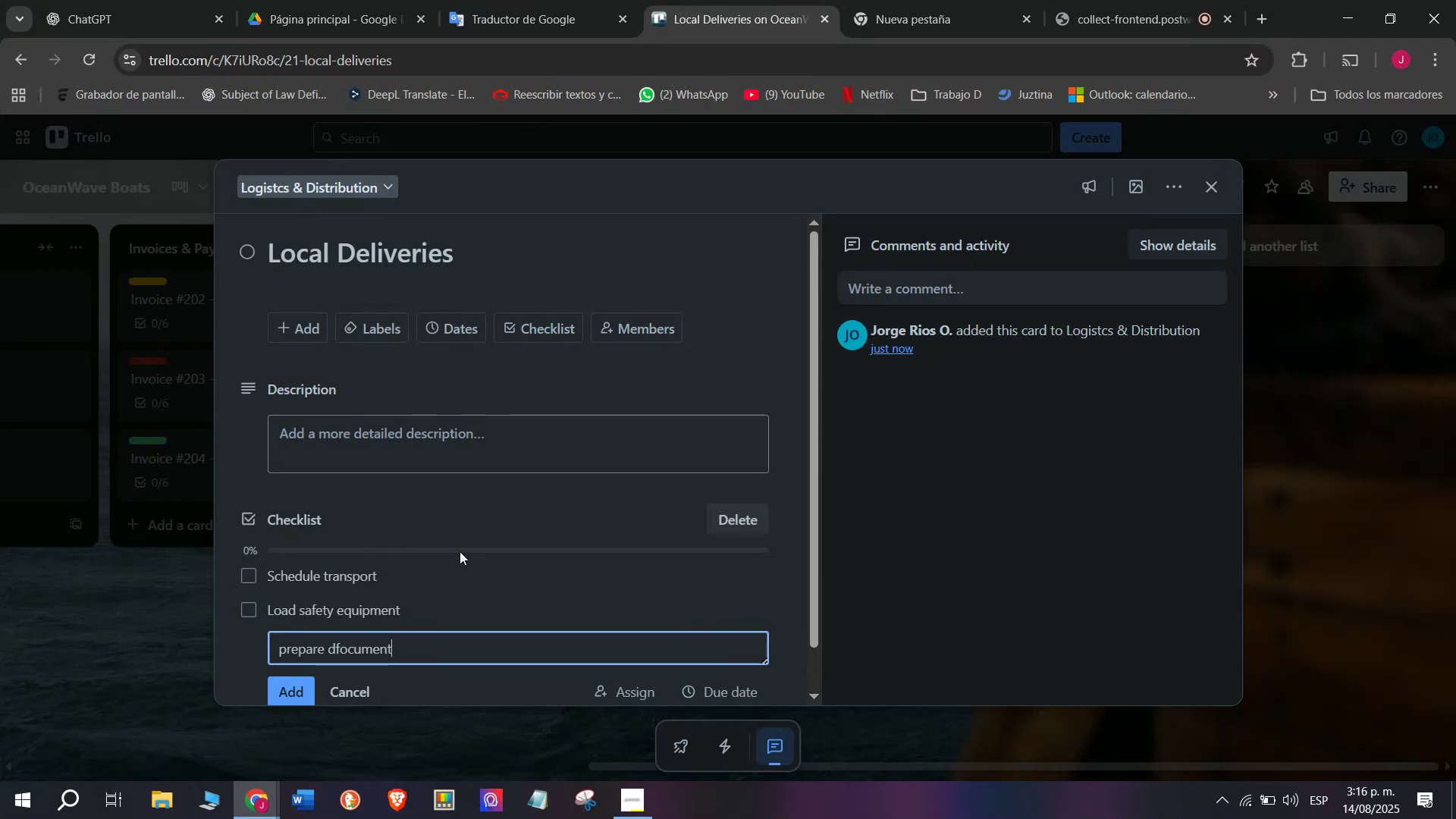 
key(Enter)
 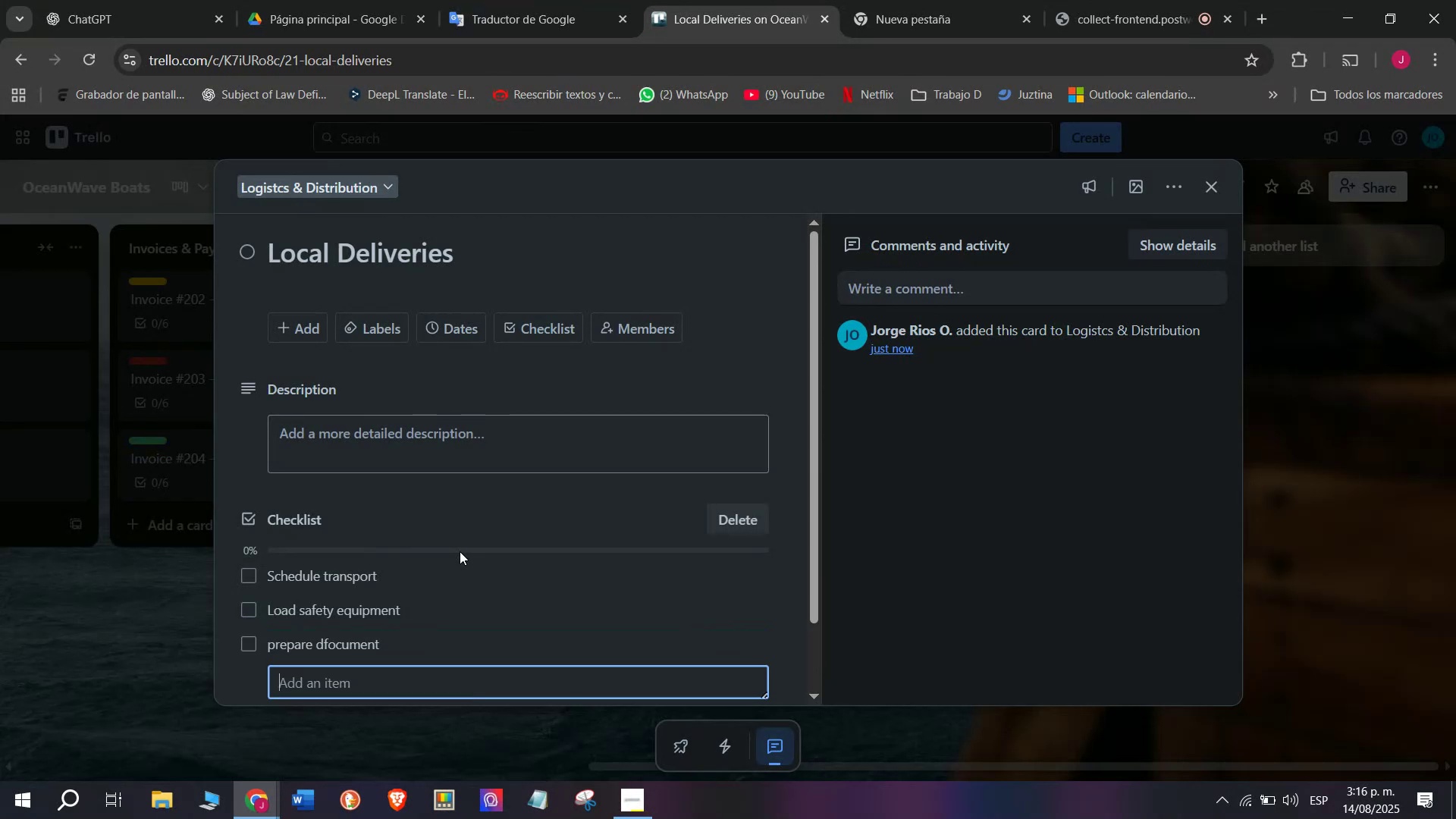 
type(Deliver to marina)
 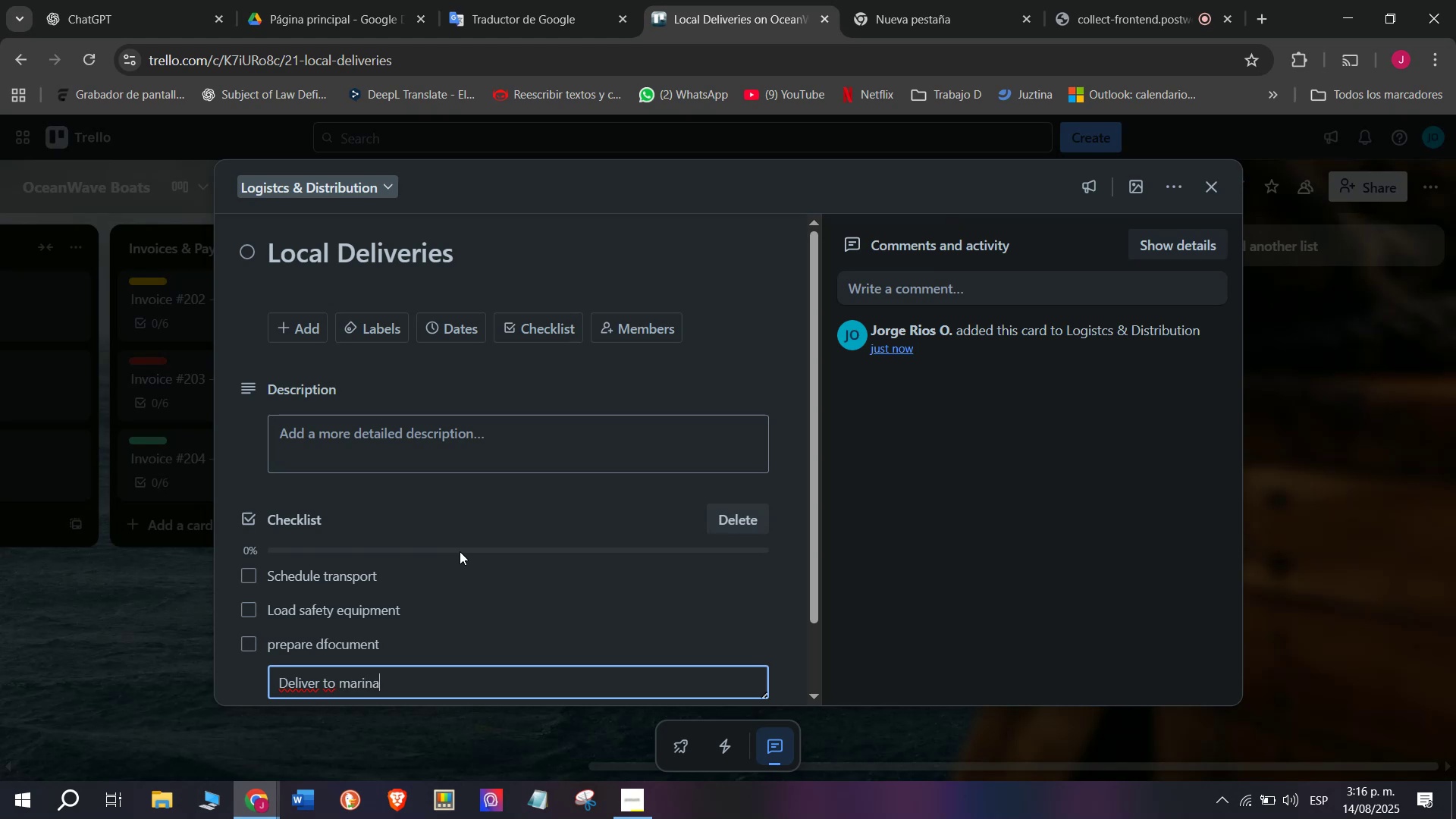 
key(Enter)
 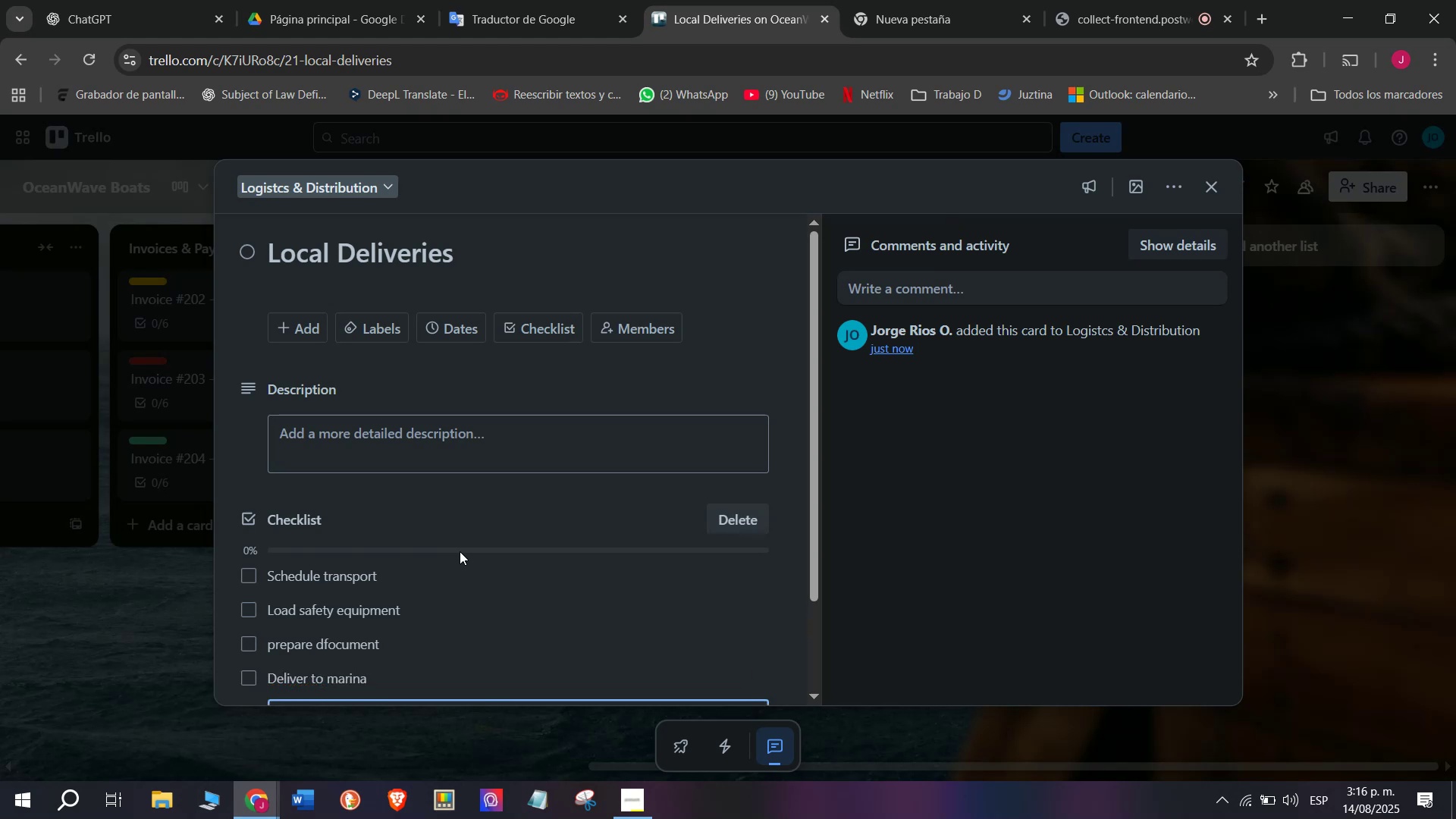 
type(Confirm recepcion)
key(Backspace)
type(n)
 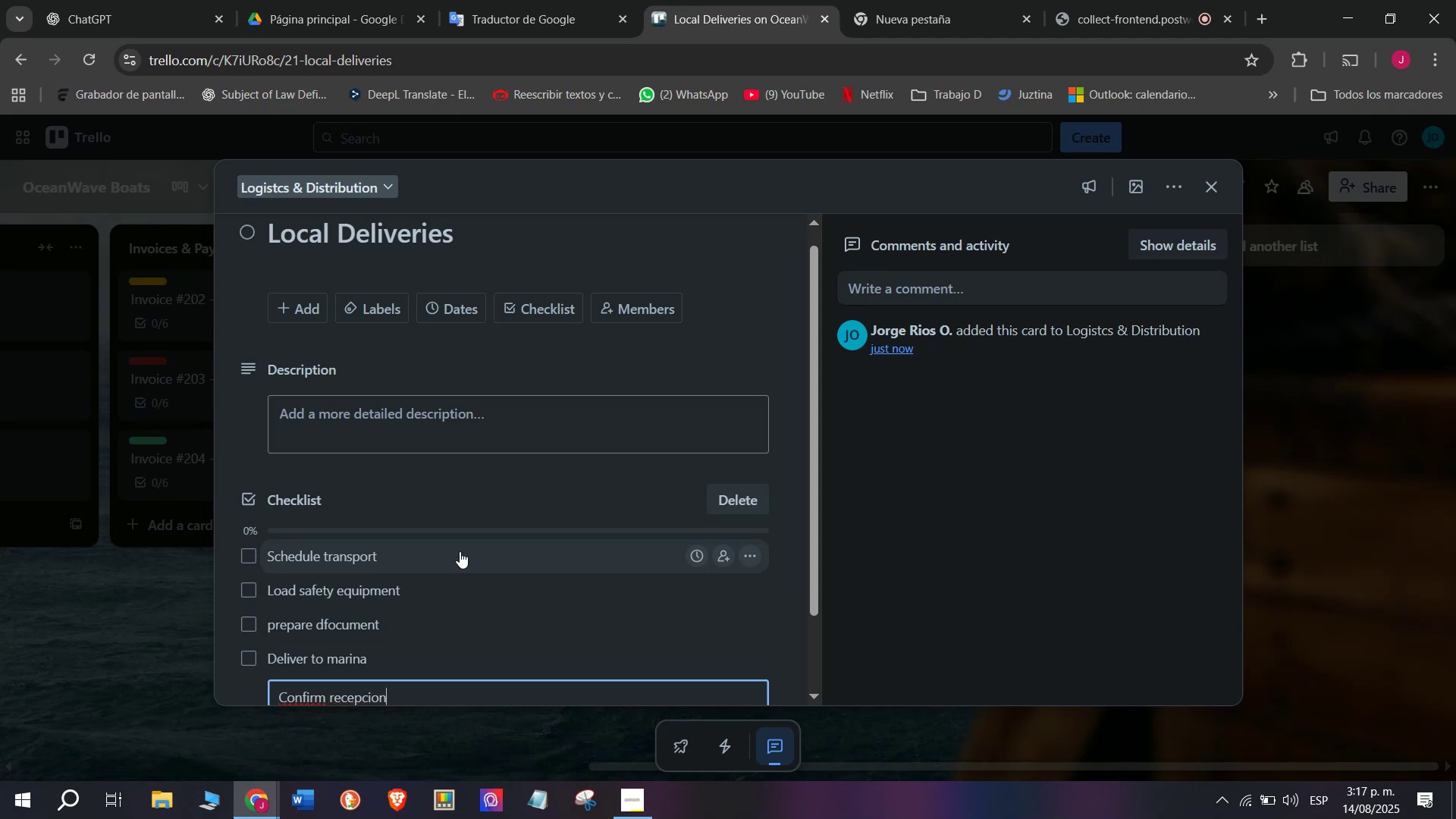 
key(Enter)
 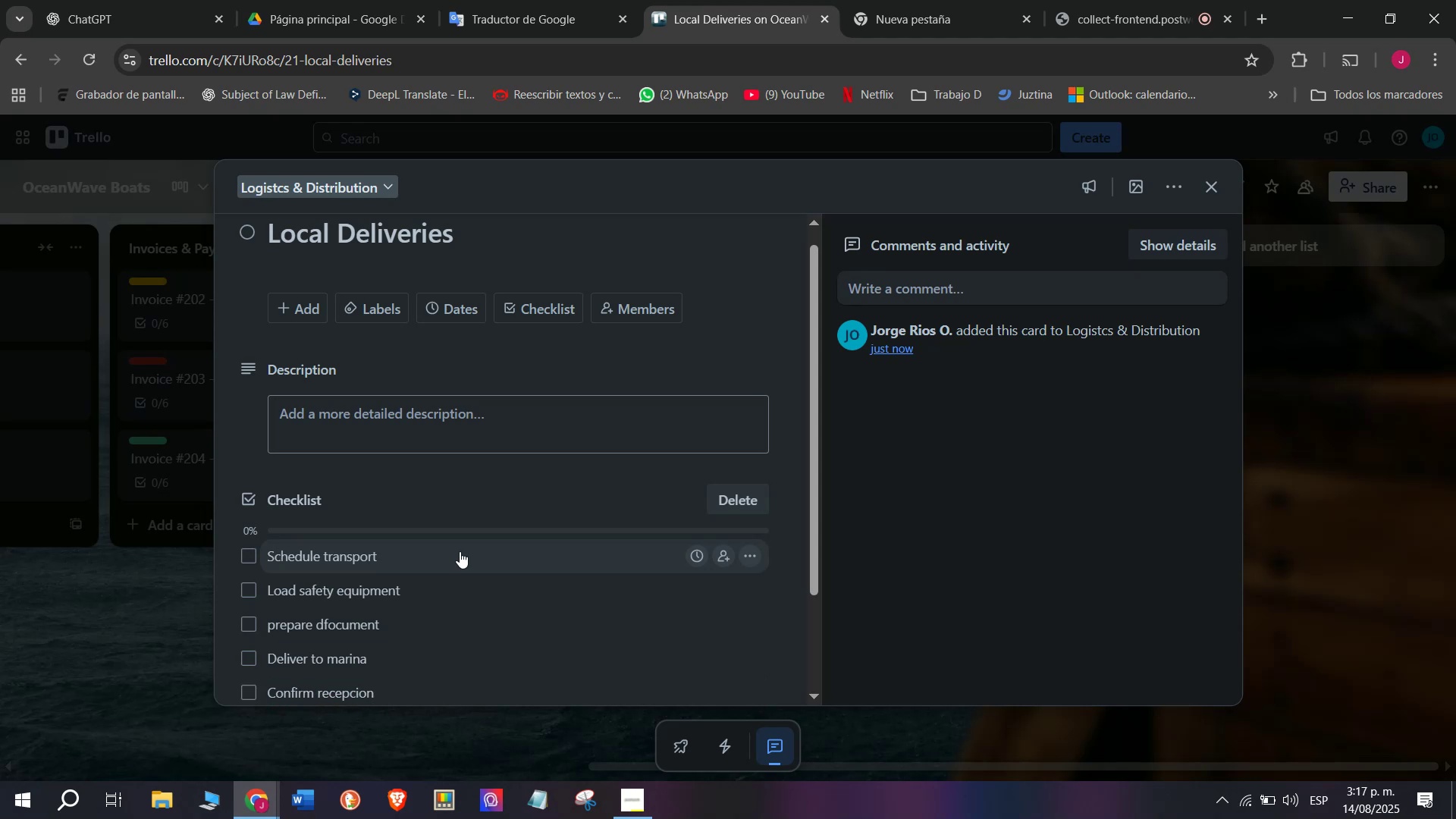 
type(Close delivery)
 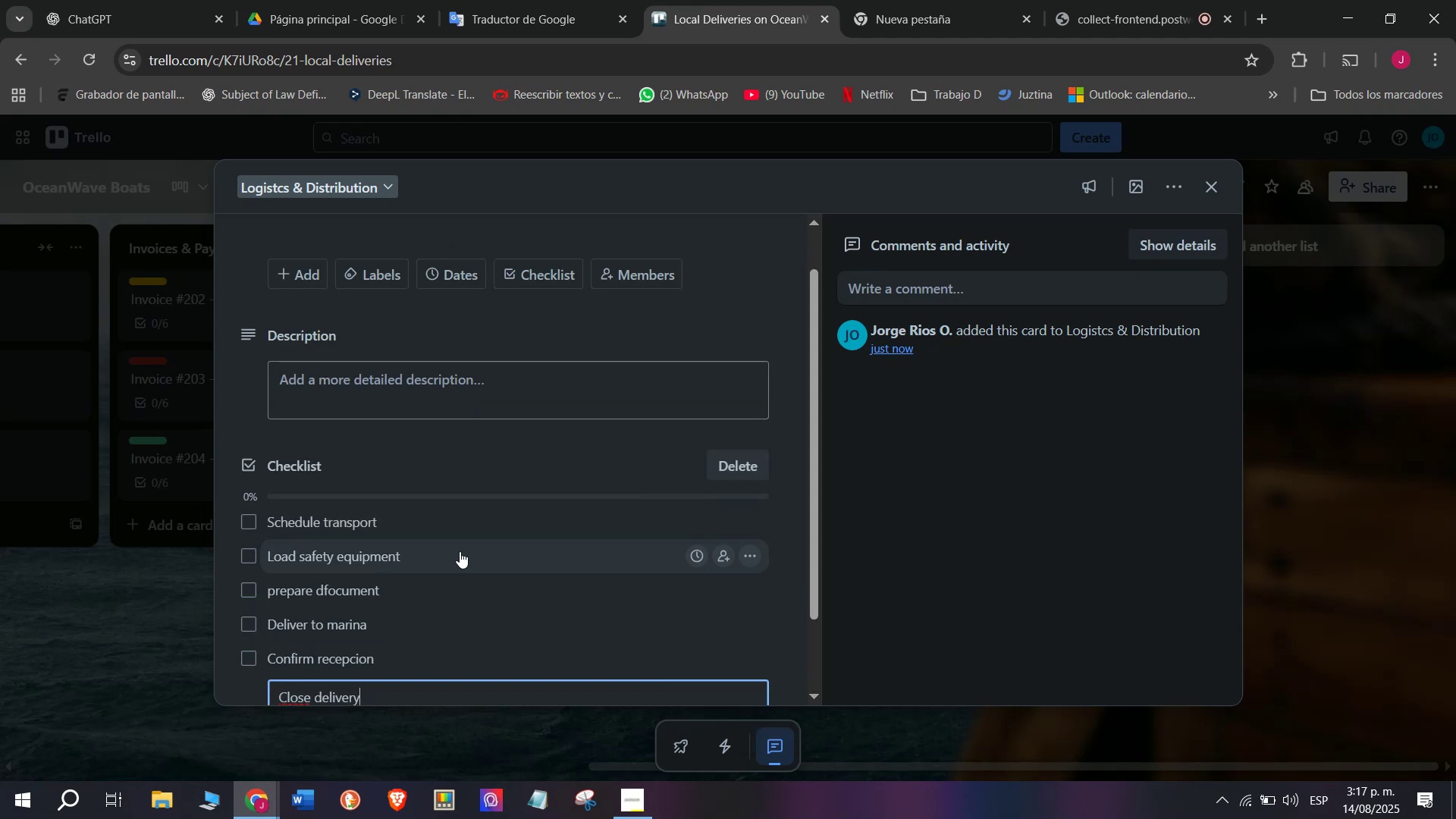 
key(Enter)
 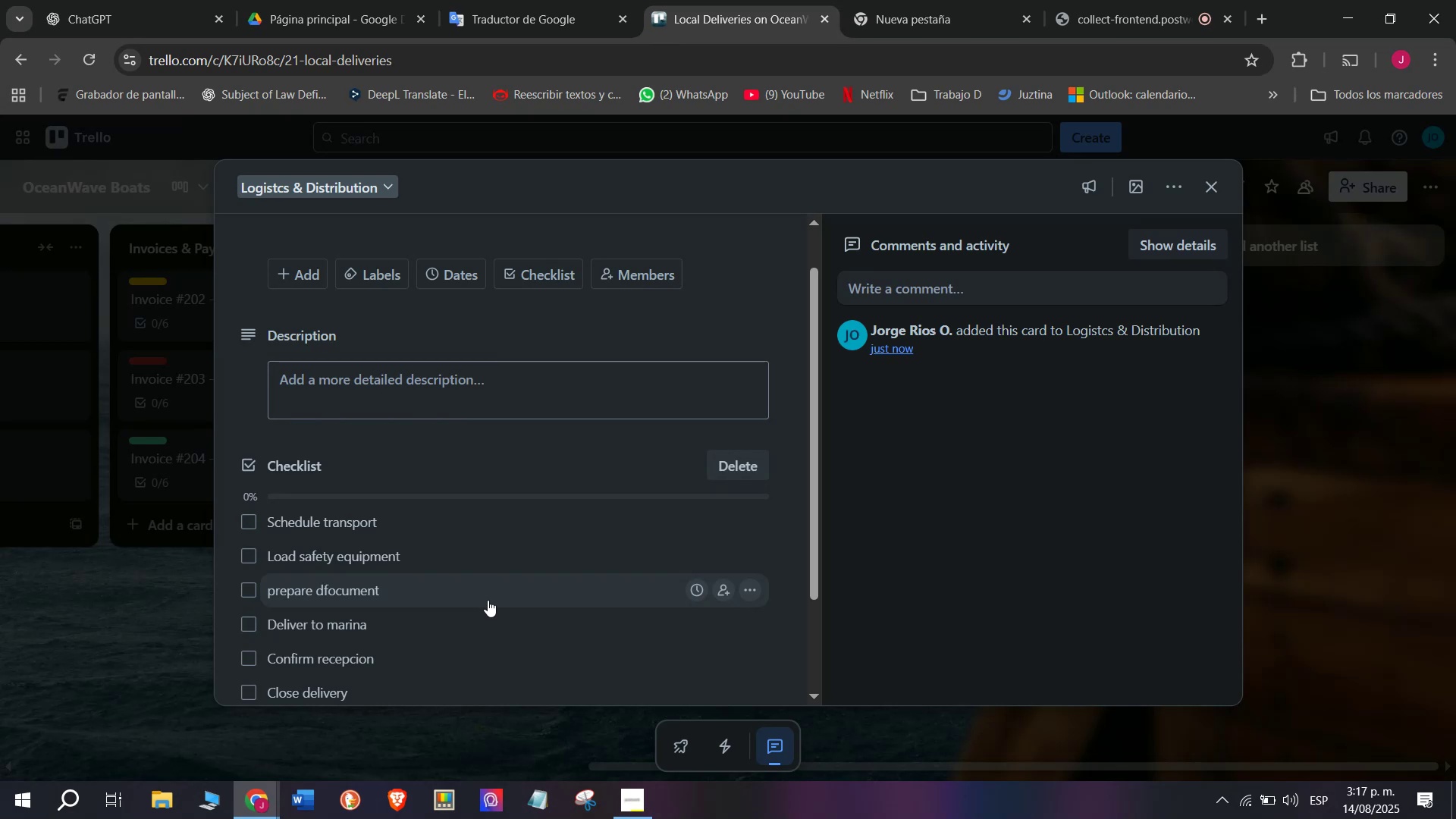 
scroll: coordinate [450, 596], scroll_direction: down, amount: 1.0
 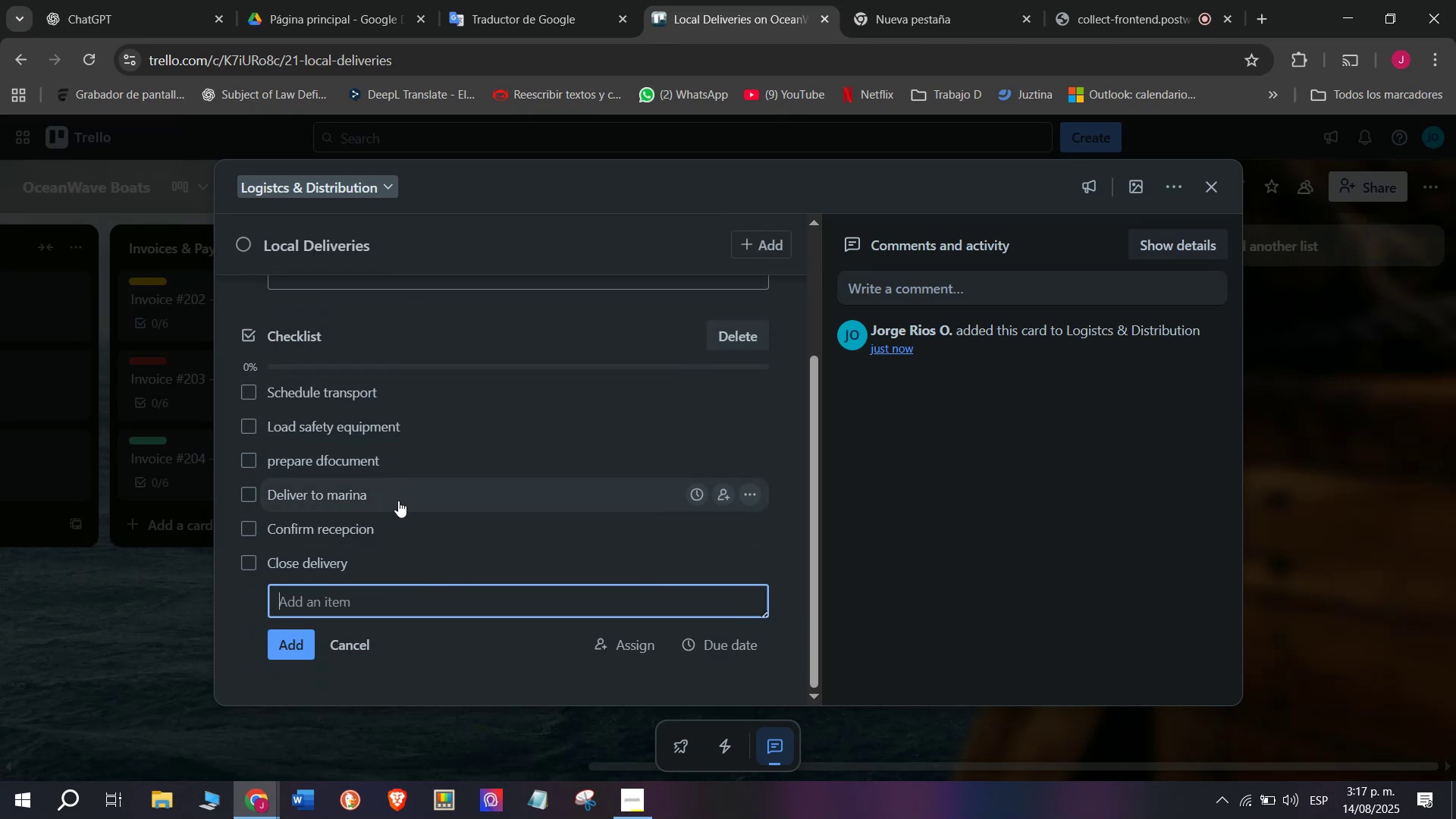 
scroll: coordinate [348, 502], scroll_direction: up, amount: 4.0
 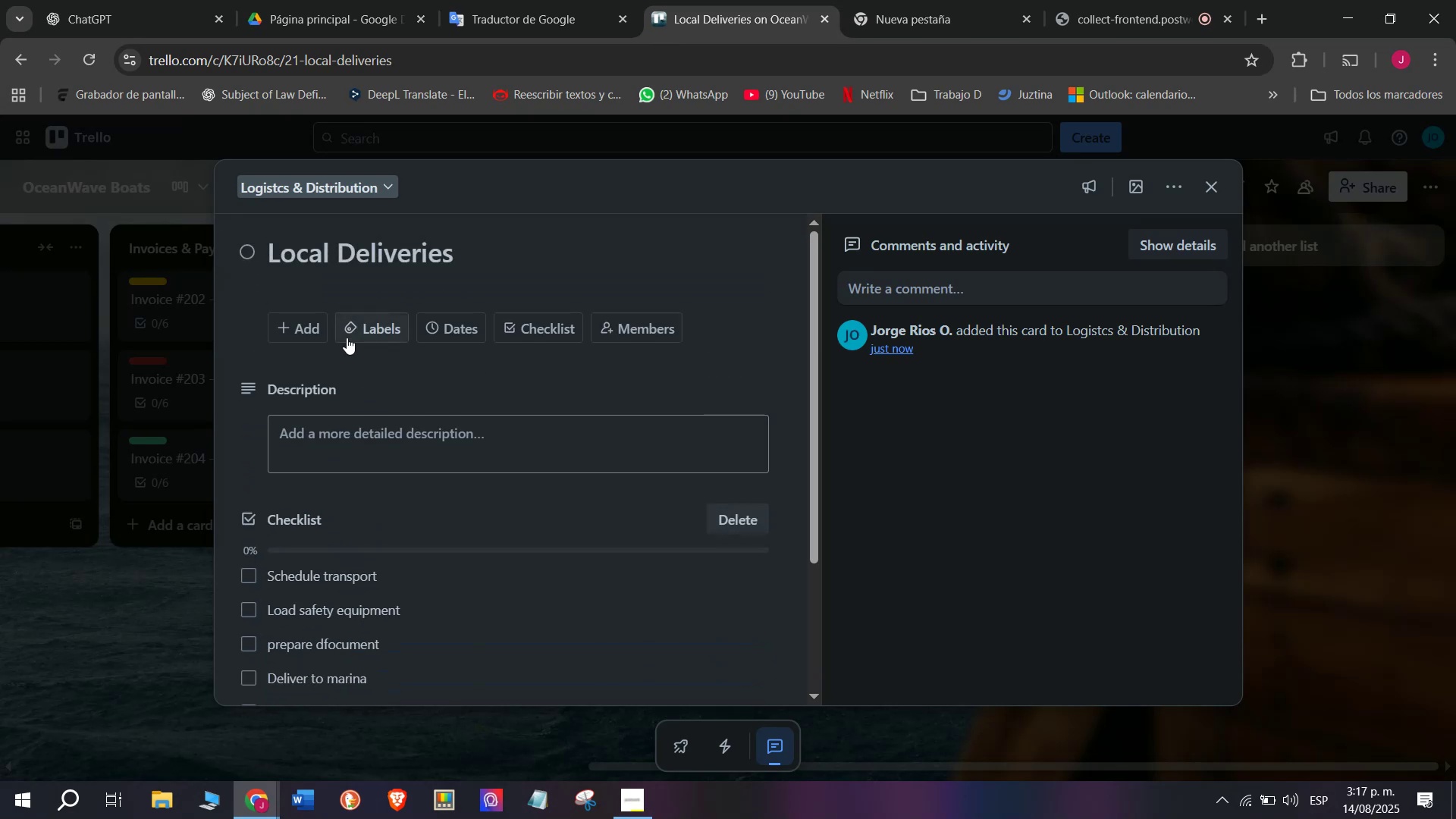 
left_click([347, 337])
 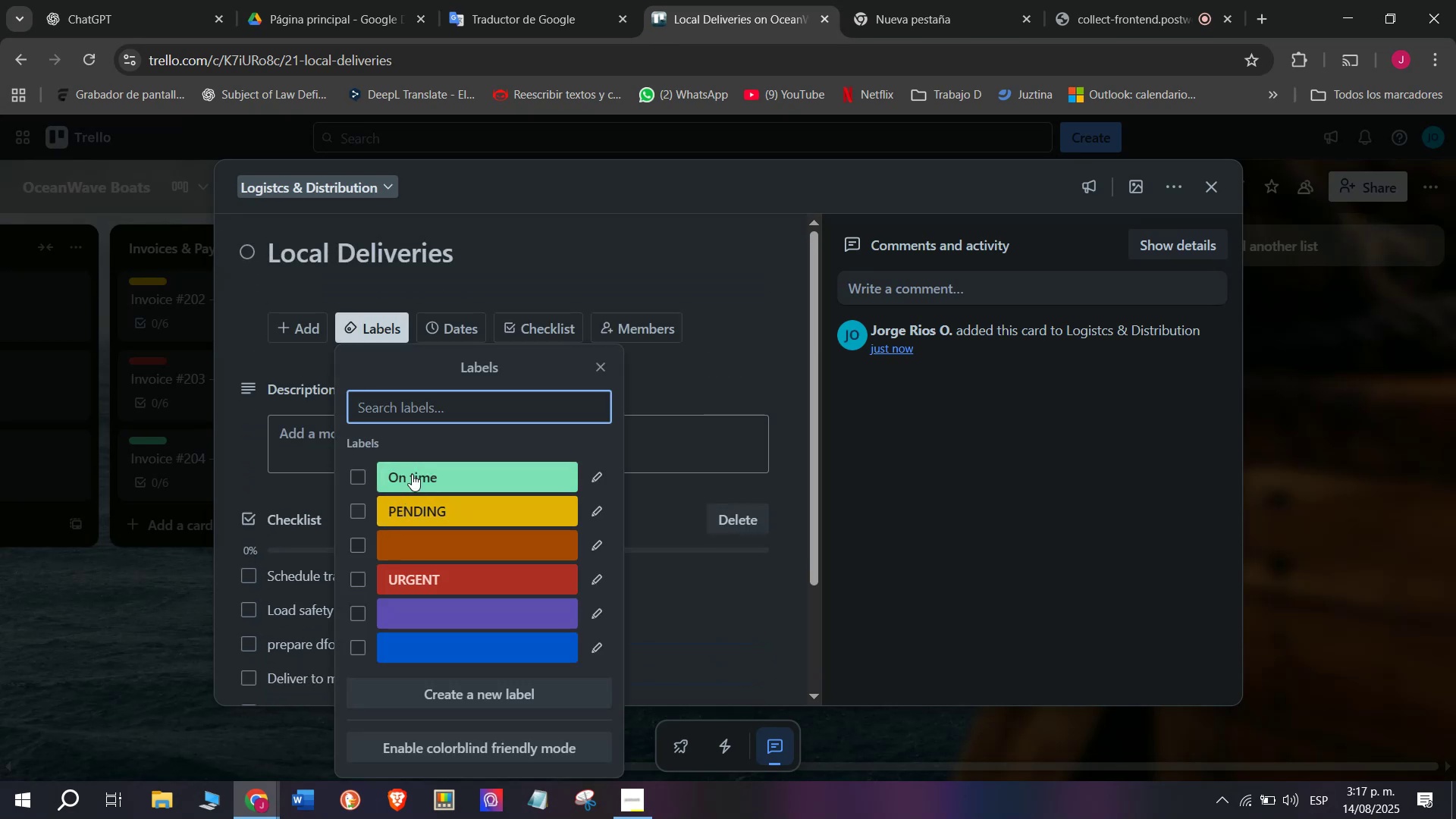 
left_click([412, 474])
 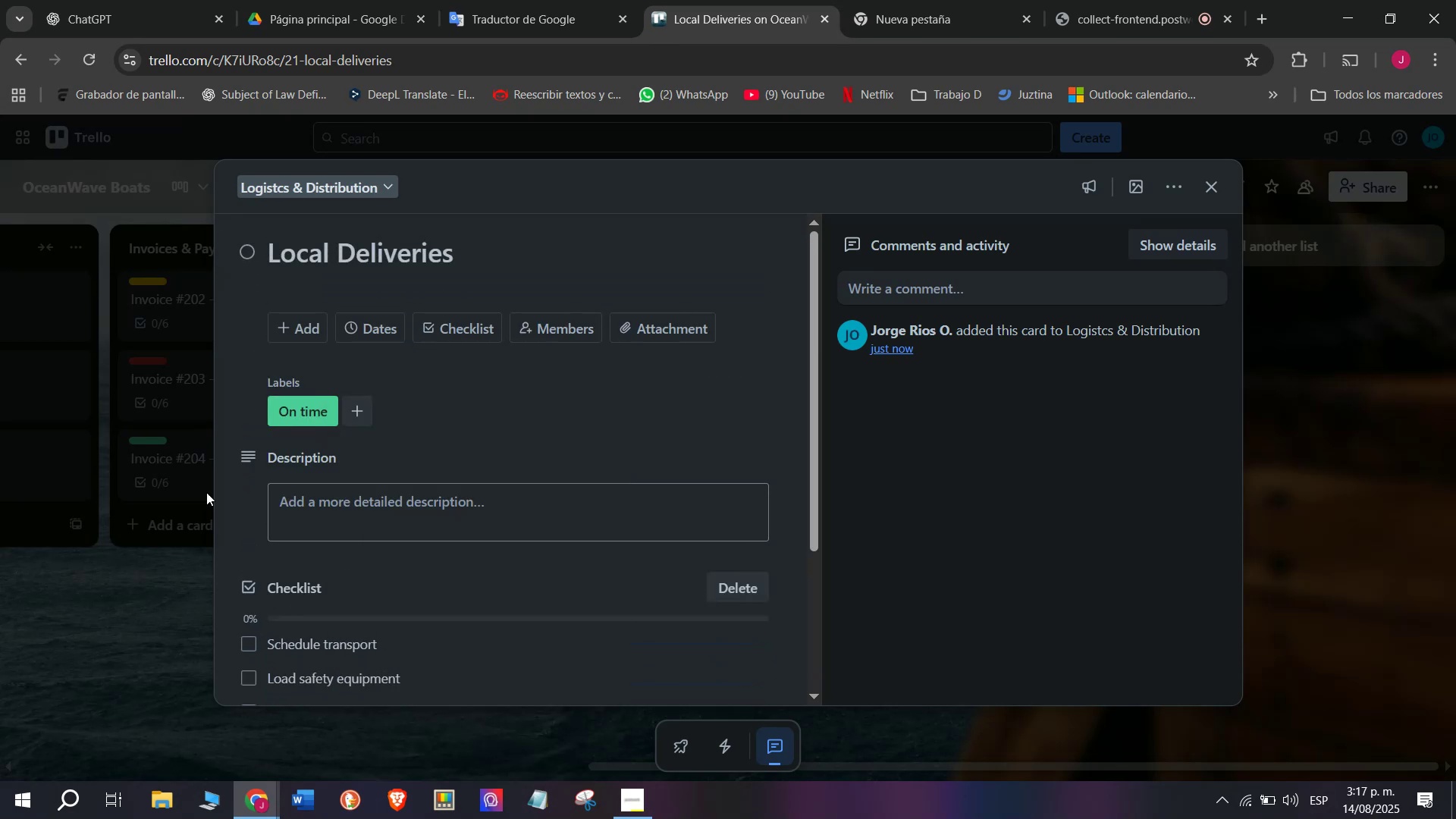 
double_click([99, 650])
 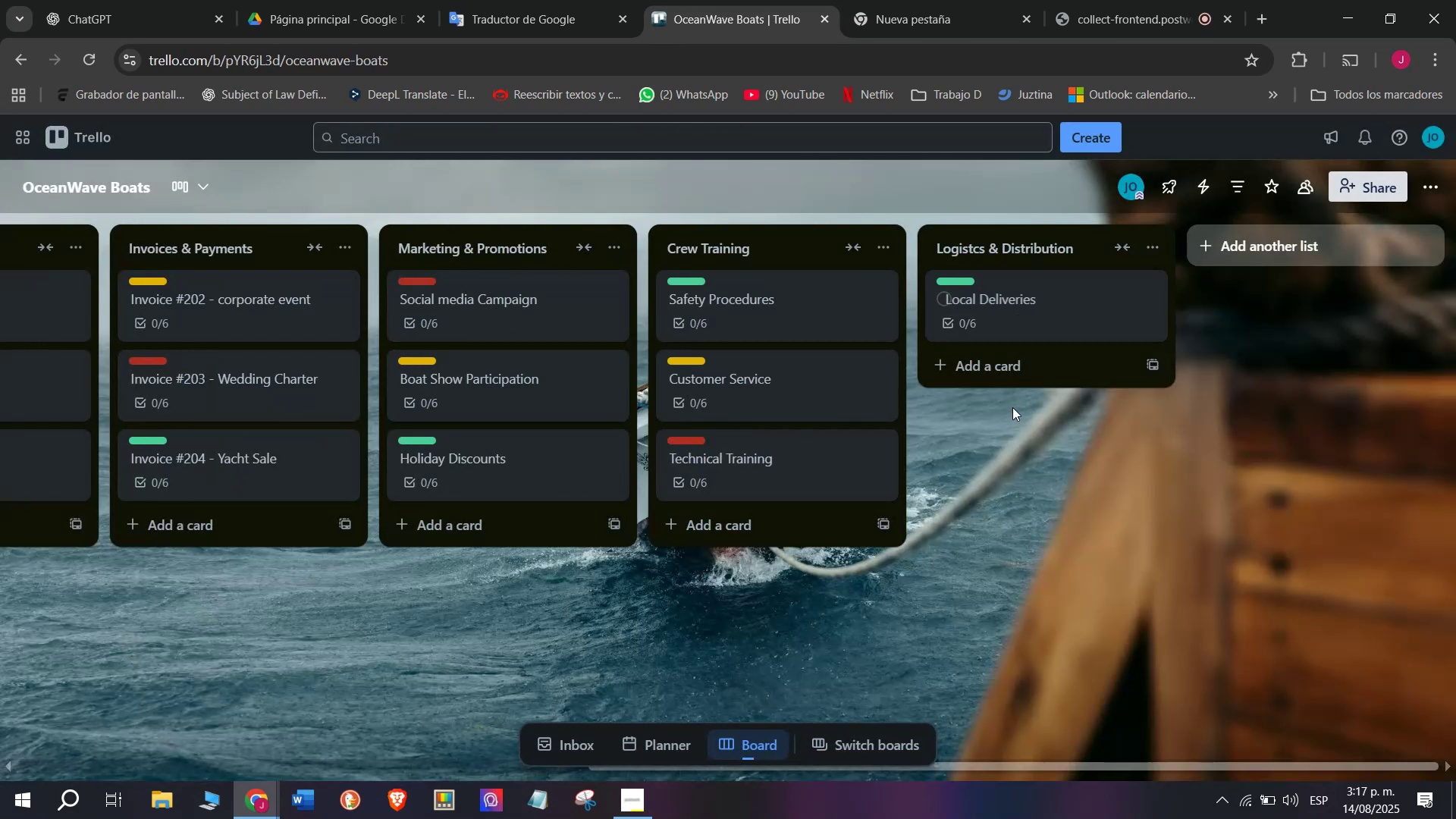 
left_click([1026, 375])
 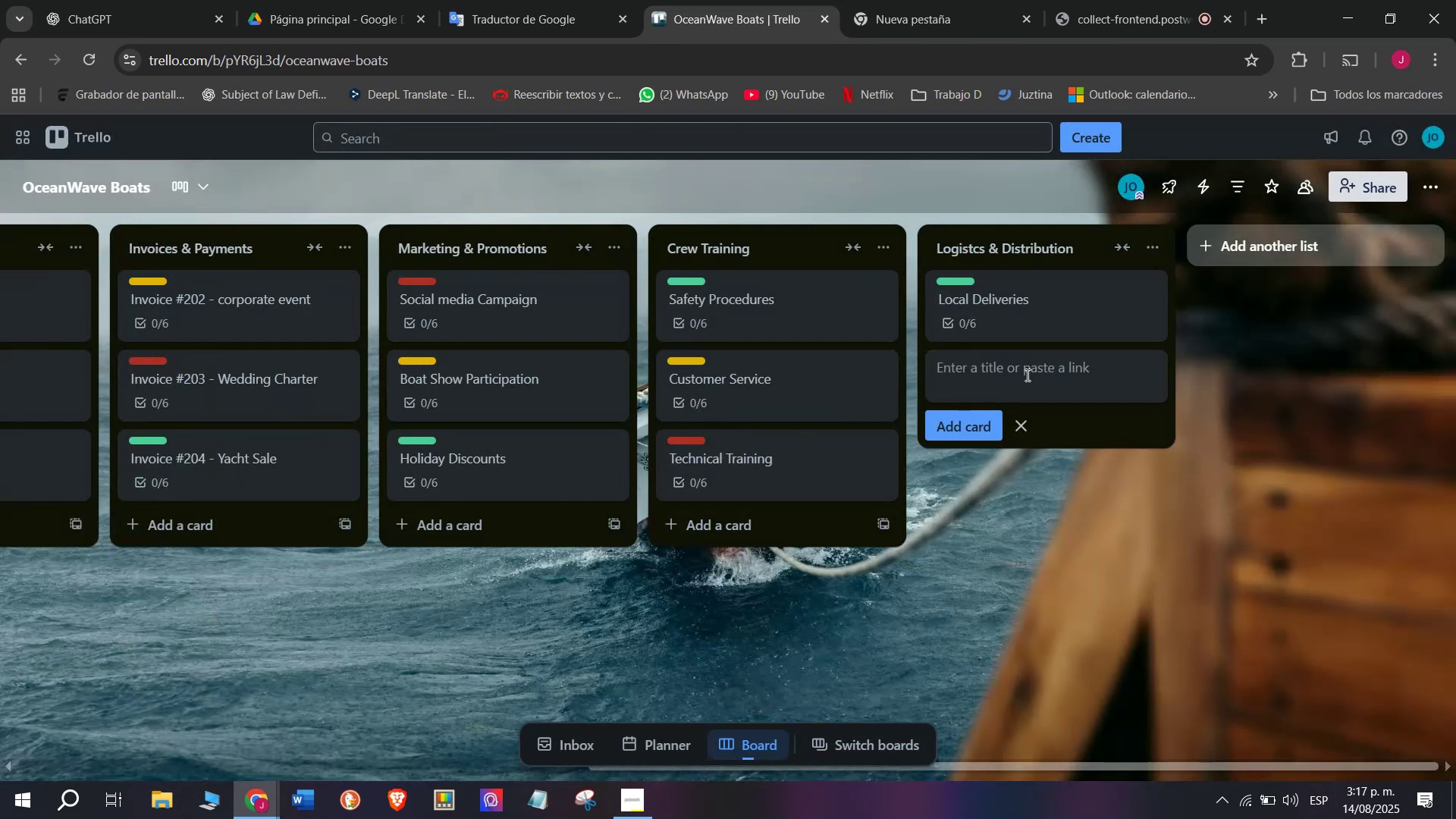 
type(Regional Transport)
 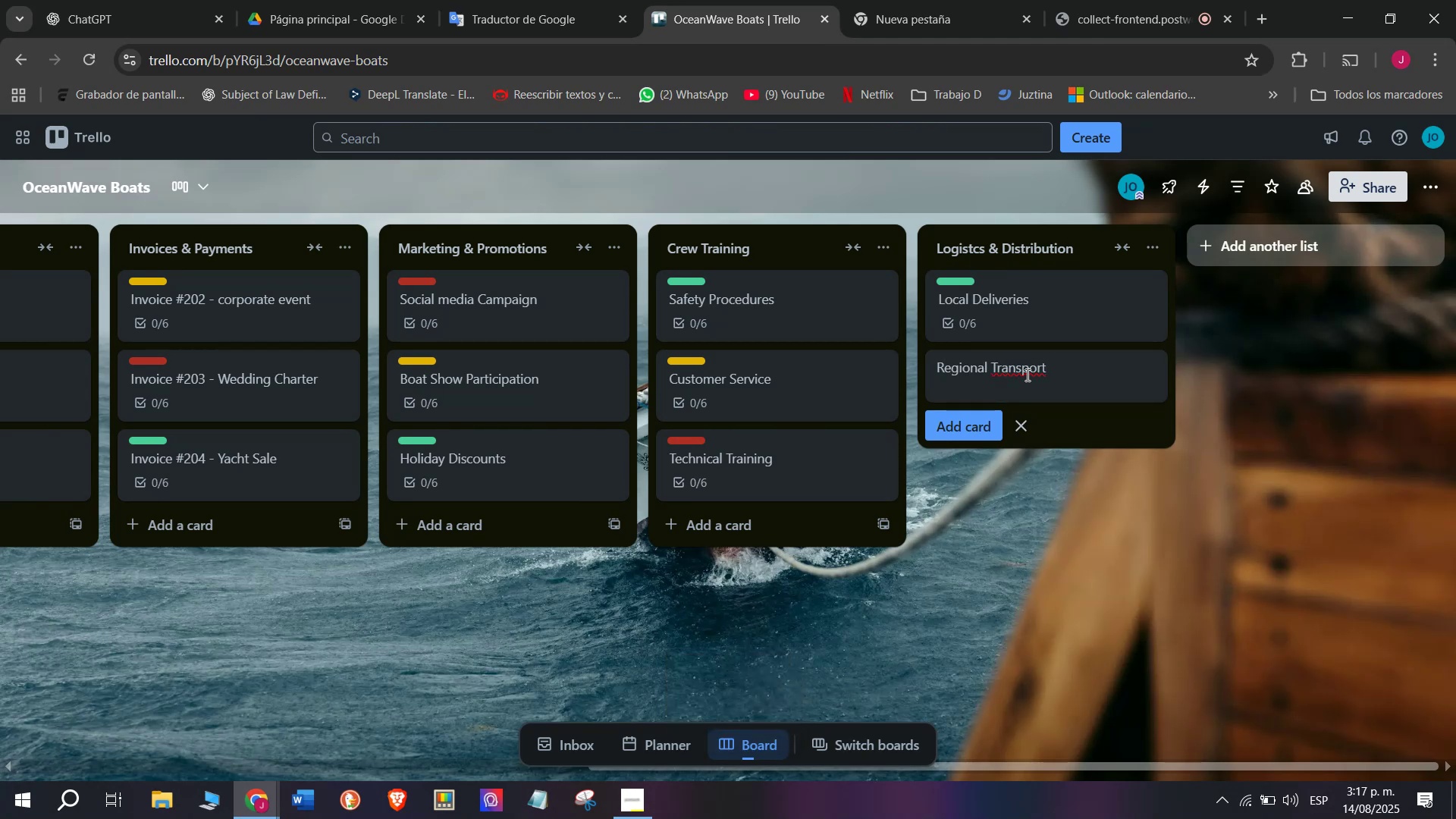 
key(Enter)
 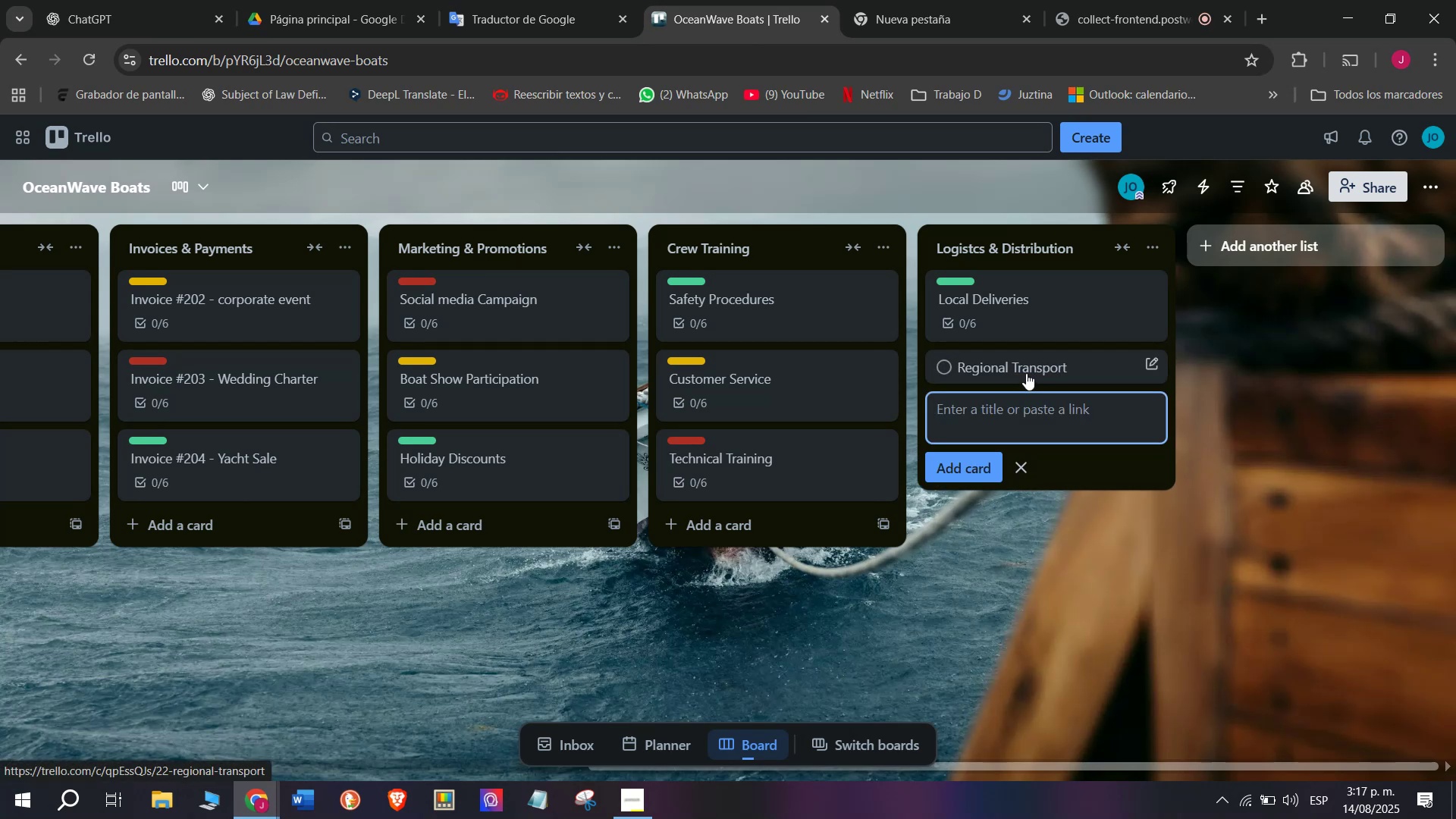 
left_click([1026, 373])
 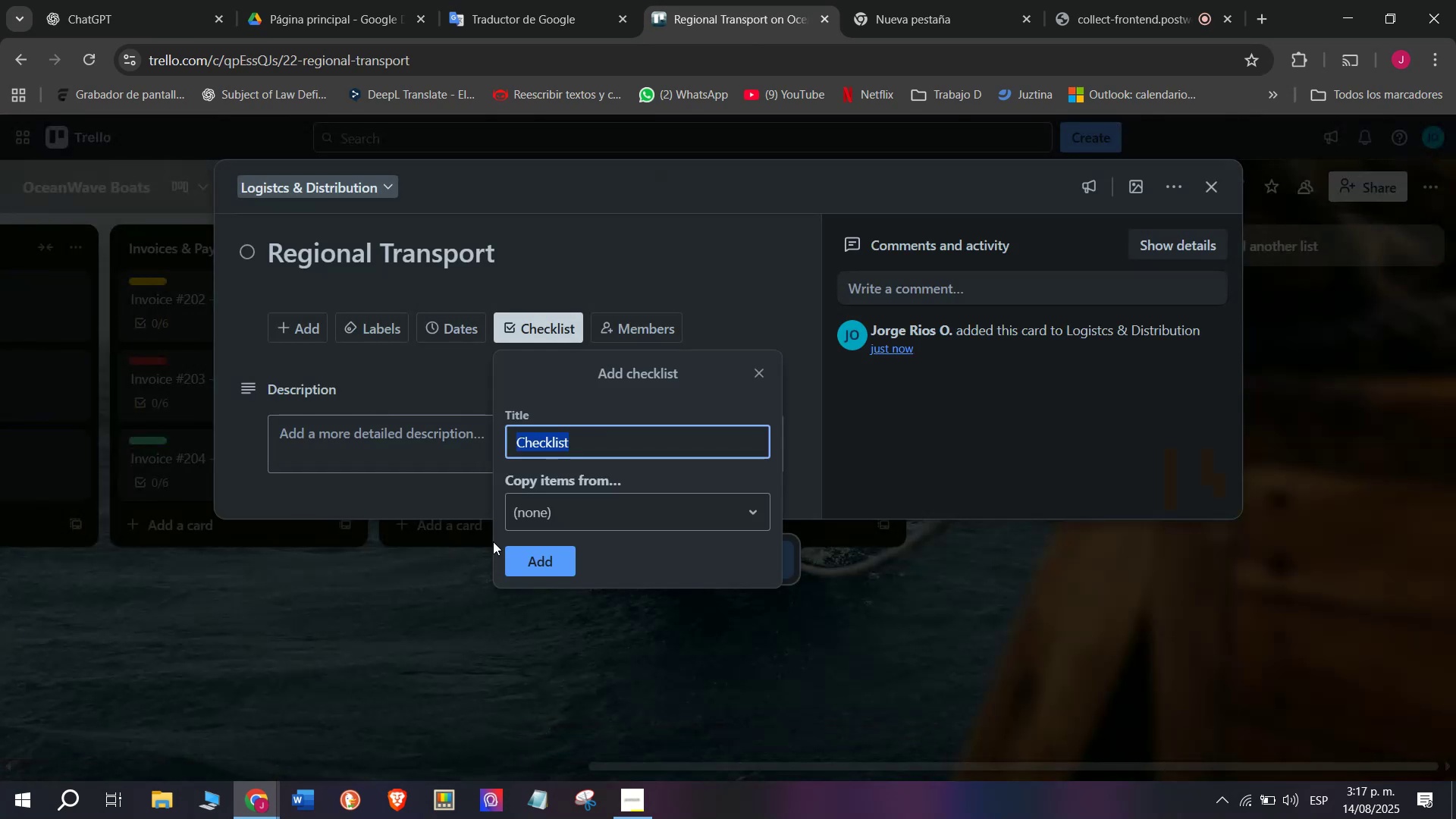 
left_click([548, 569])
 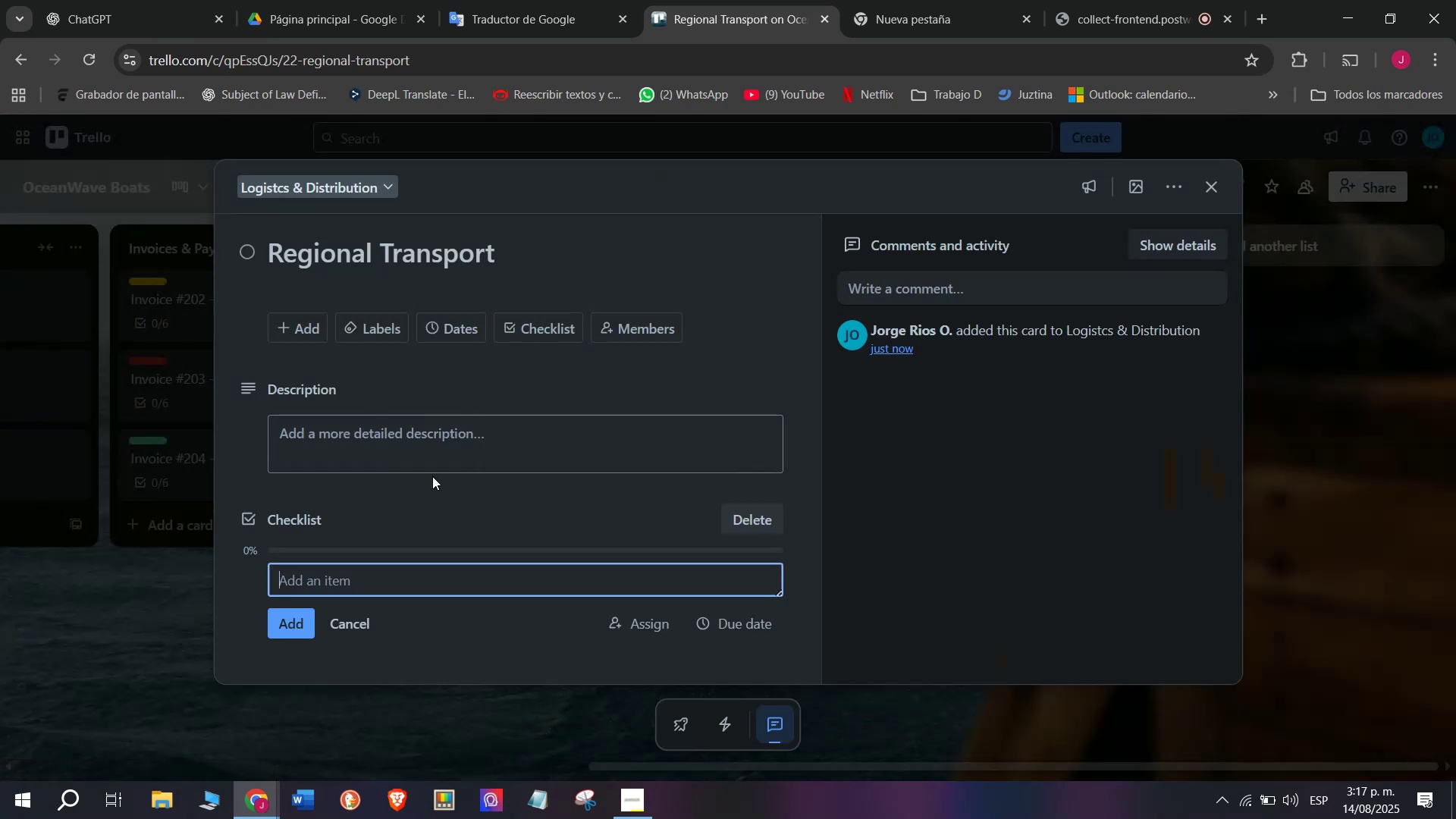 
type(Arrange truck&cerane)
 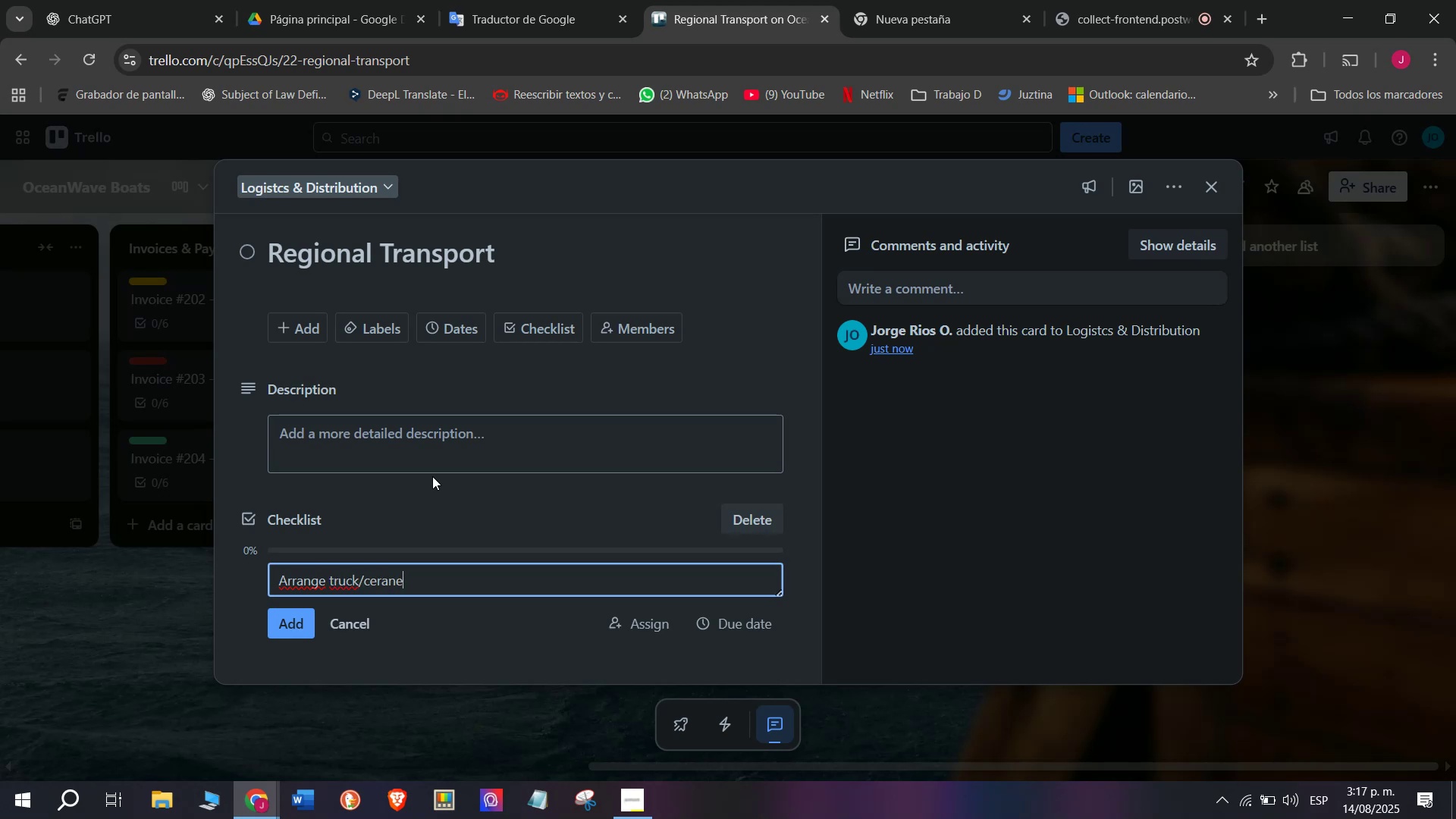 
key(Enter)
 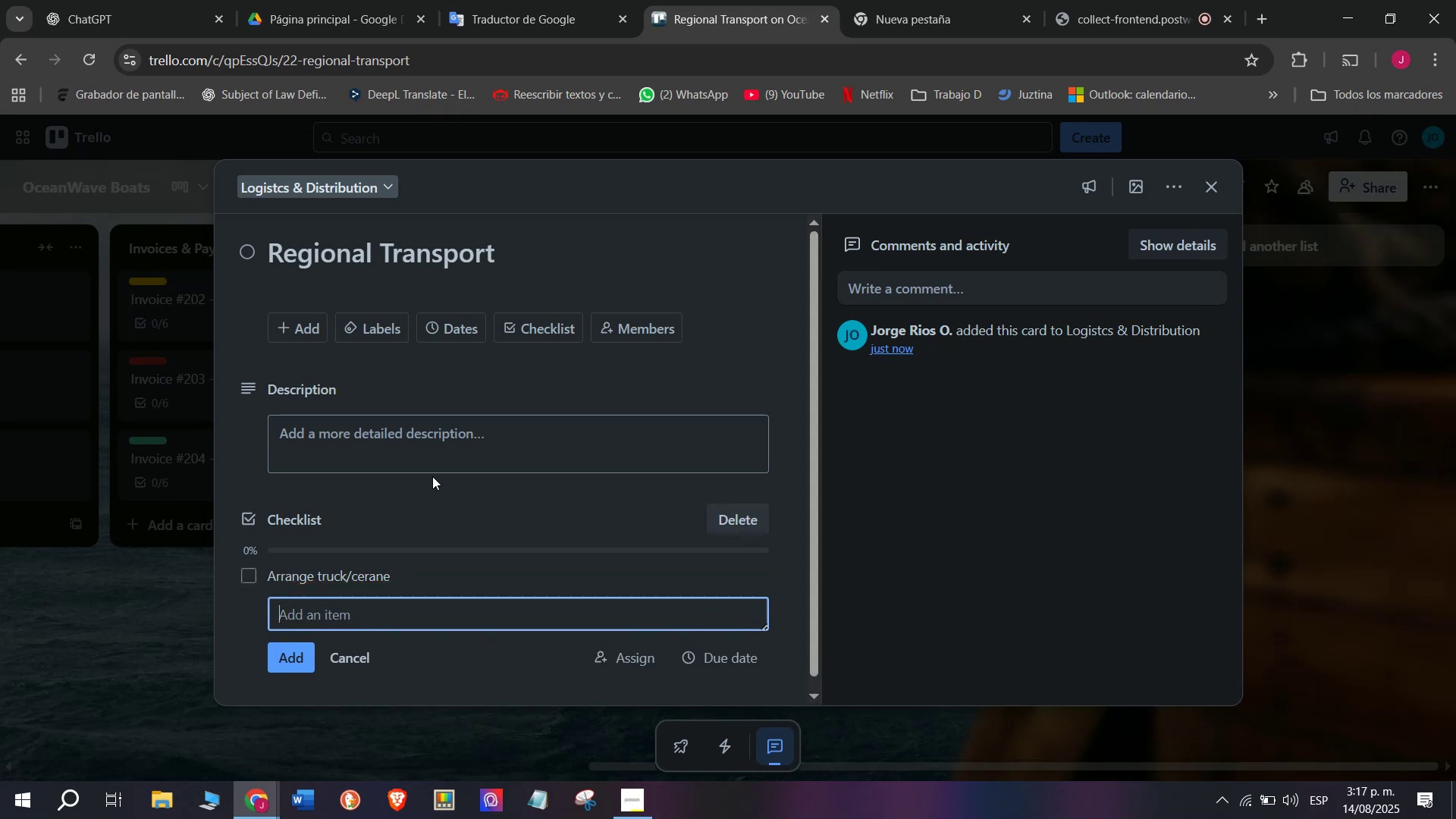 
key(Enter)
 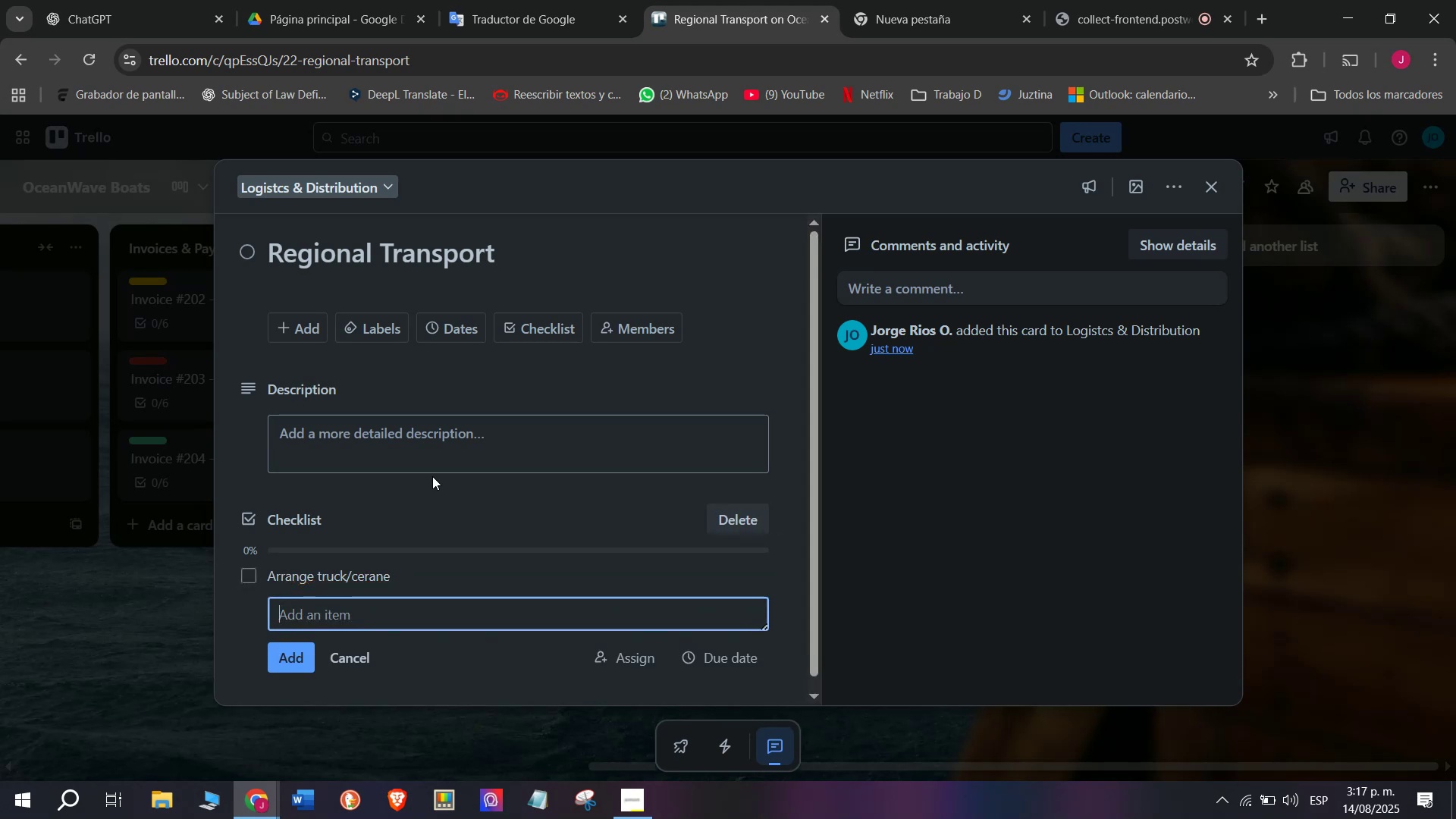 
key(Enter)
 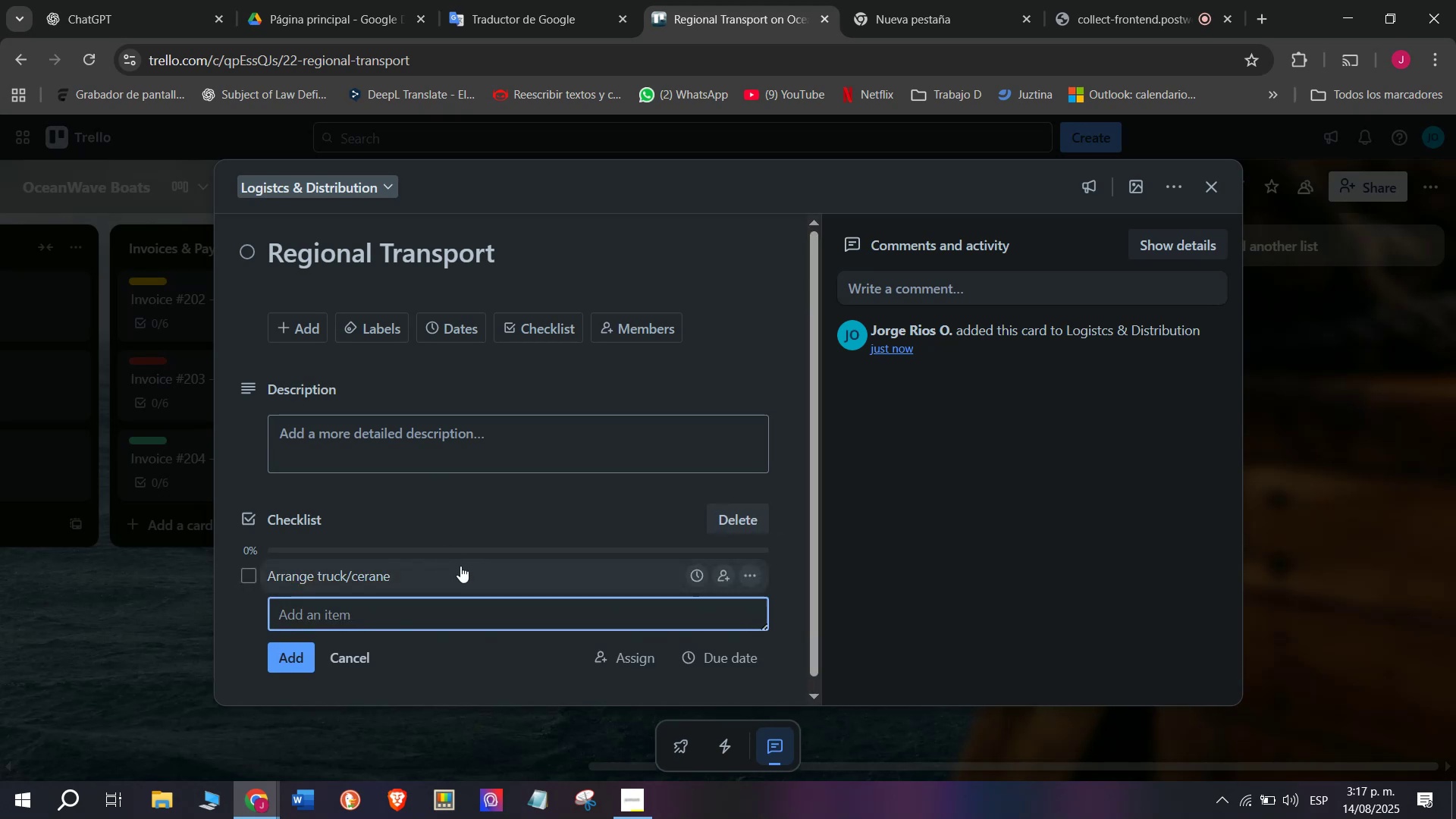 
double_click([400, 574])
 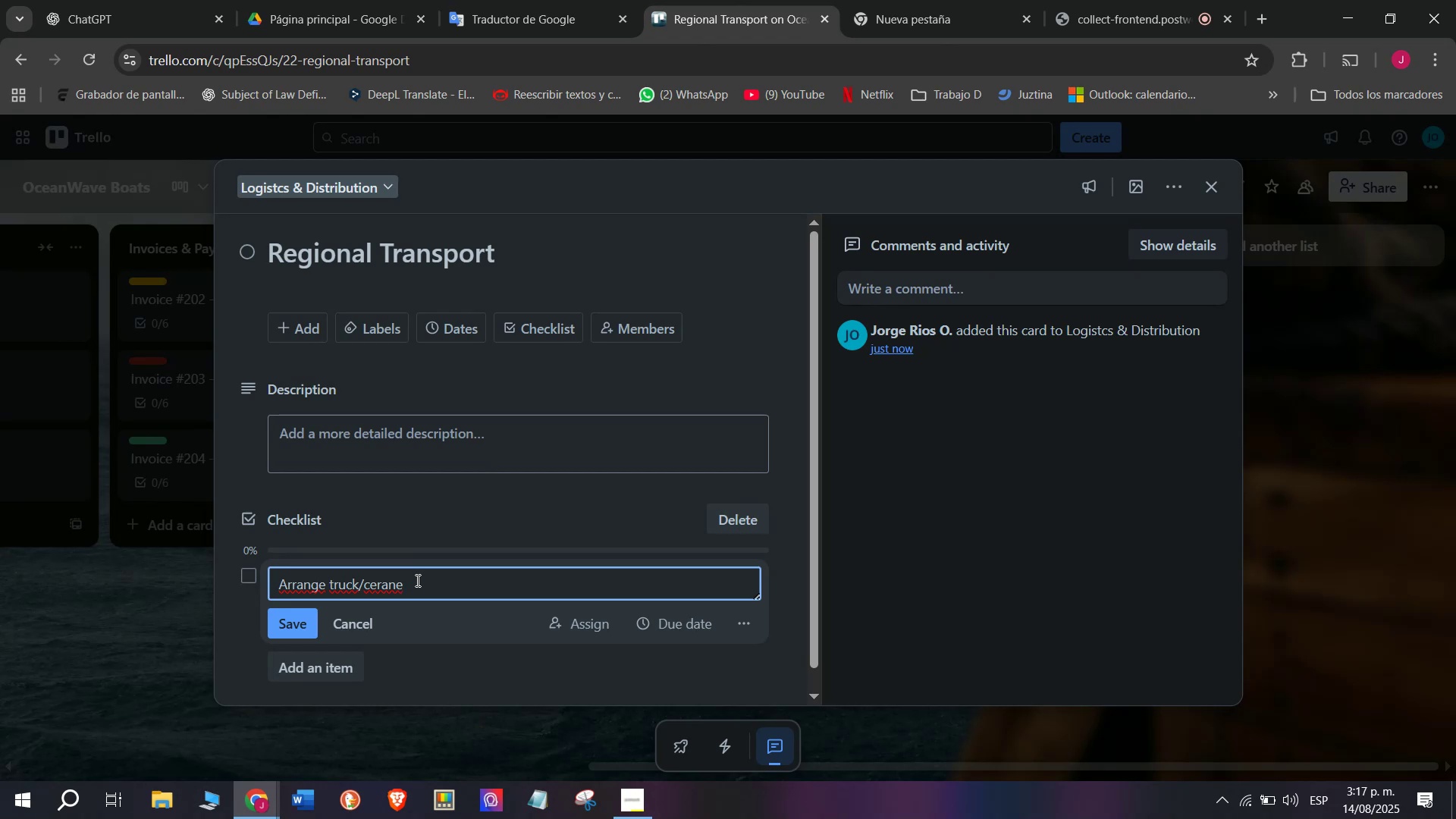 
key(Backspace)
key(Backspace)
key(Backspace)
key(Backspace)
key(Backspace)
type(rane service)
 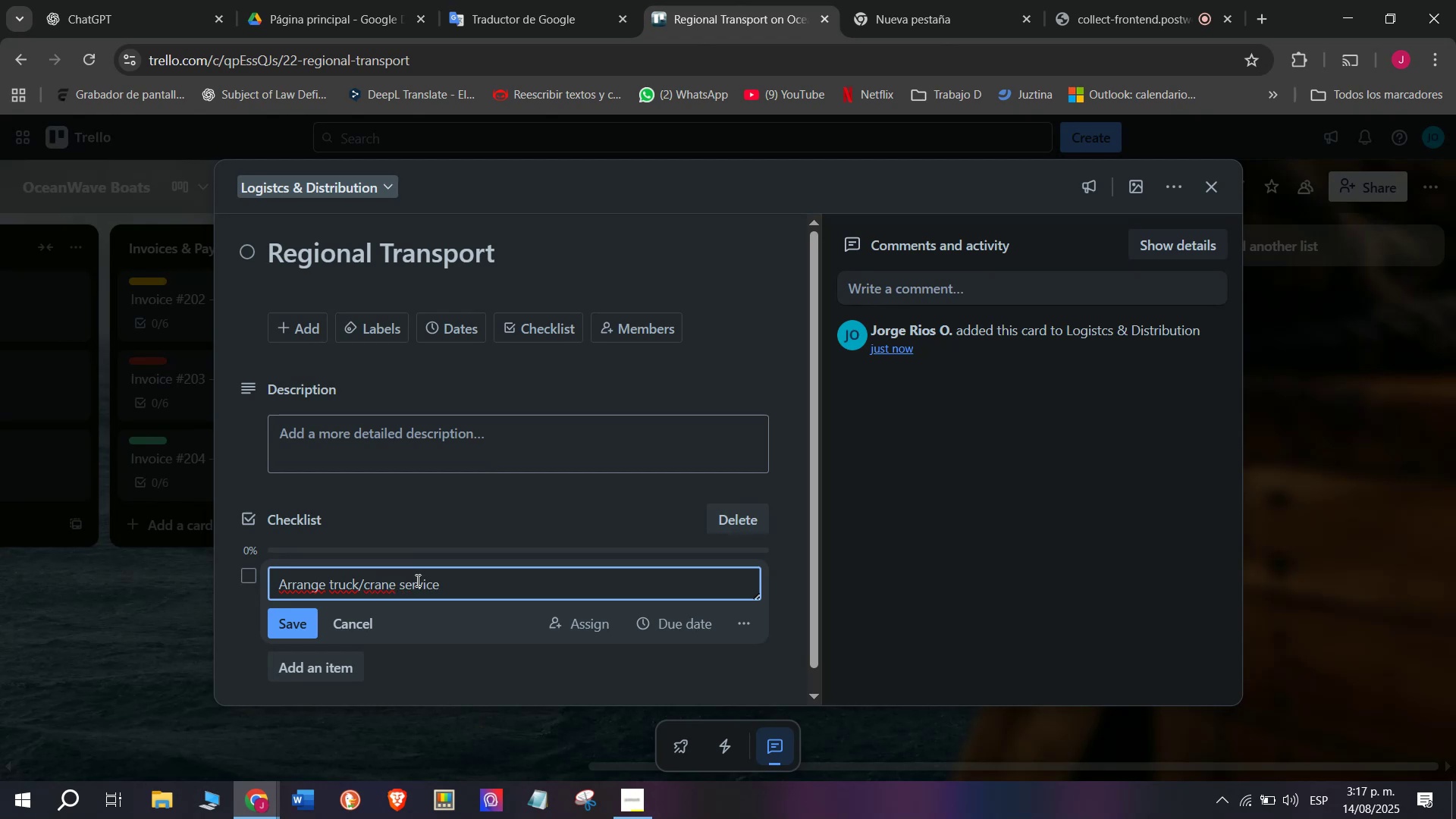 
key(Enter)
 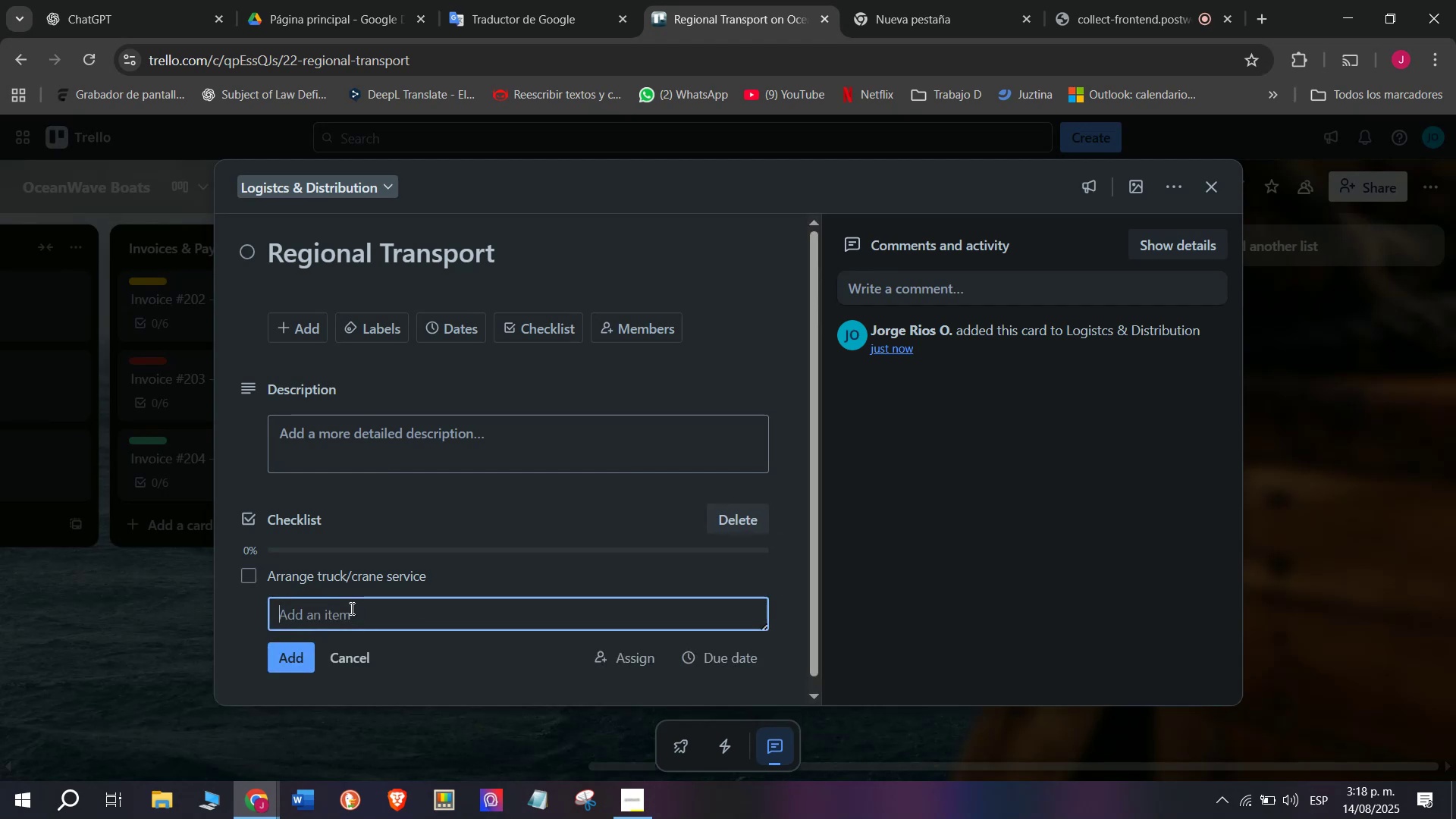 
type(Secure vessel)
 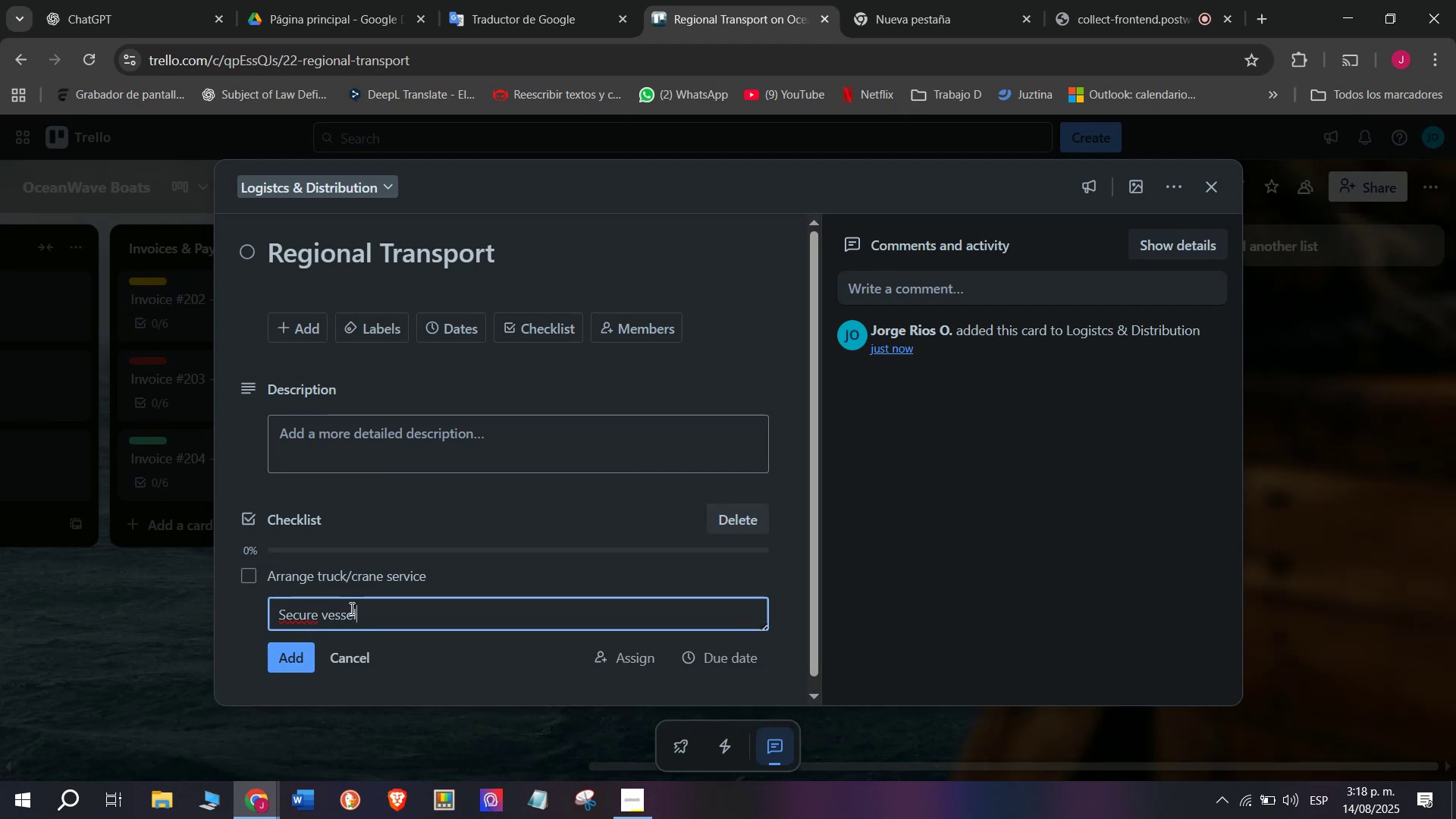 
key(Enter)
 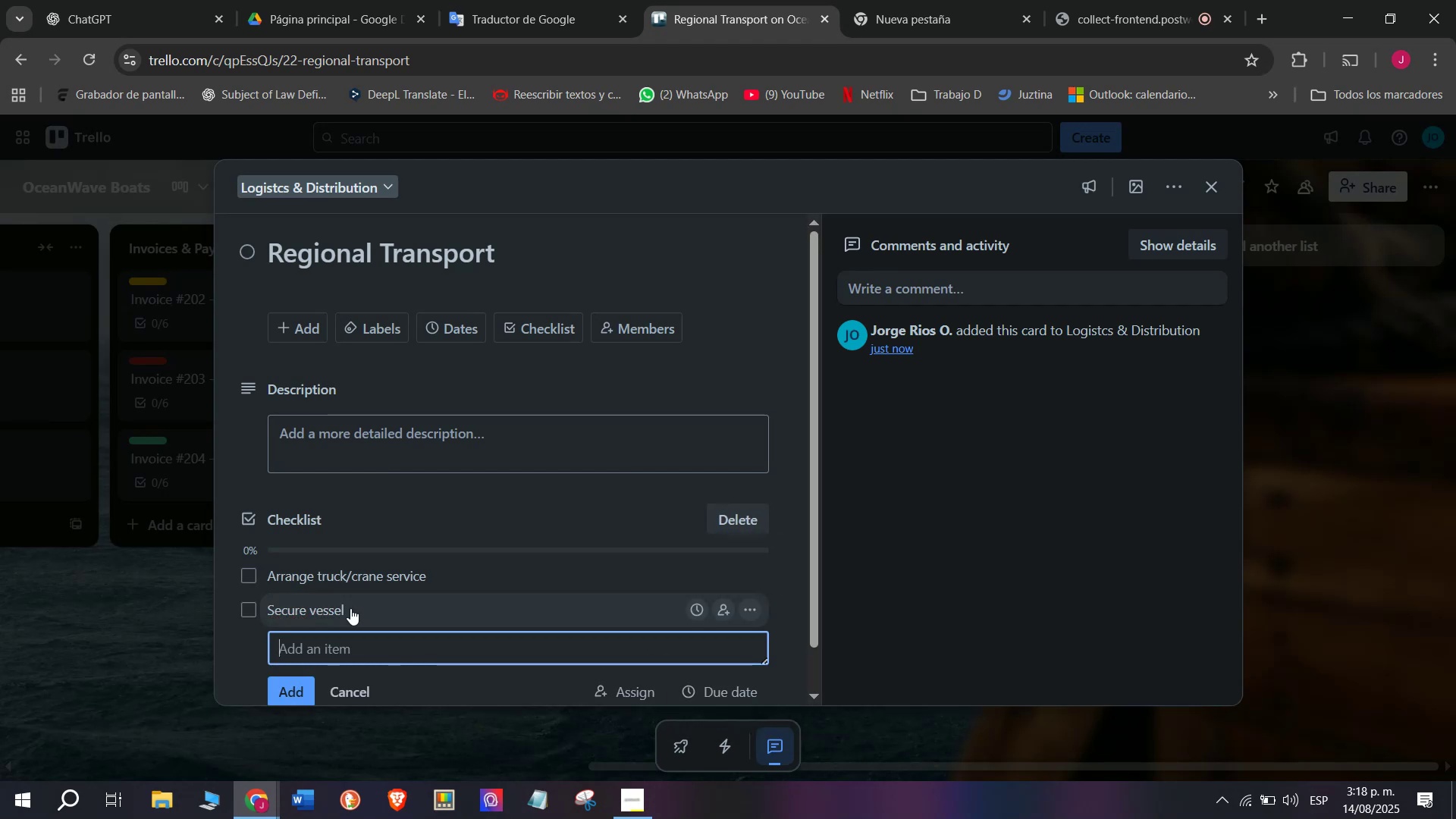 
type( T)
key(Backspace)
key(Backspace)
key(Backspace)
key(Backspace)
type(Transport to destination)
 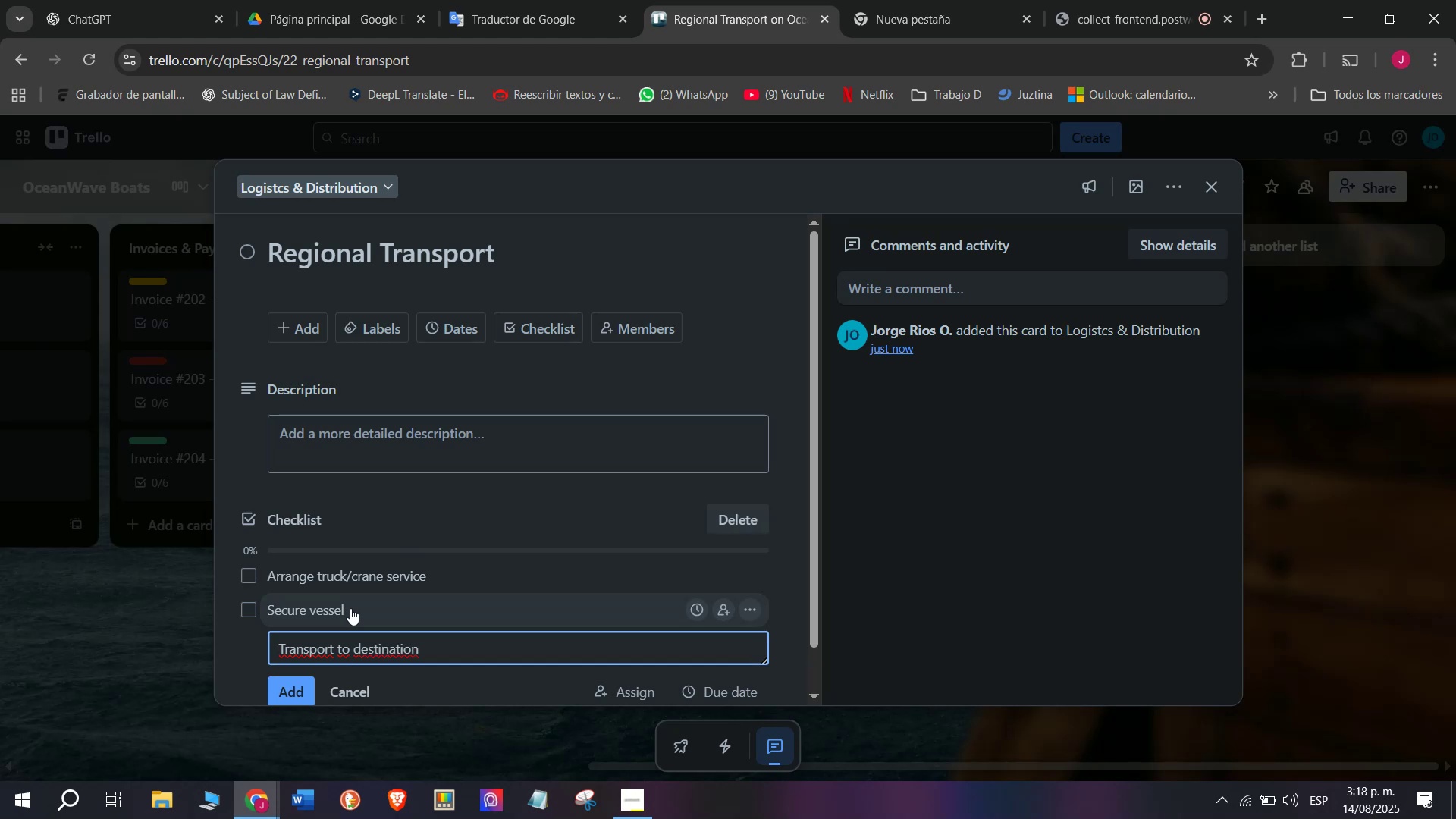 
key(Enter)
 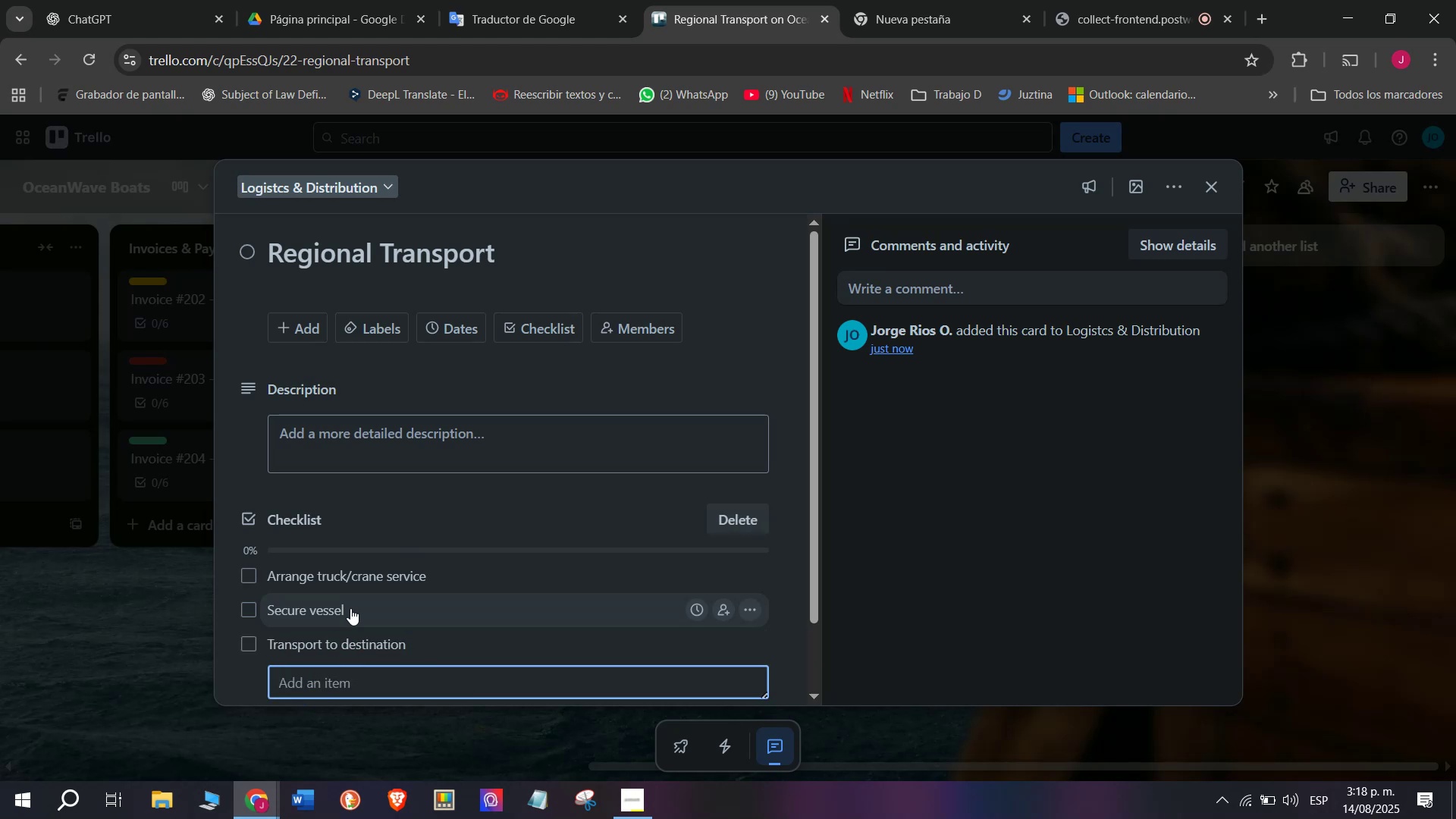 
type(Inspect on destination )
 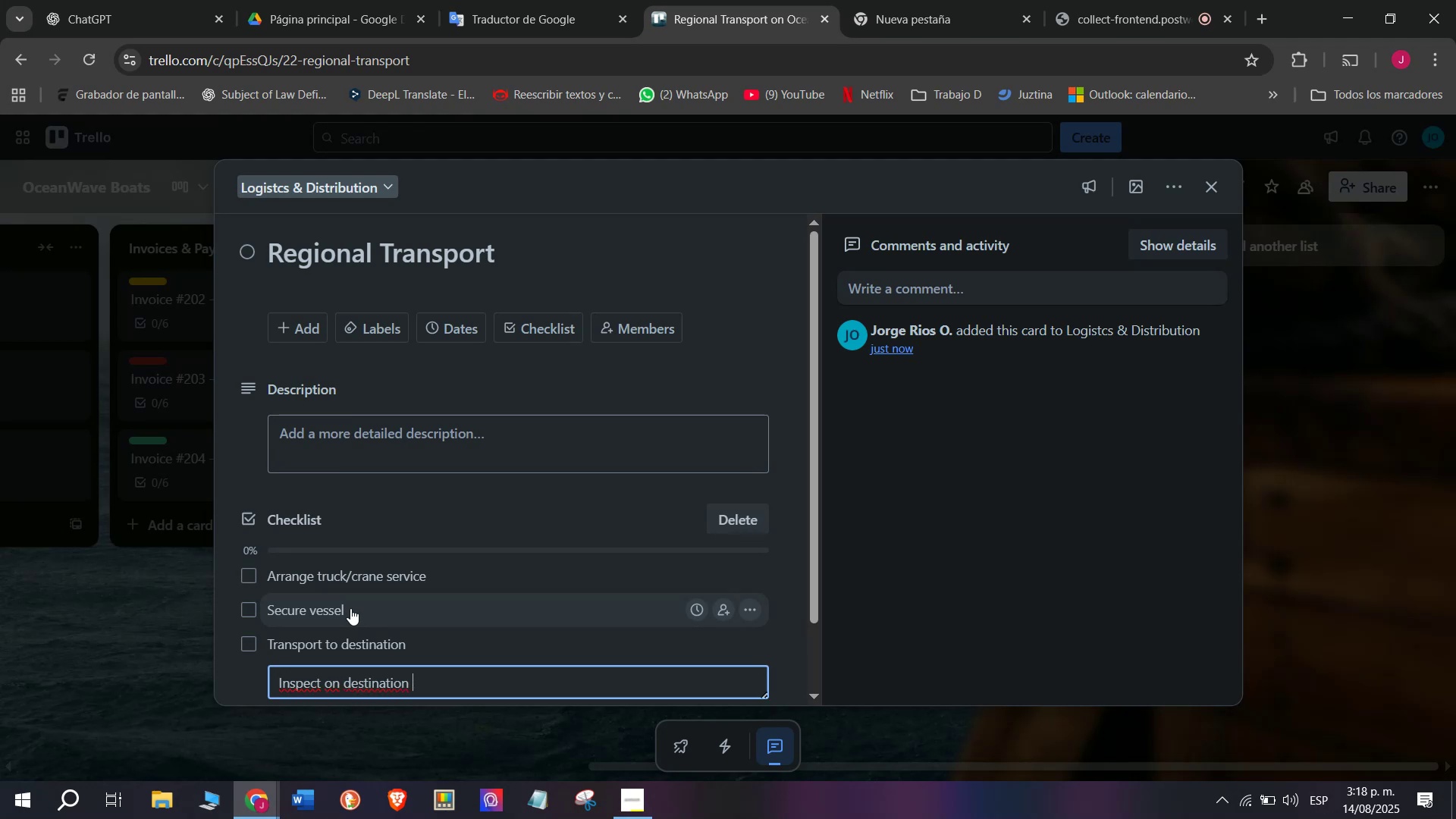 
key(Enter)
 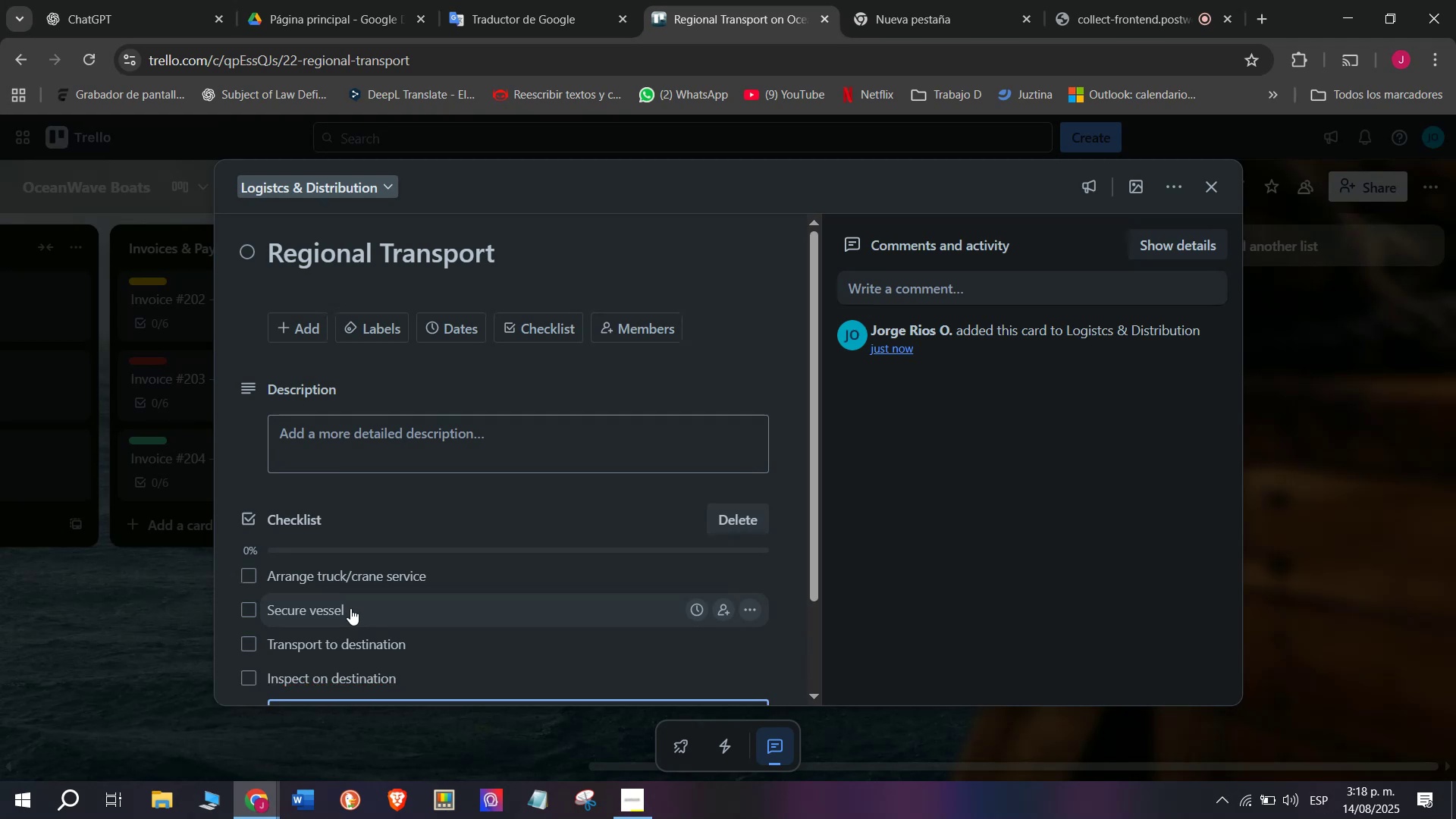 
type(Inspect on arrival)
key(Backspace)
type(l)
 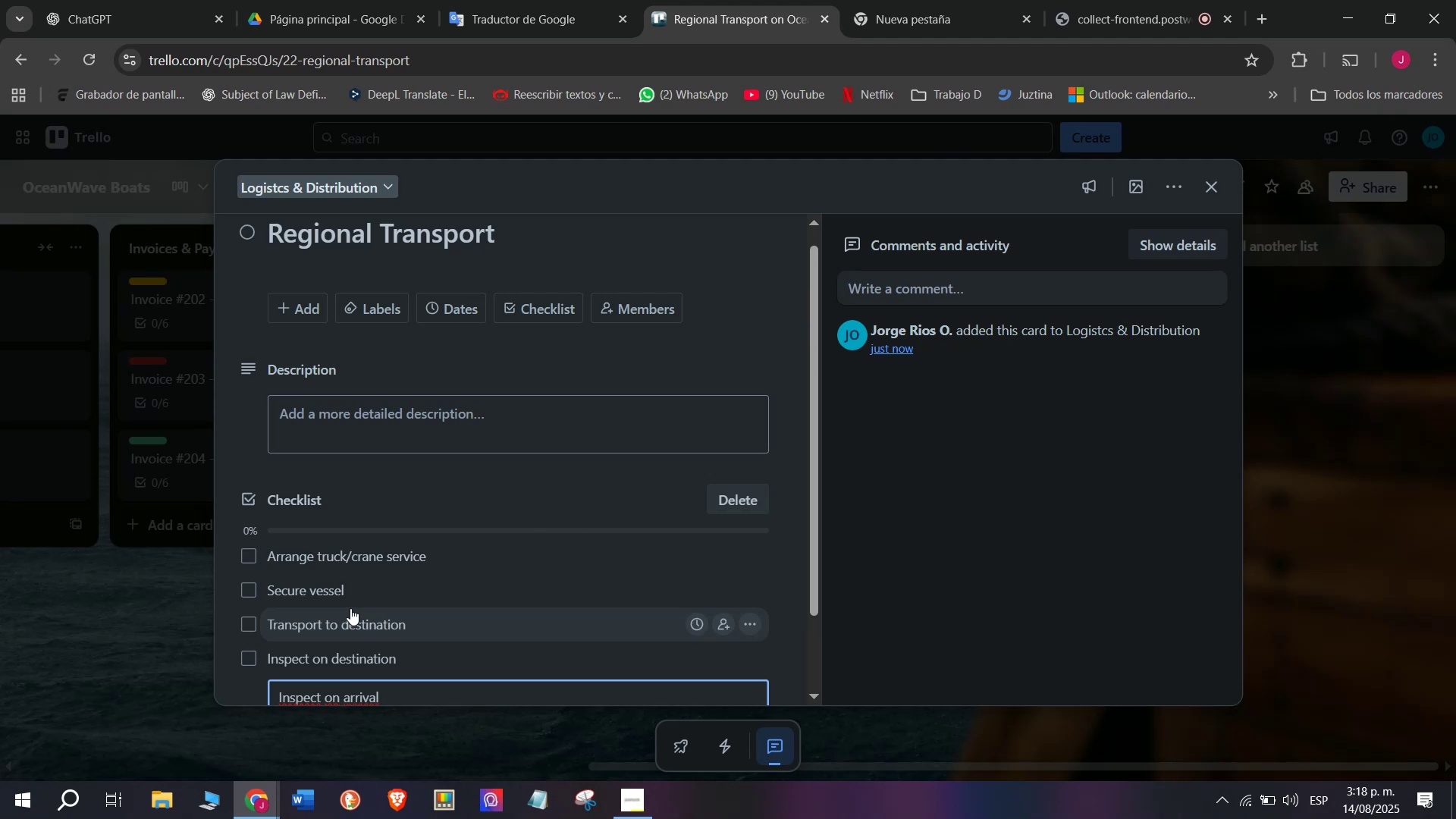 
key(Enter)
 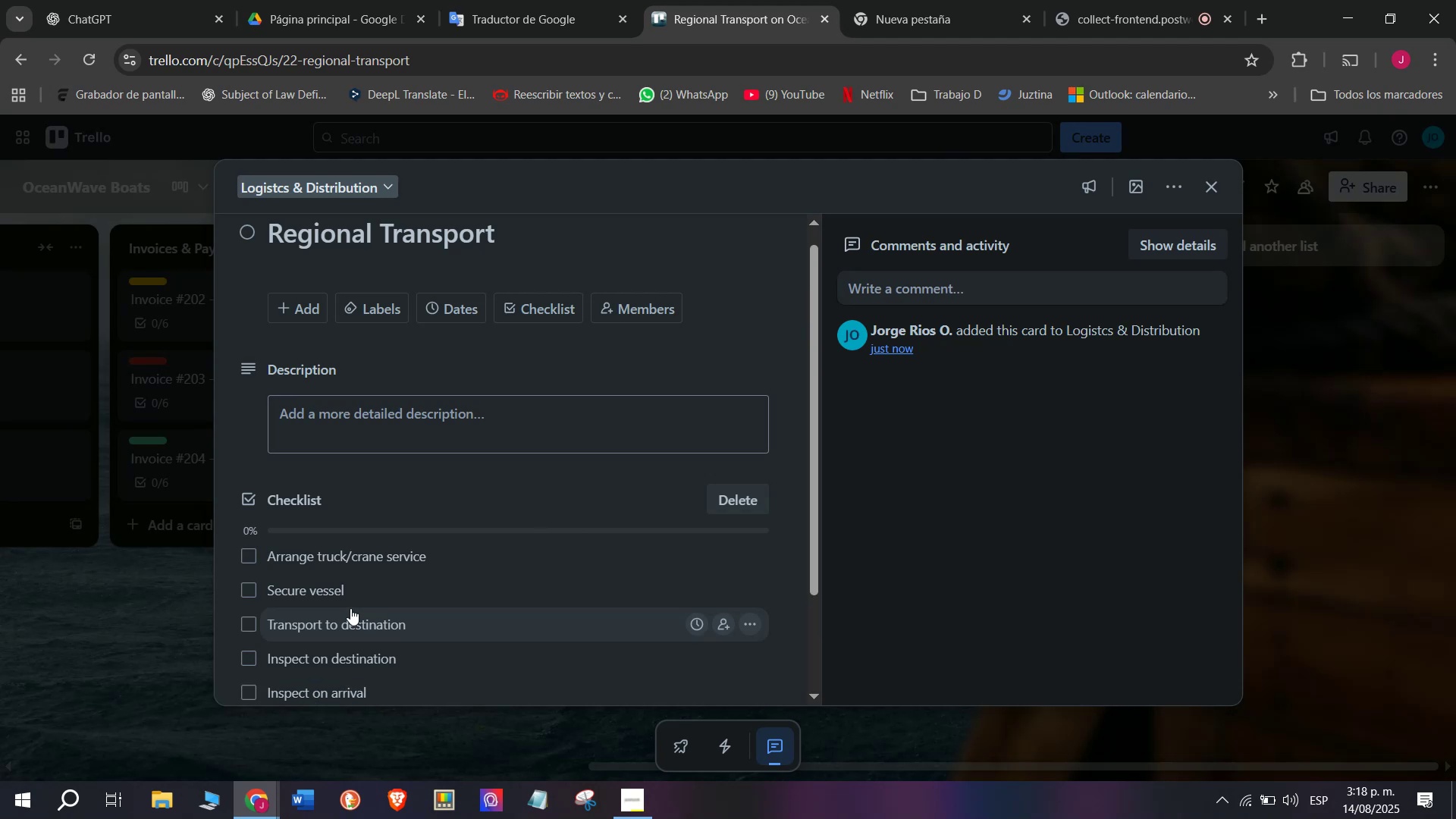 
type(Deliver to vclient ARchive r)
key(Backspace)
type(process)
 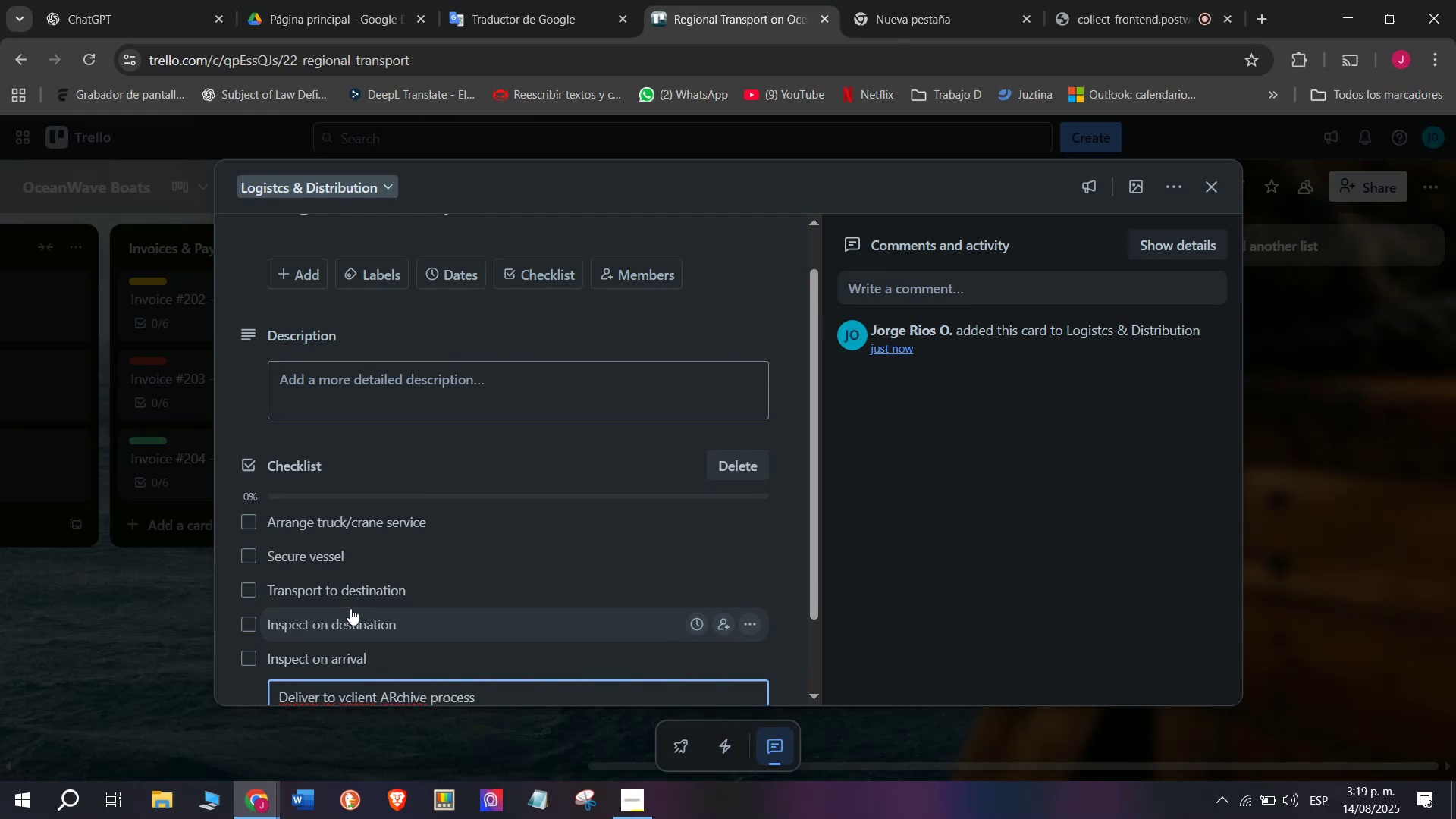 
key(Enter)
 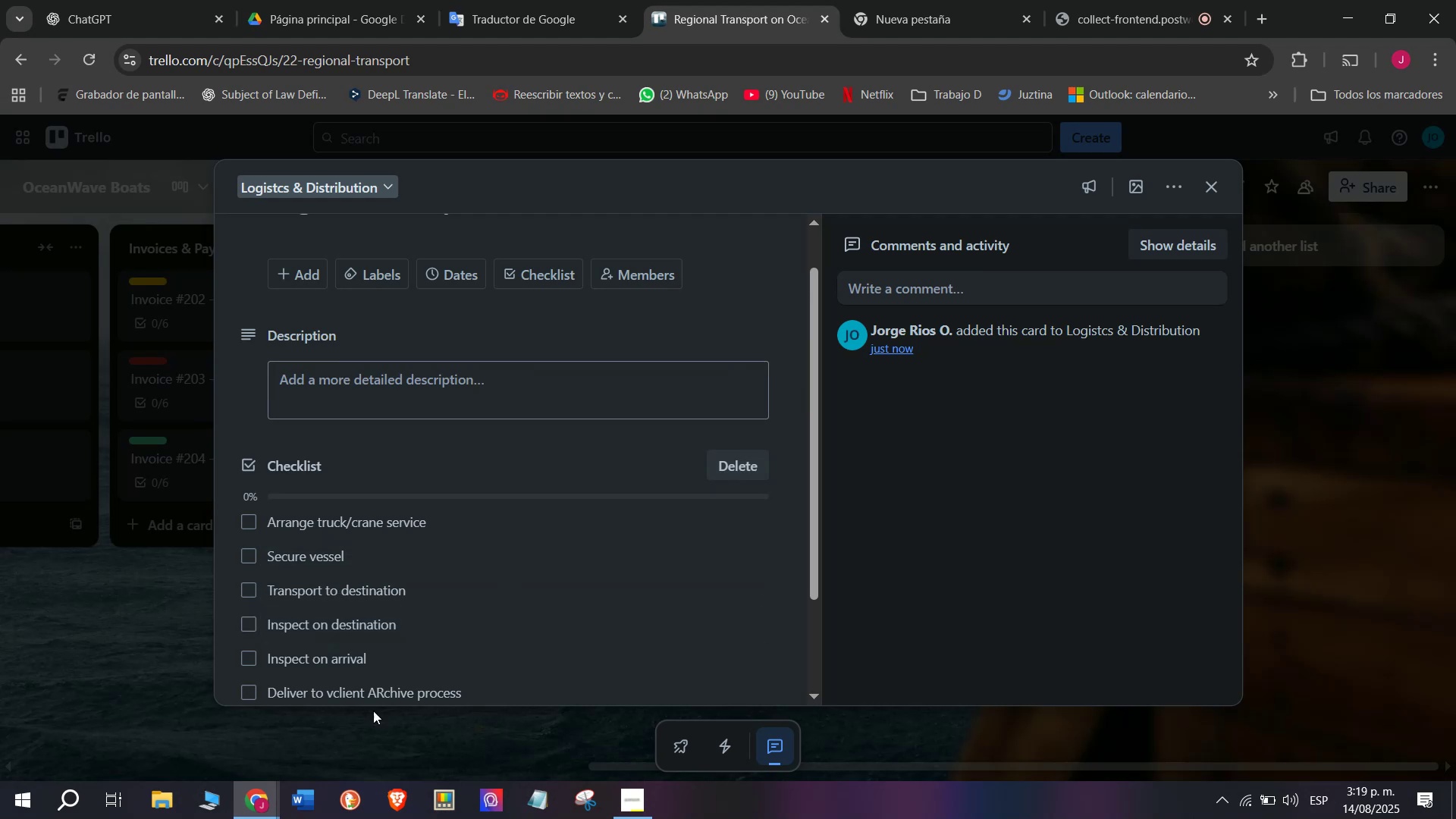 
left_click([363, 696])
 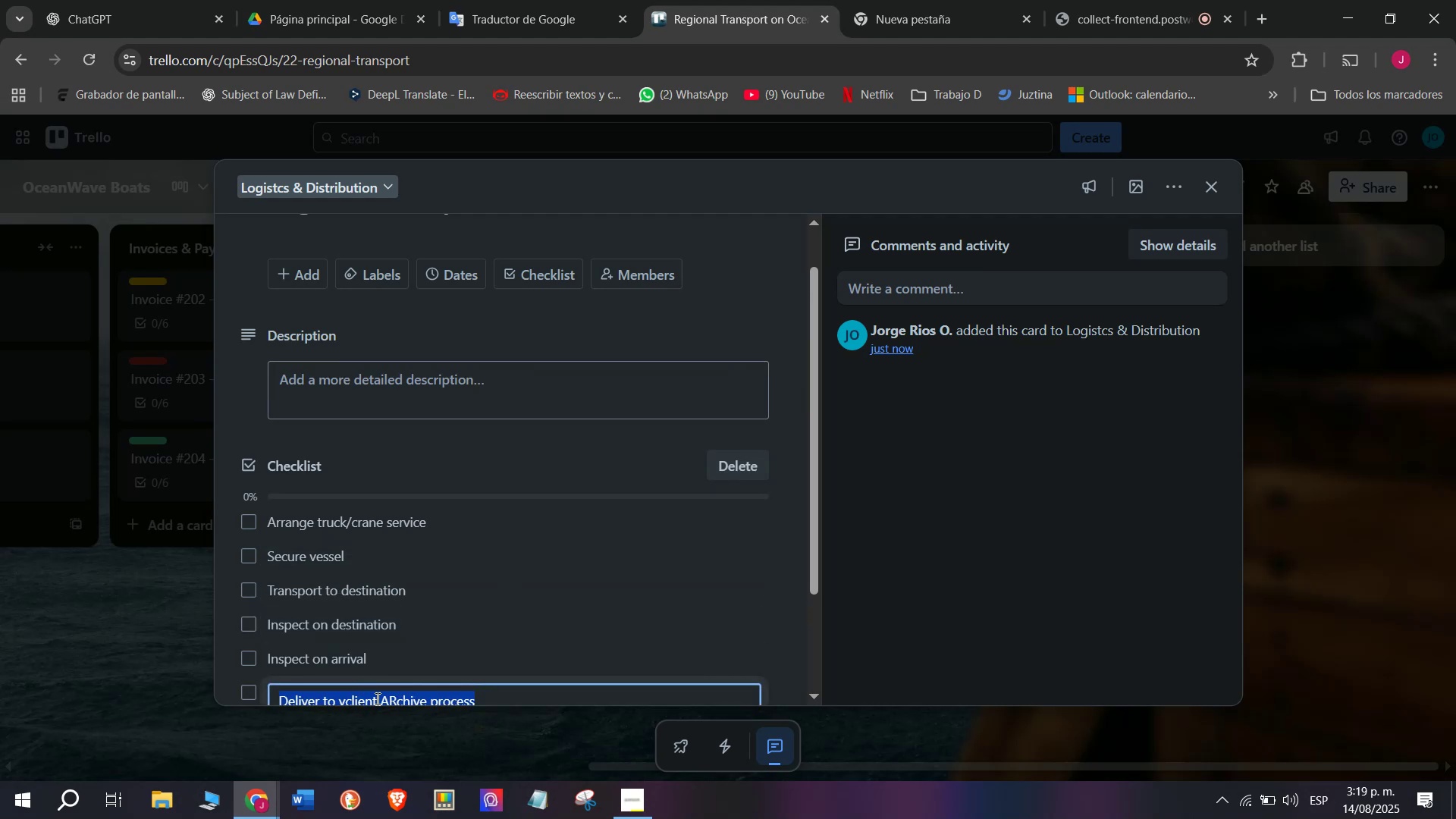 
left_click([383, 698])
 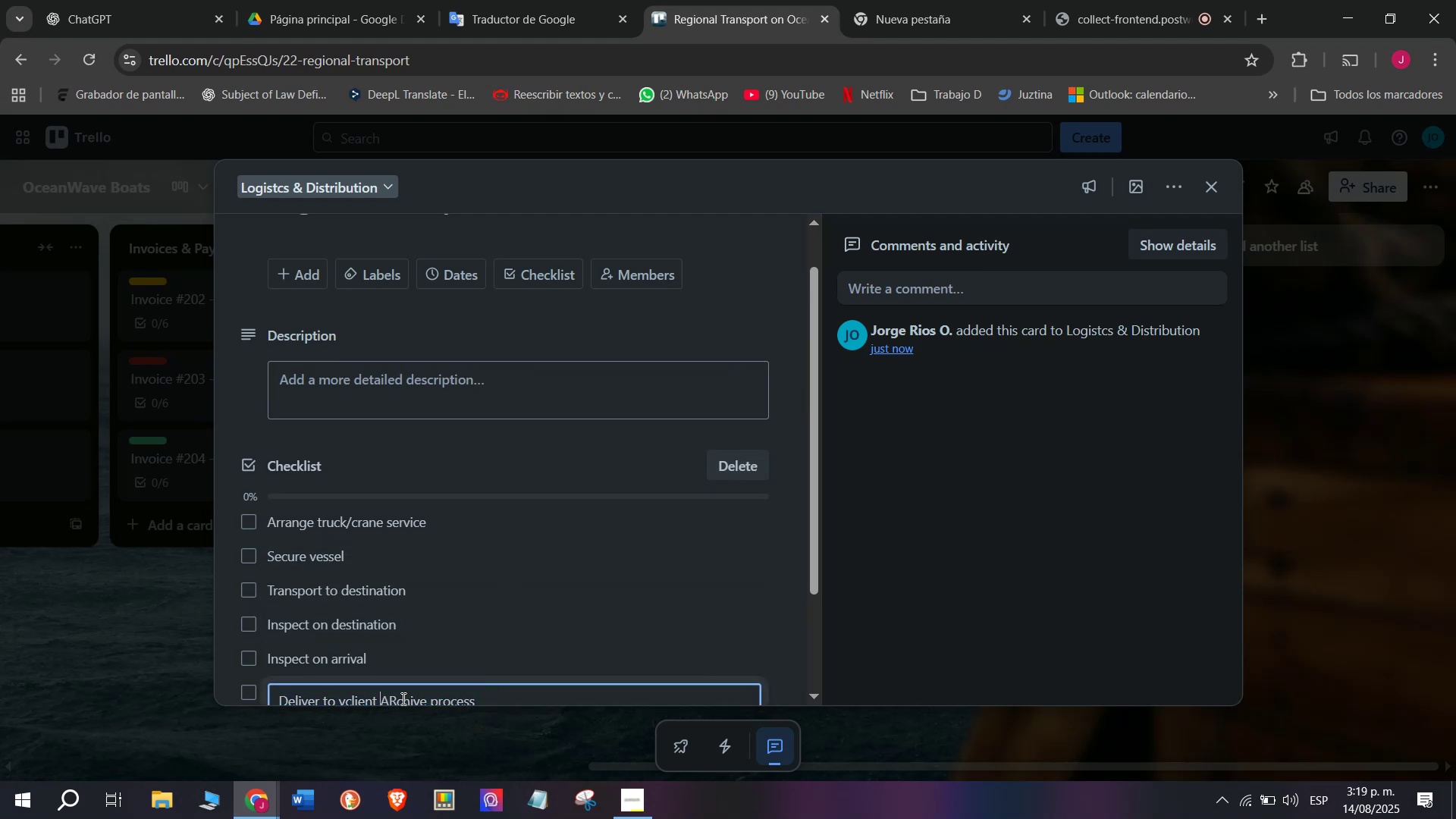 
scroll: coordinate [392, 692], scroll_direction: down, amount: 11.0
 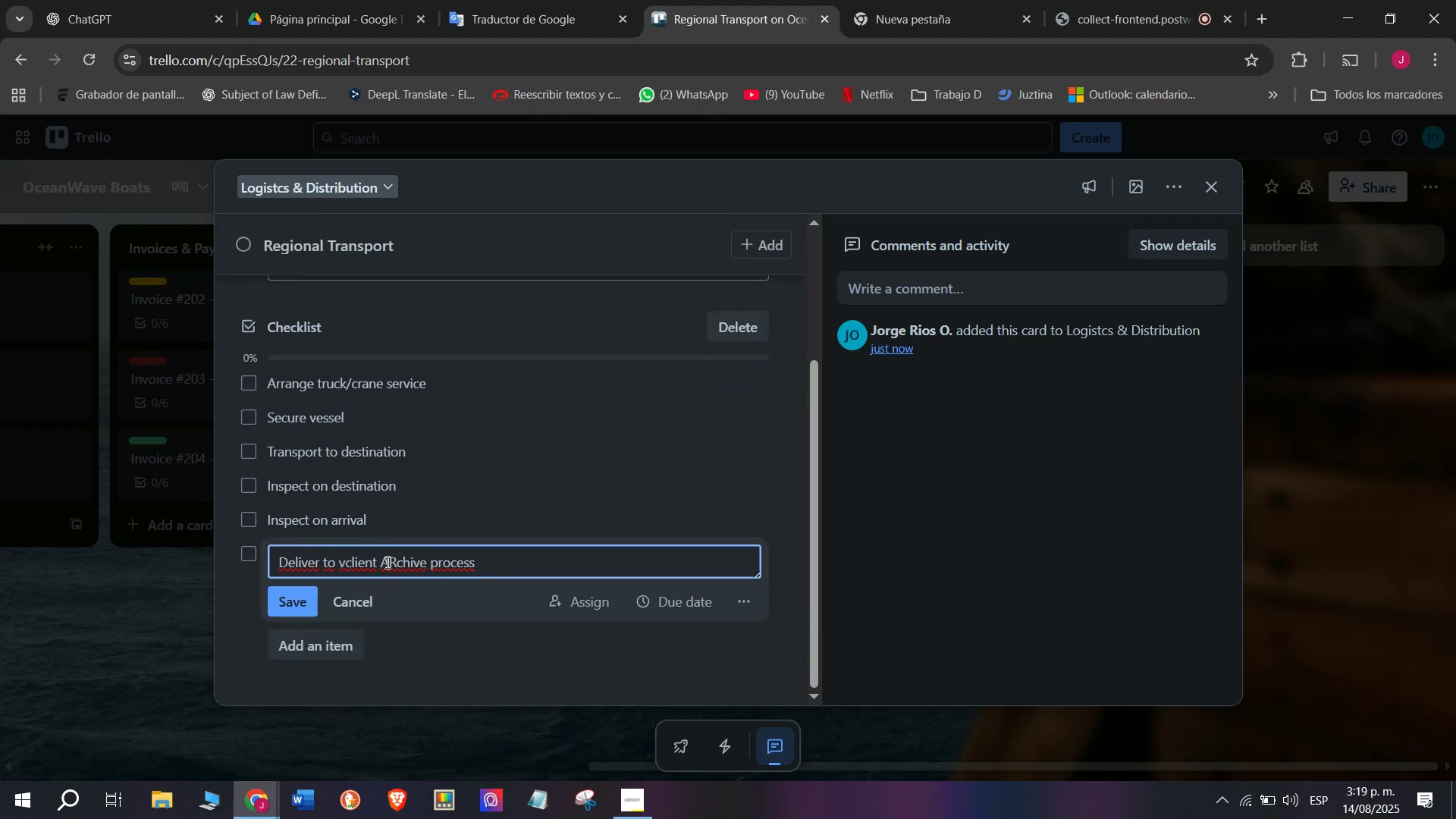 
left_click_drag(start_coordinate=[380, 562], to_coordinate=[513, 562])
 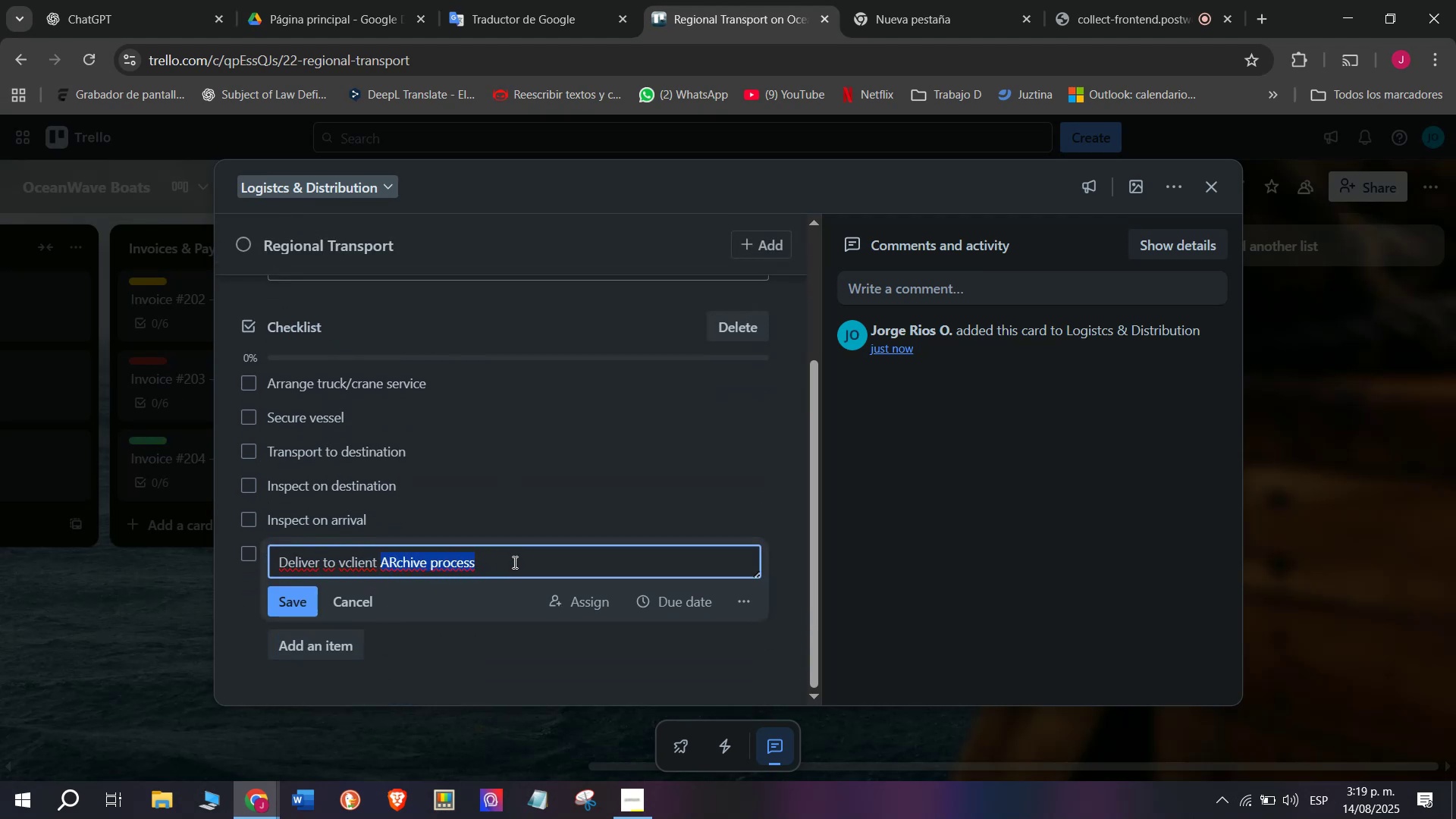 
key(Control+C)
 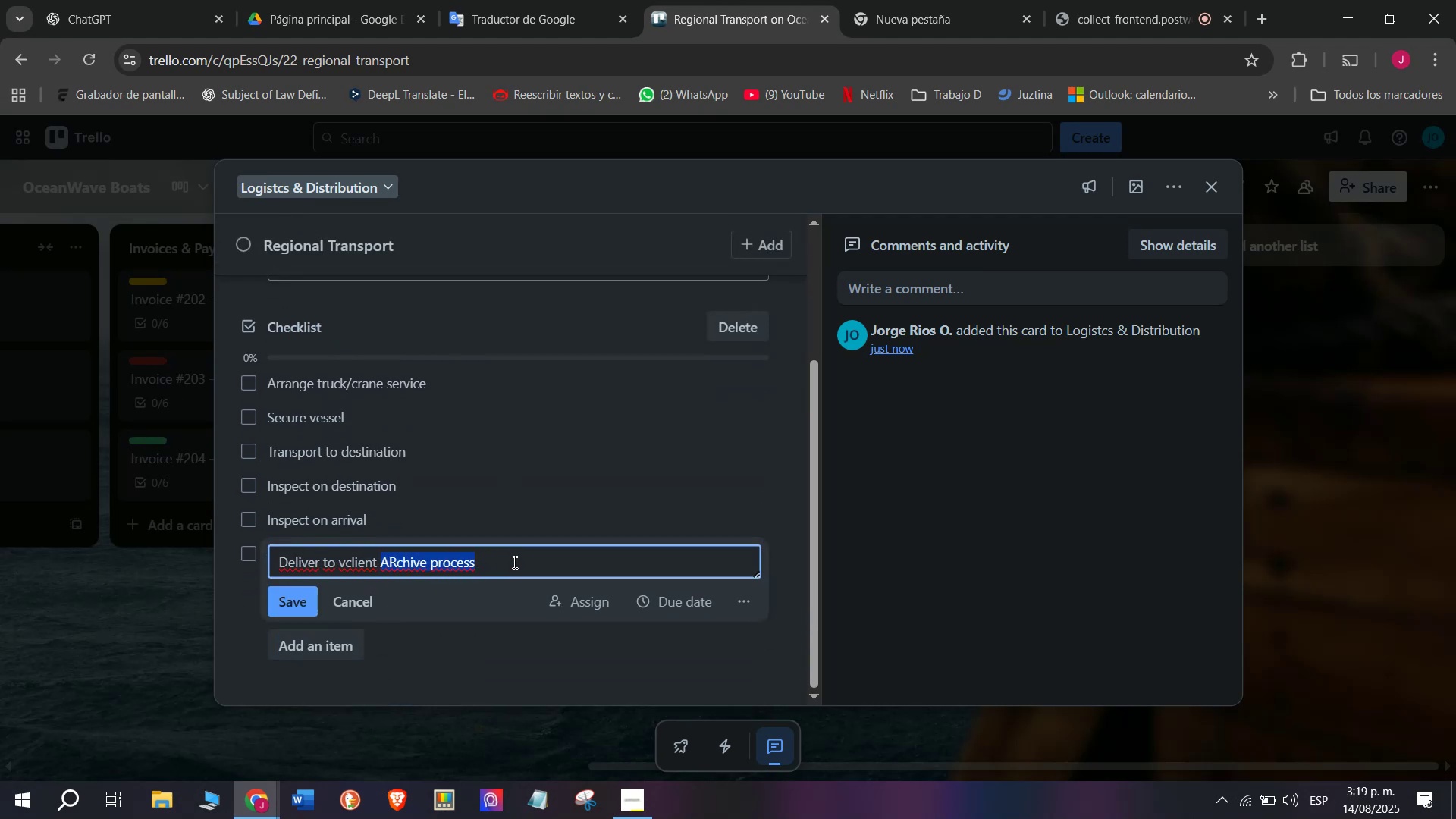 
key(Backspace)
 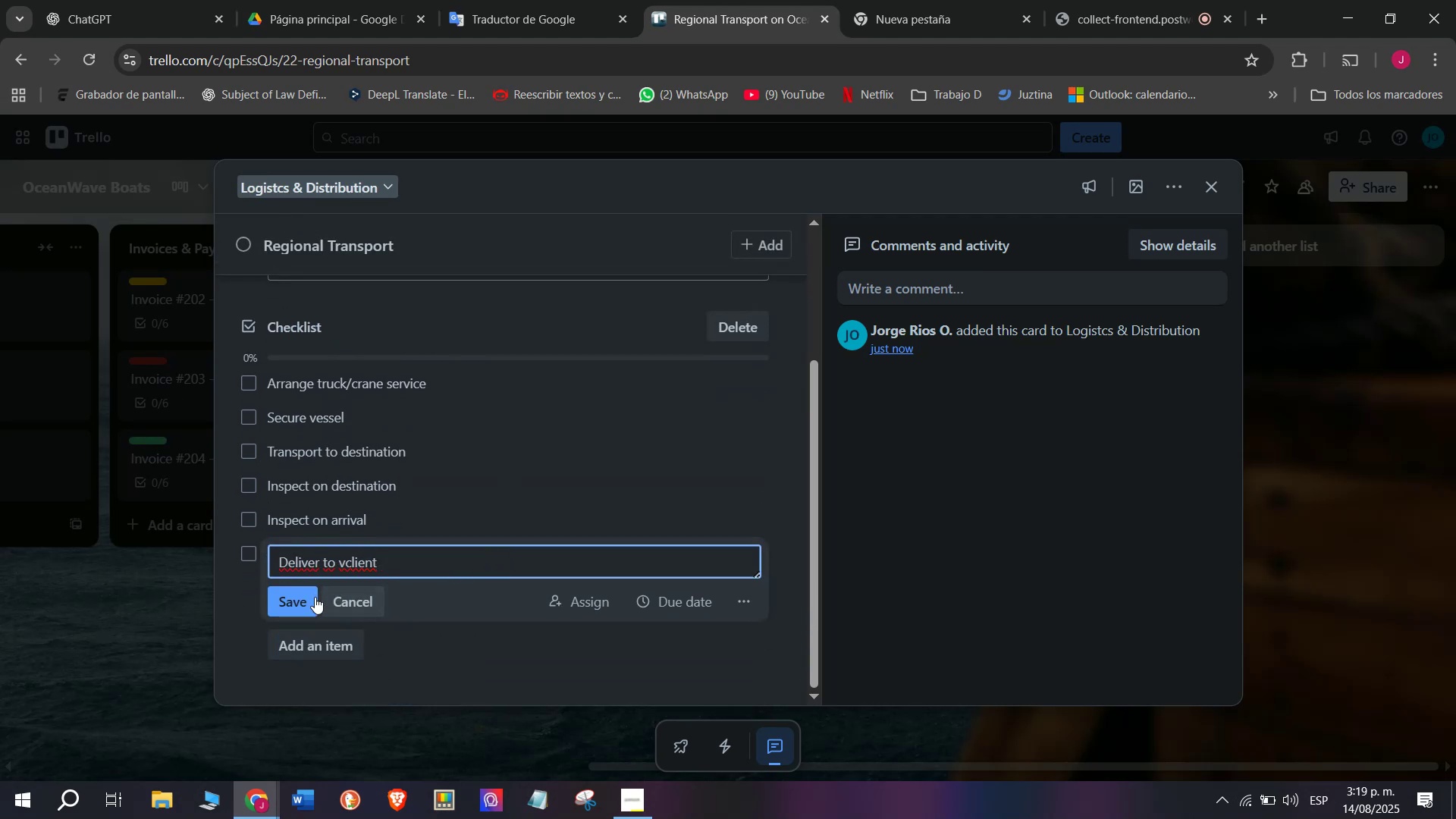 
left_click([304, 598])
 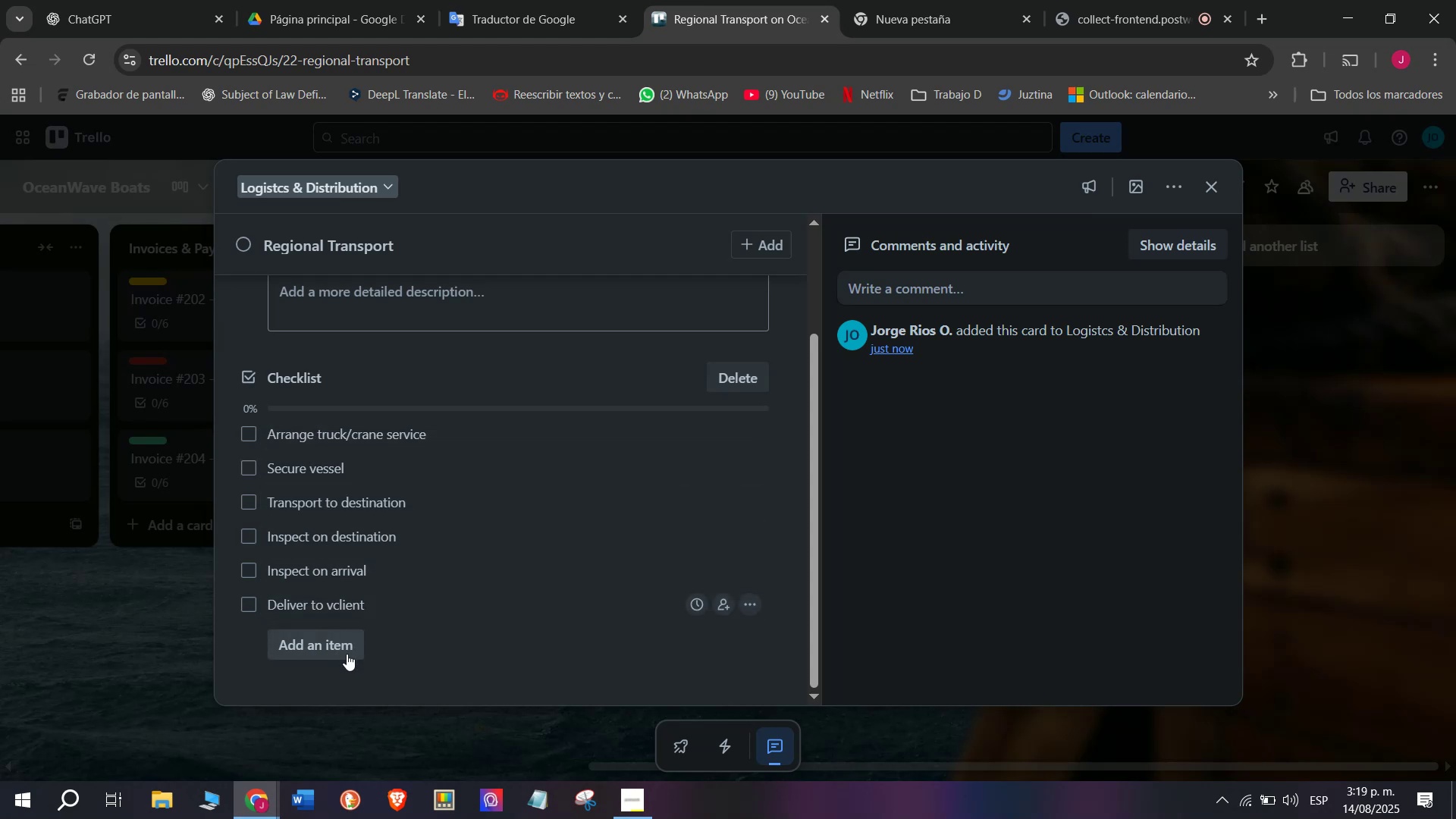 
wait(5.67)
 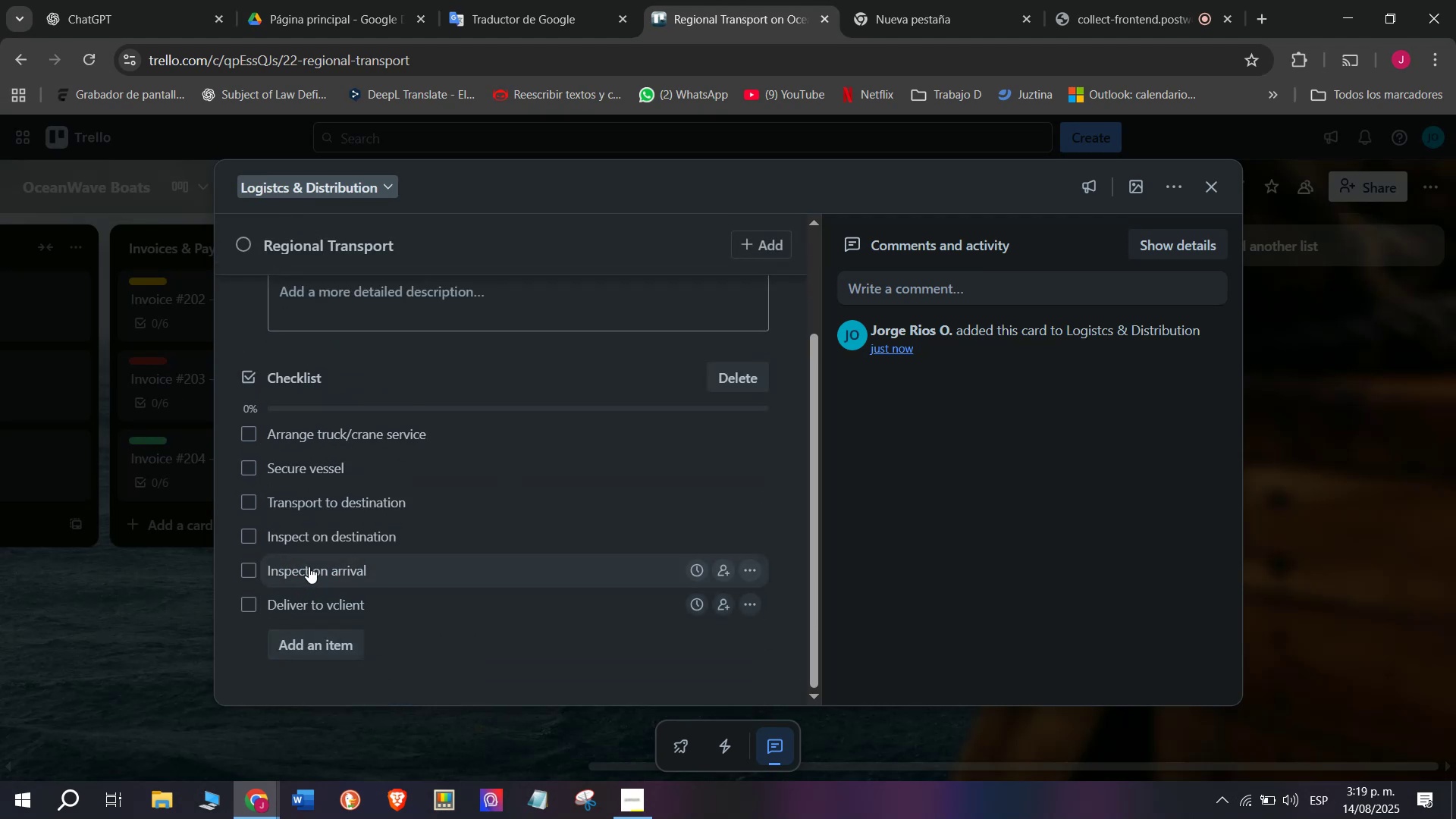 
double_click([343, 625])
 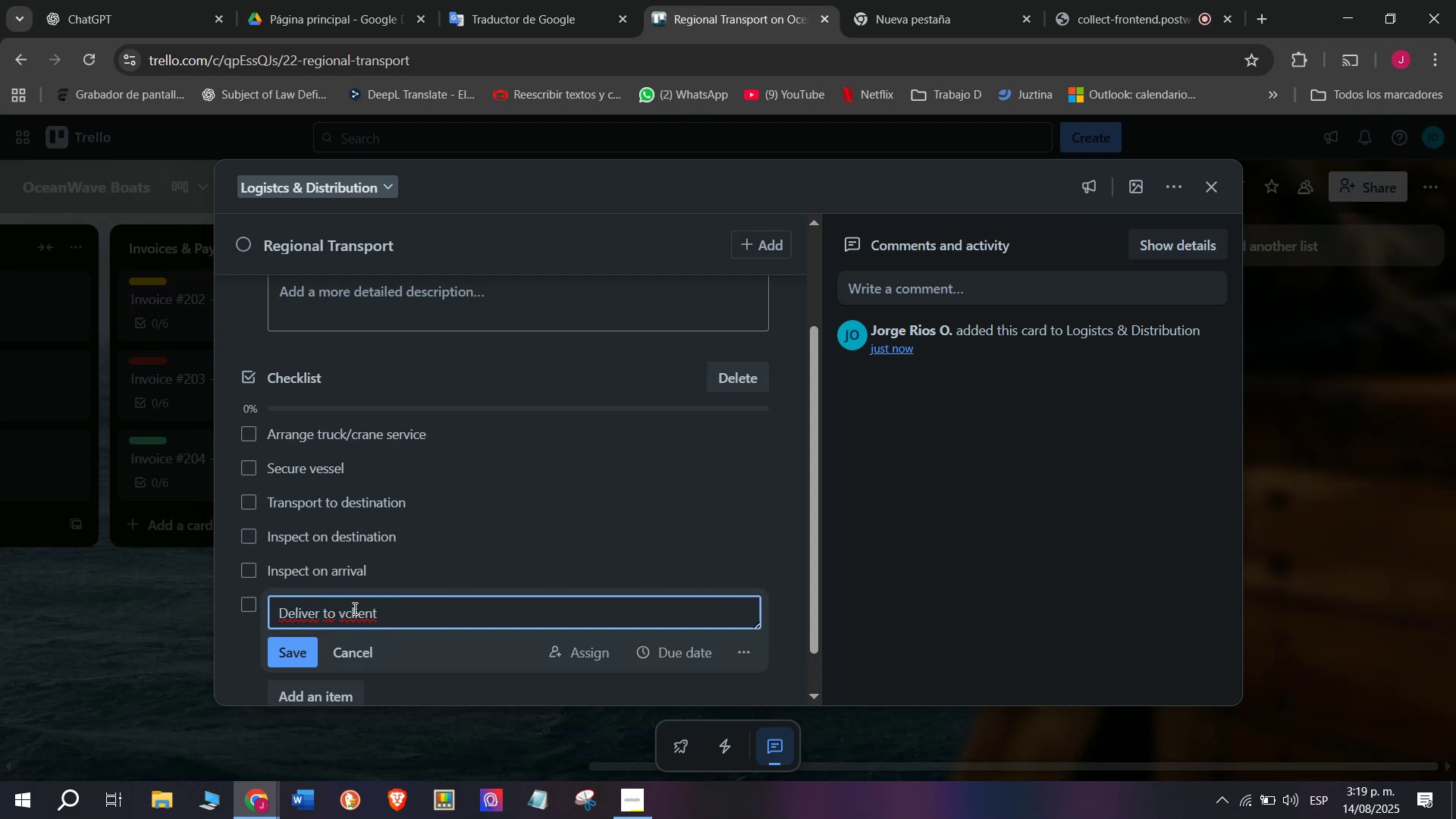 
key(Backspace)
 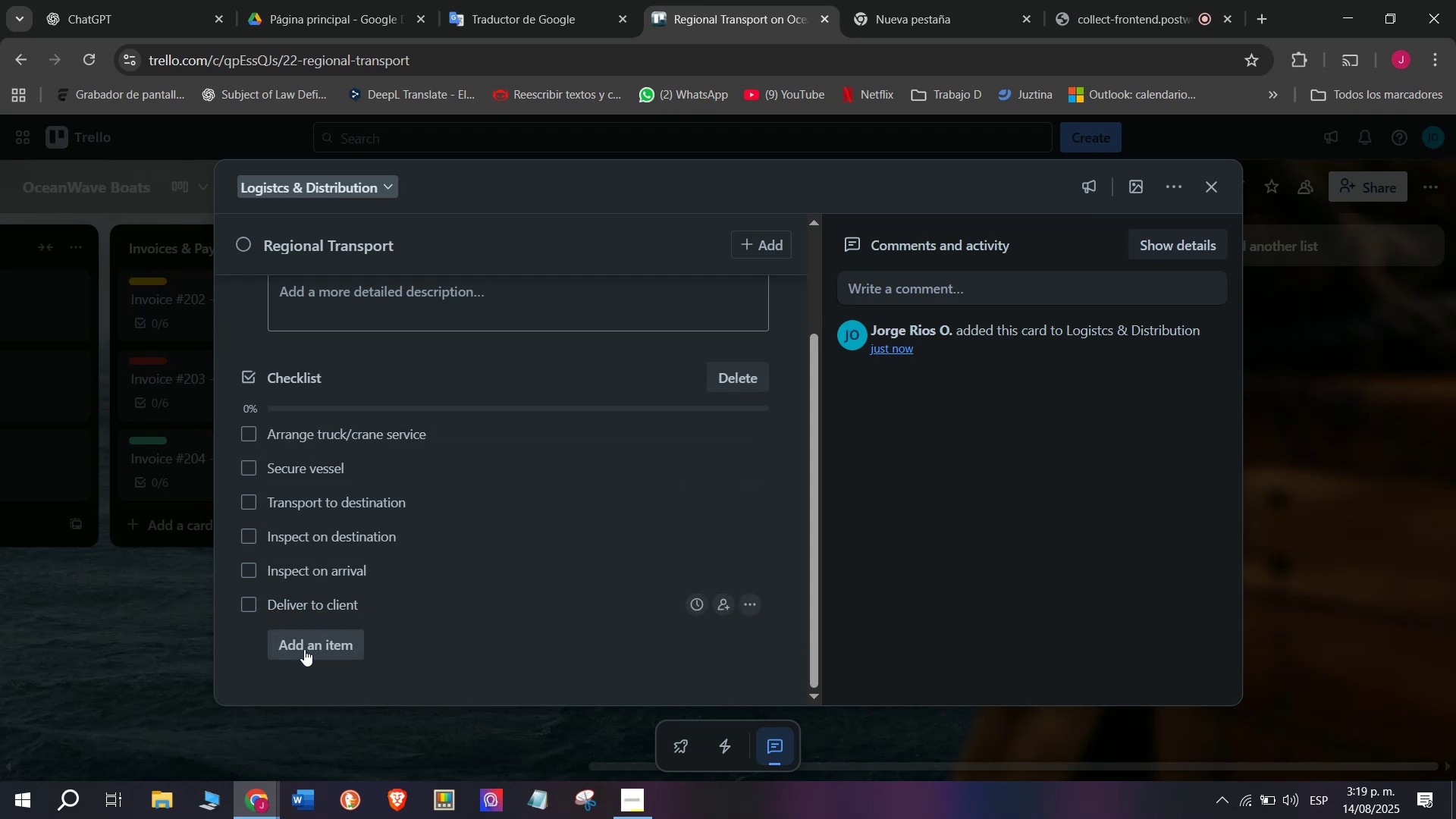 
scroll: coordinate [315, 679], scroll_direction: down, amount: 2.0
 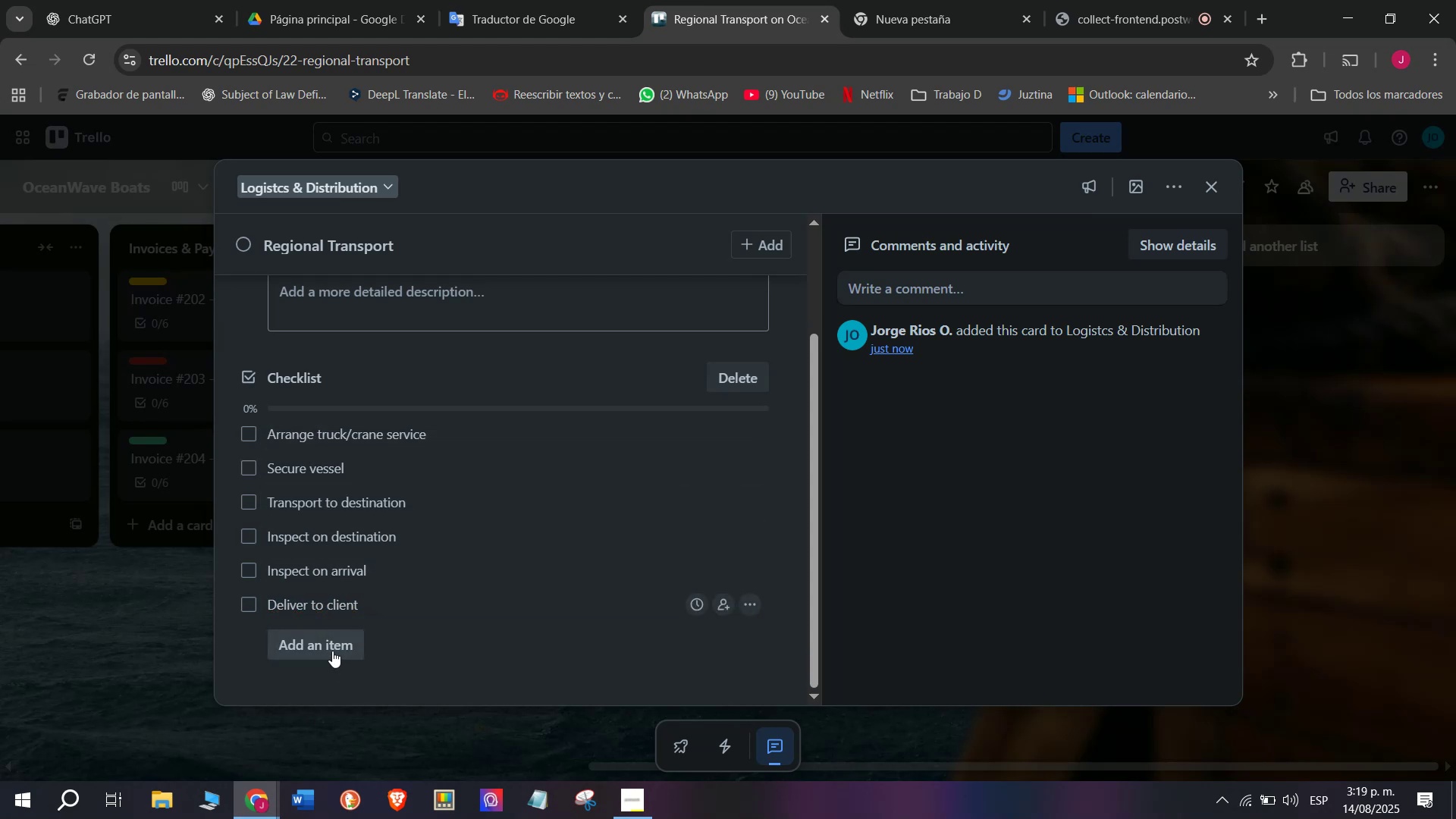 
left_click([333, 646])
 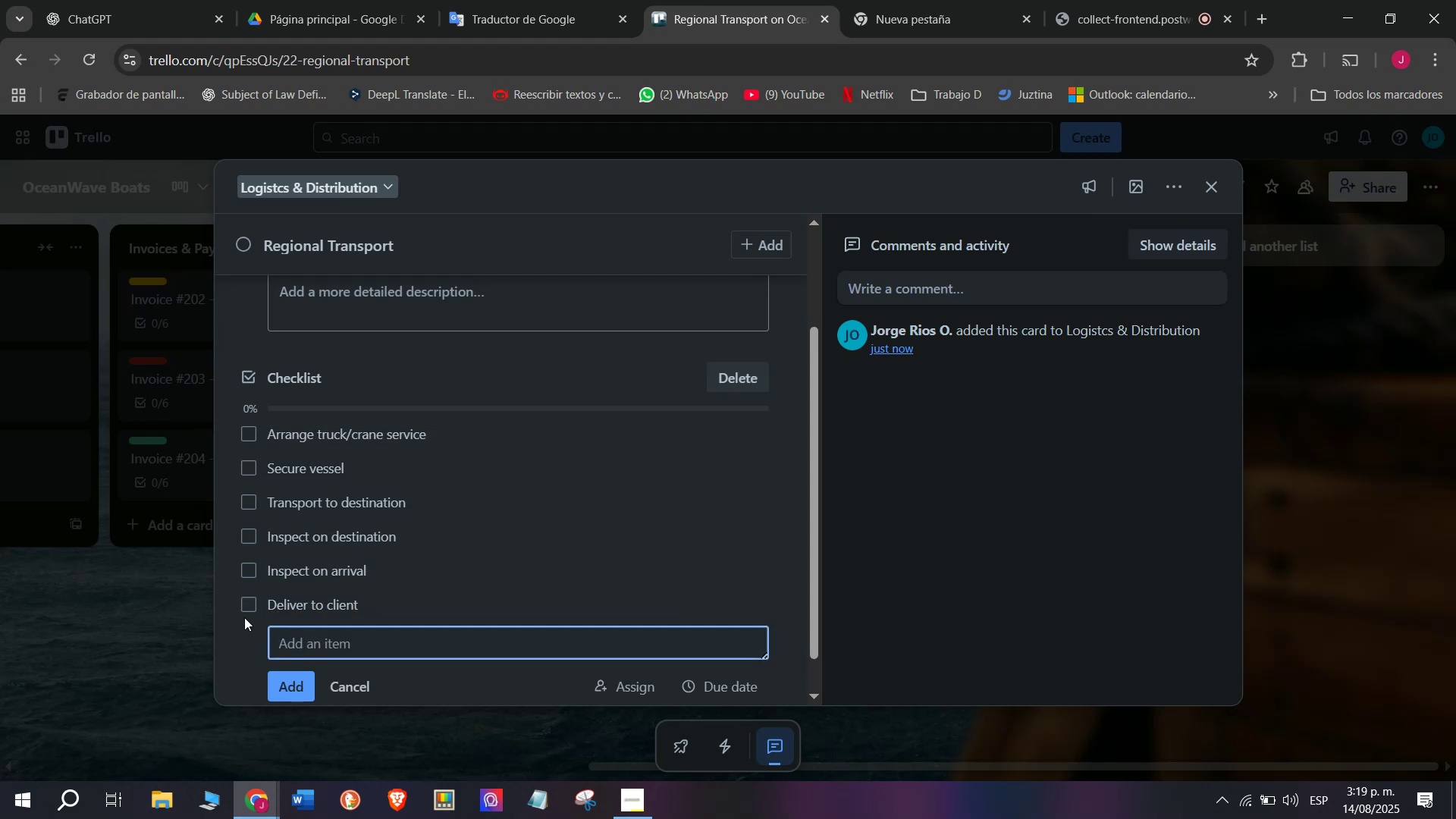 
left_click([250, 639])
 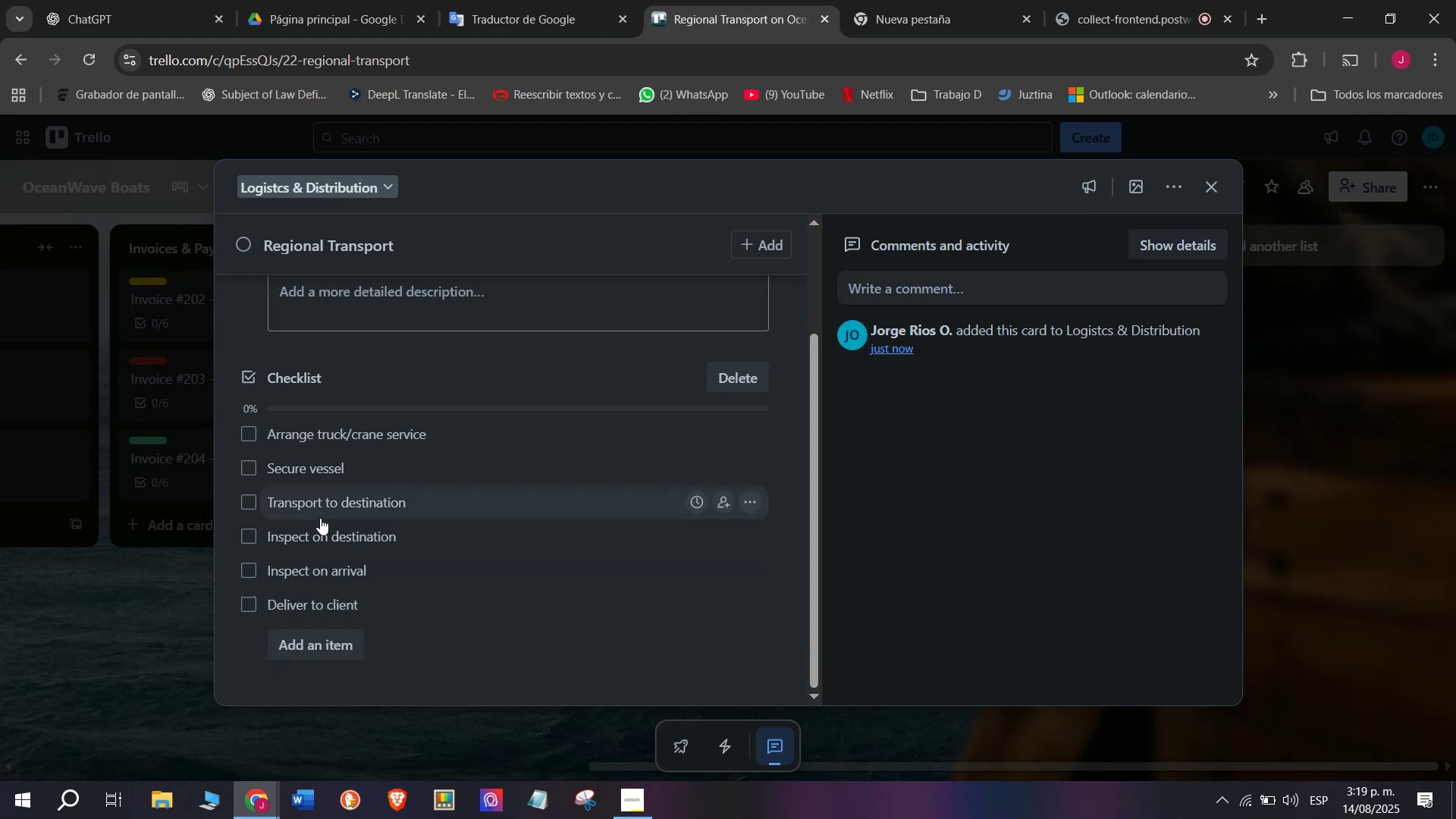 
scroll: coordinate [398, 553], scroll_direction: up, amount: 4.0
 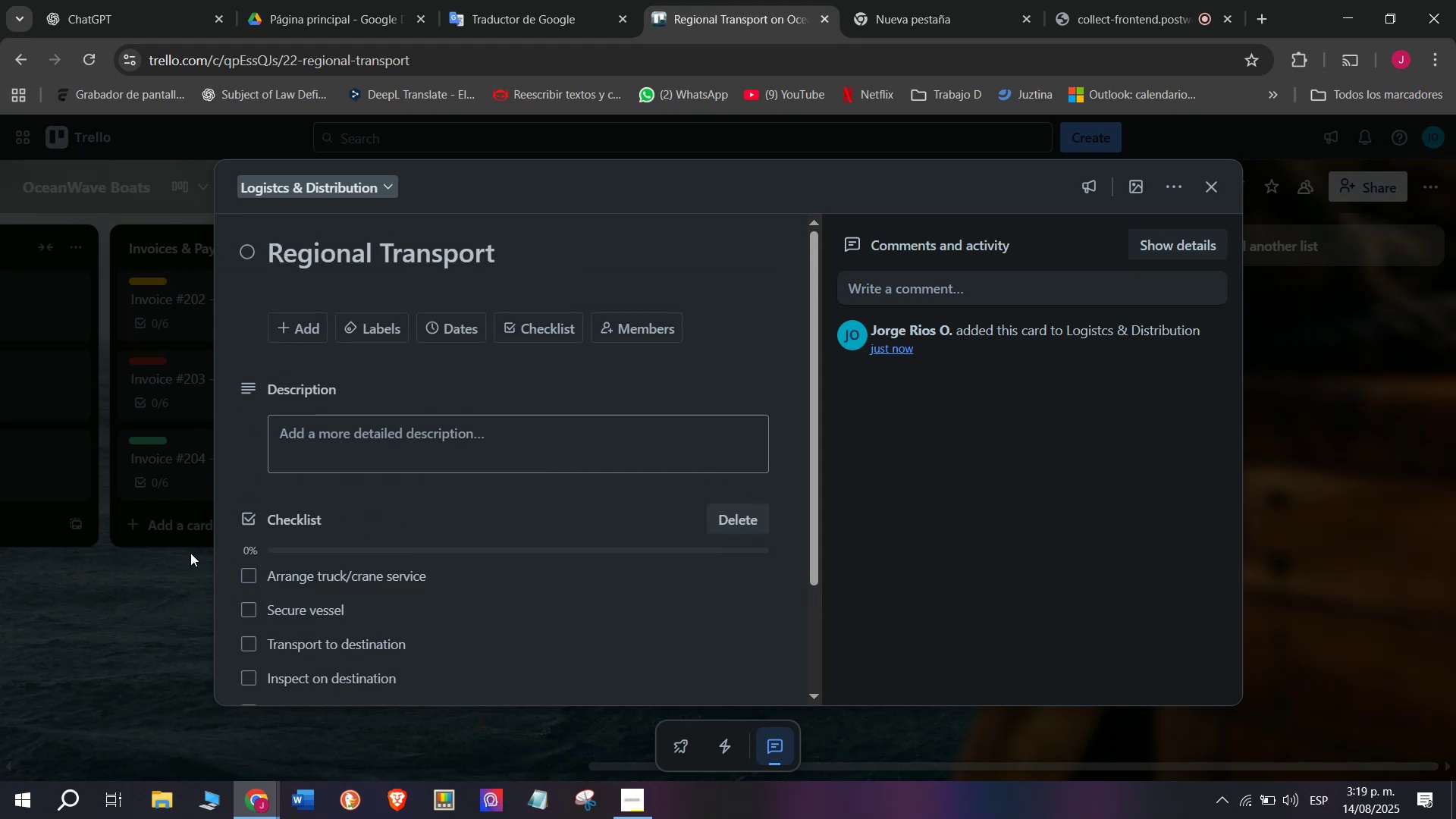 
left_click([187, 561])
 